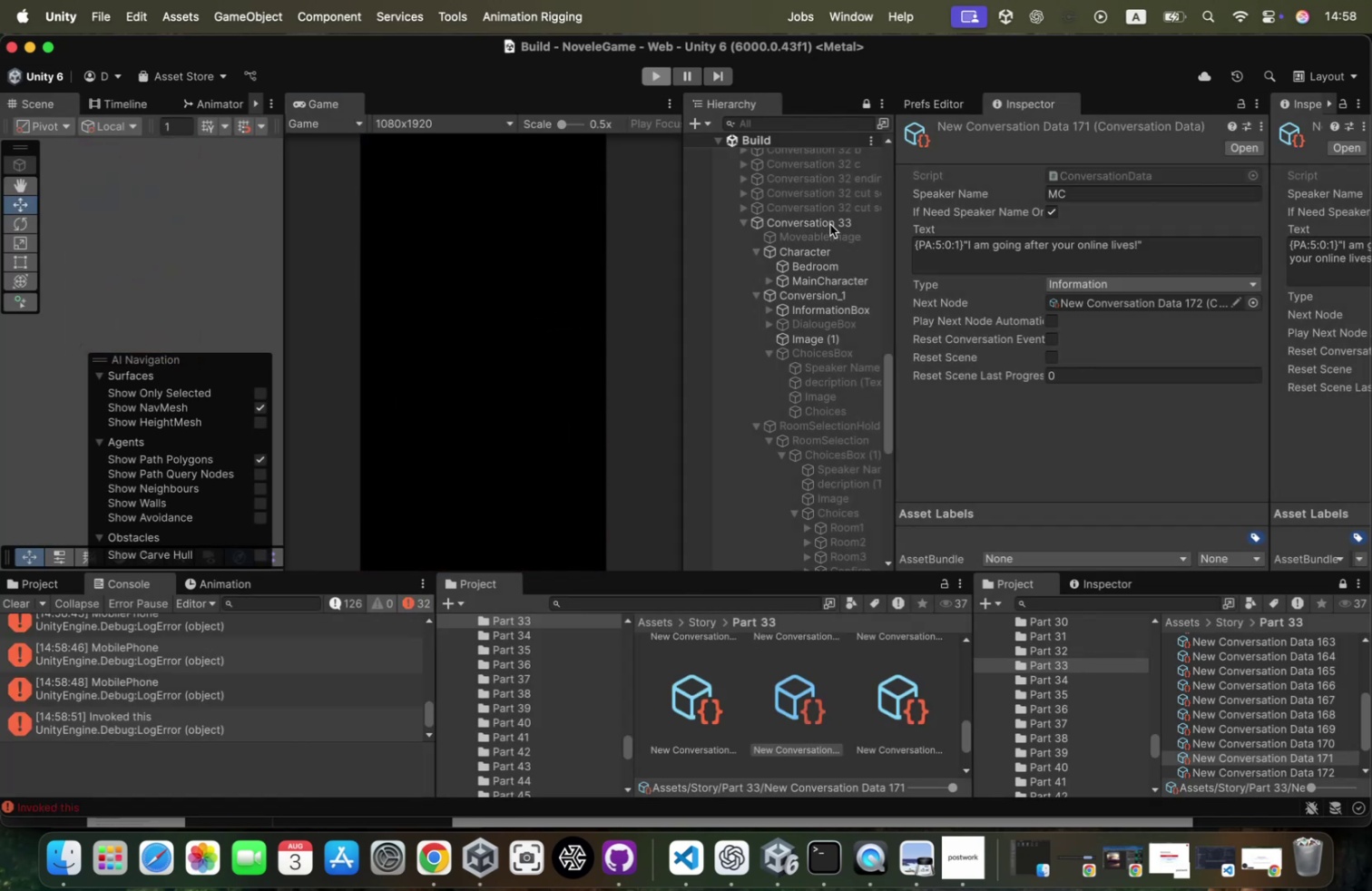 
left_click([831, 222])
 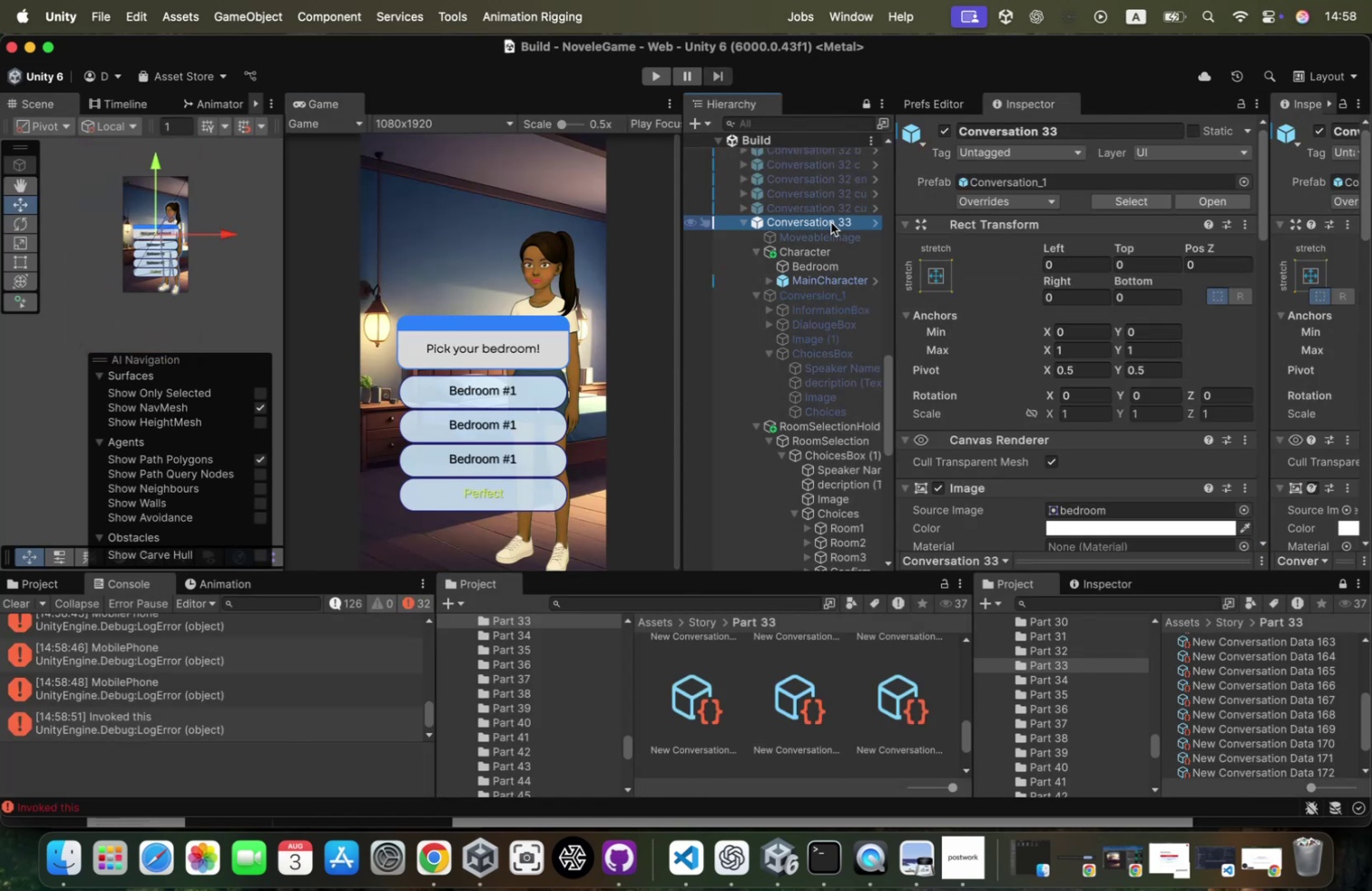 
key(ArrowLeft)
 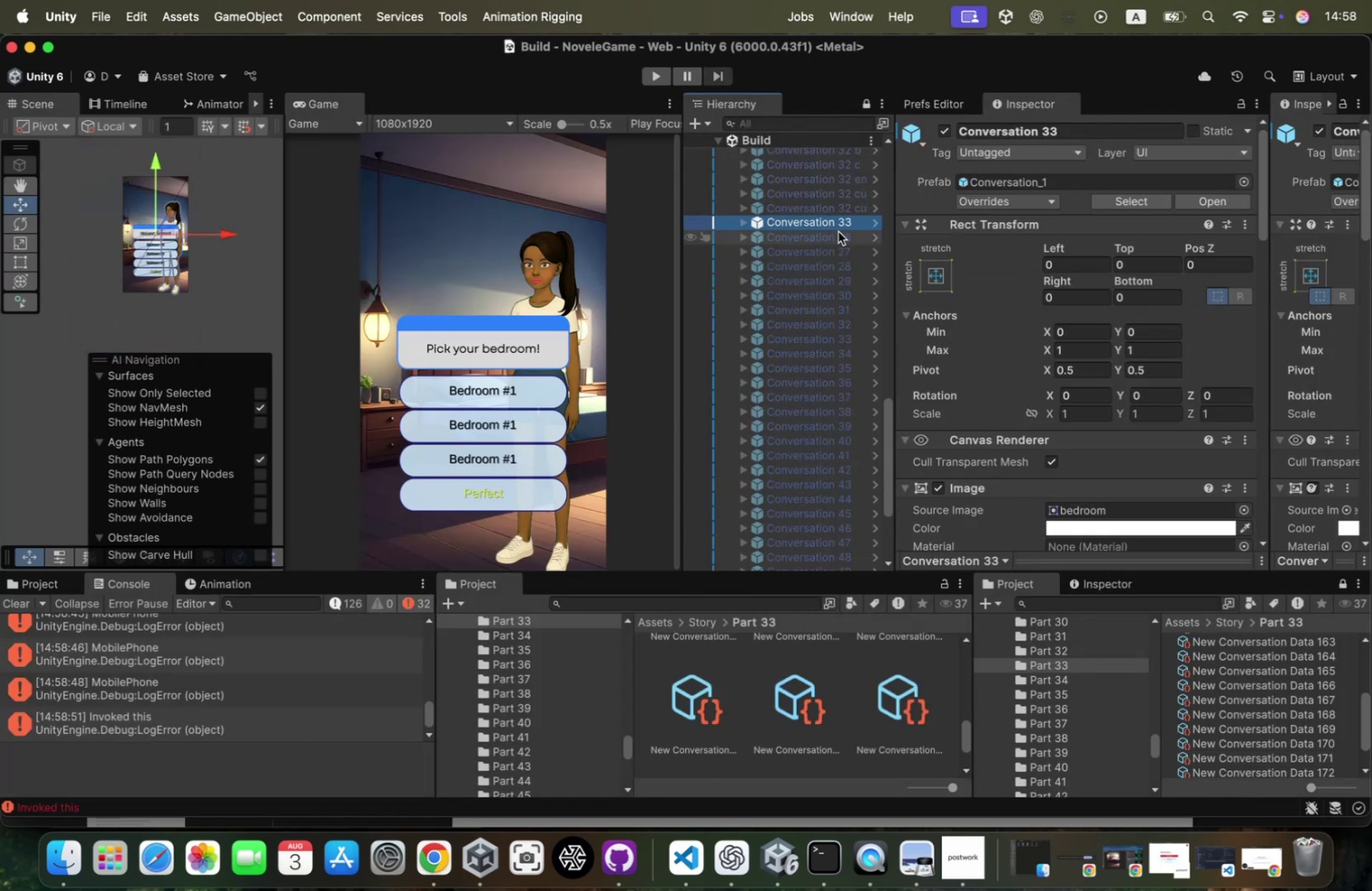 
left_click([837, 233])
 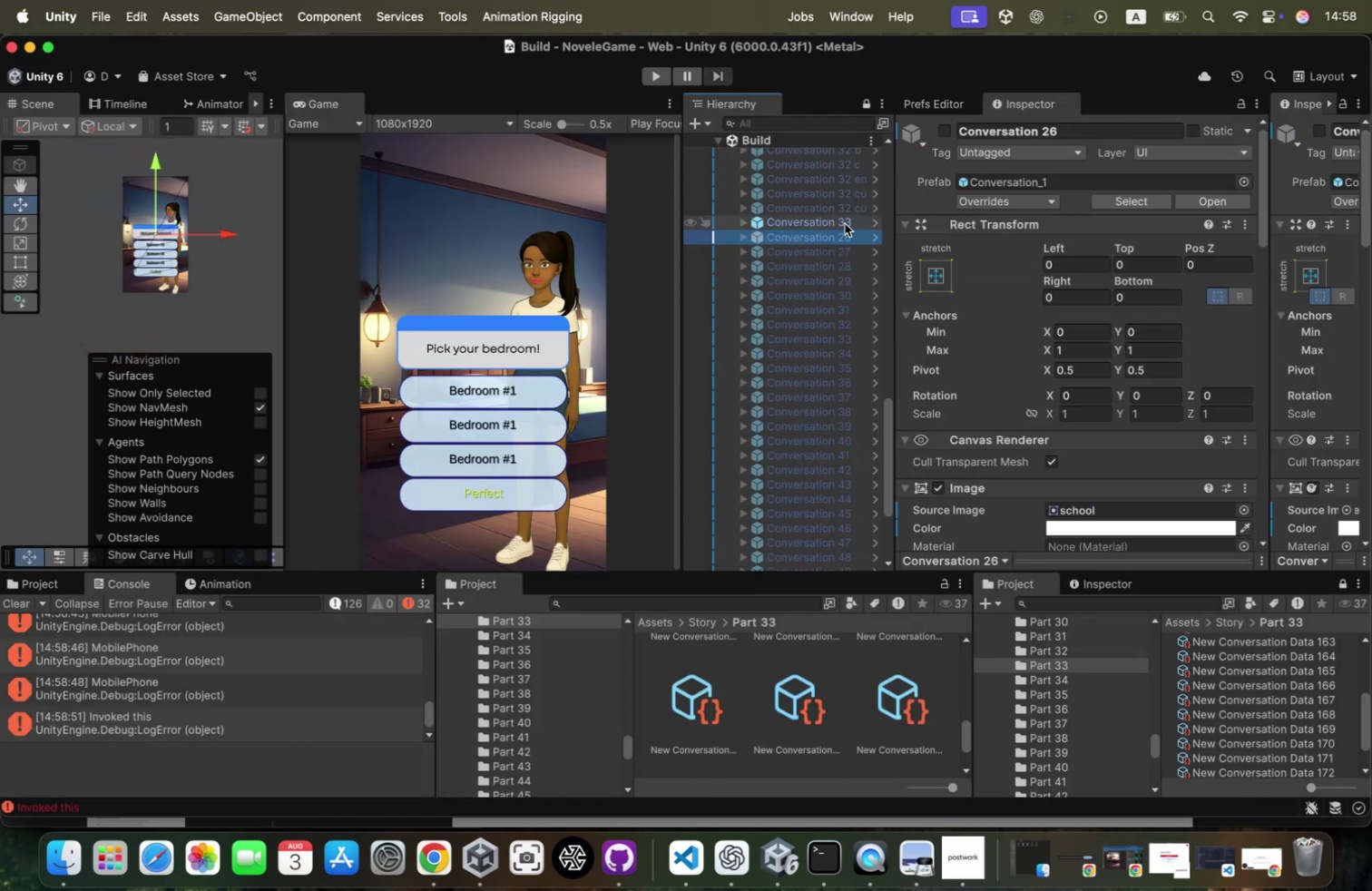 
left_click([846, 223])
 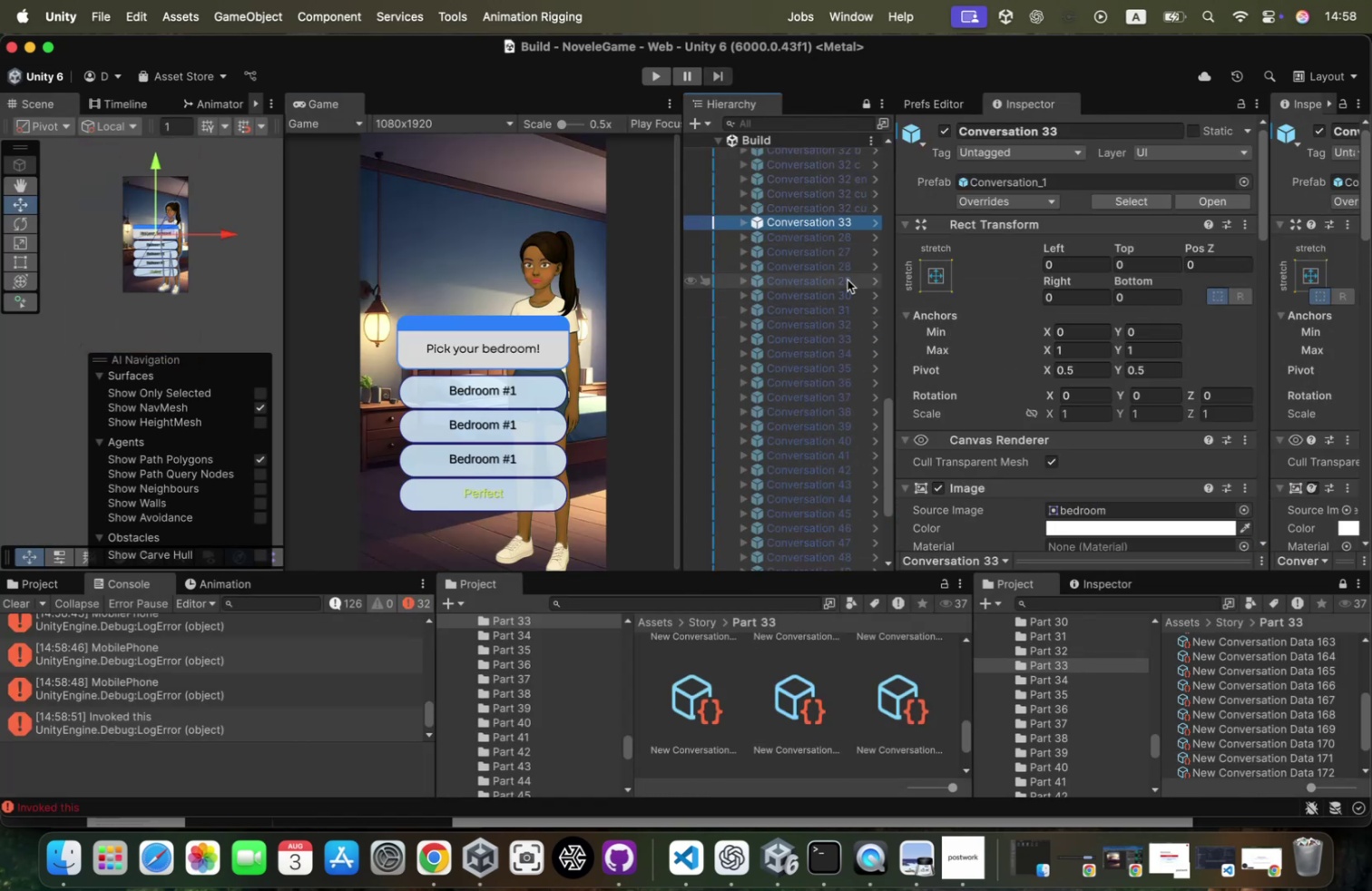 
left_click([847, 240])
 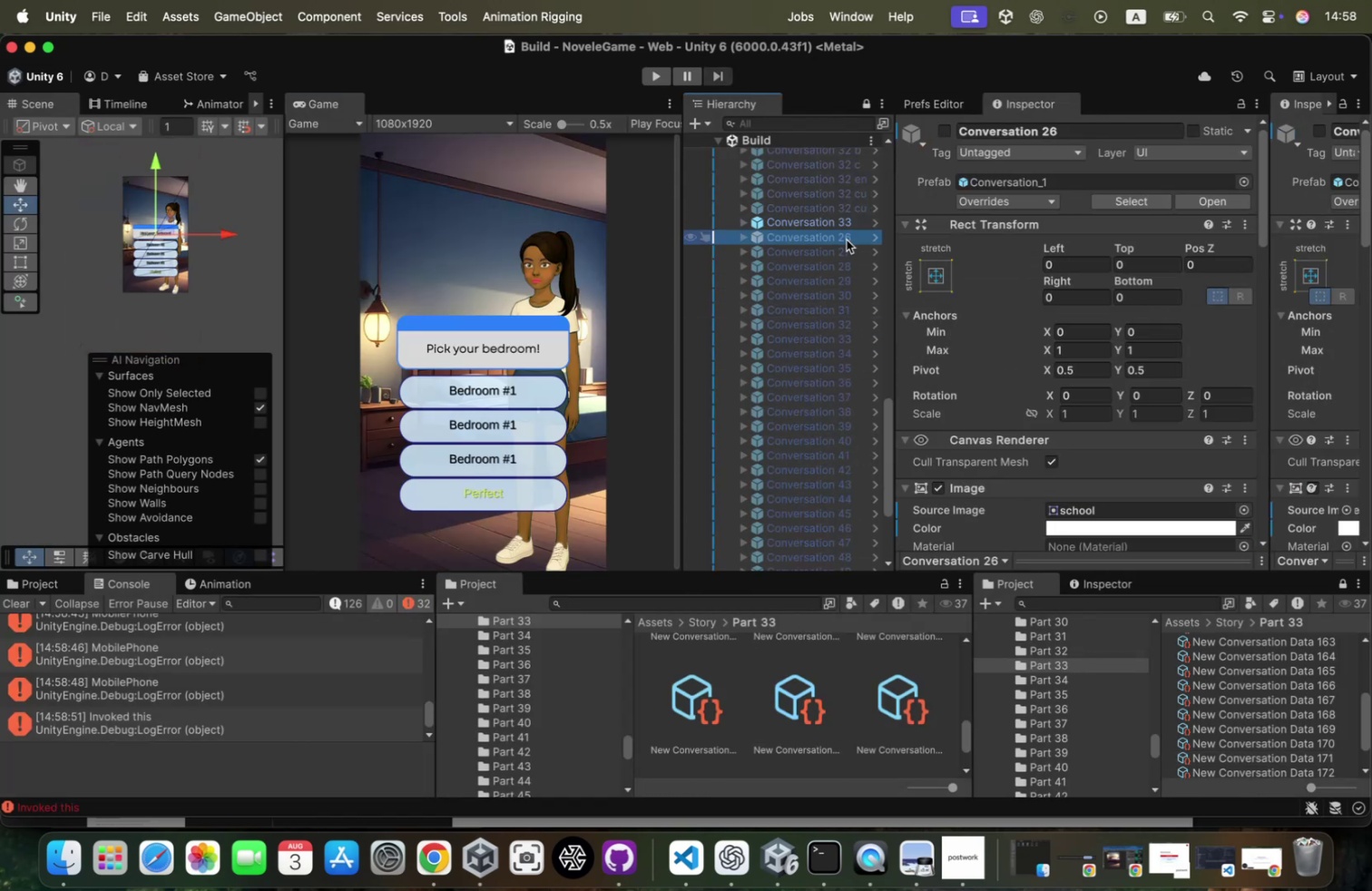 
key(Shift+ArrowDown)
 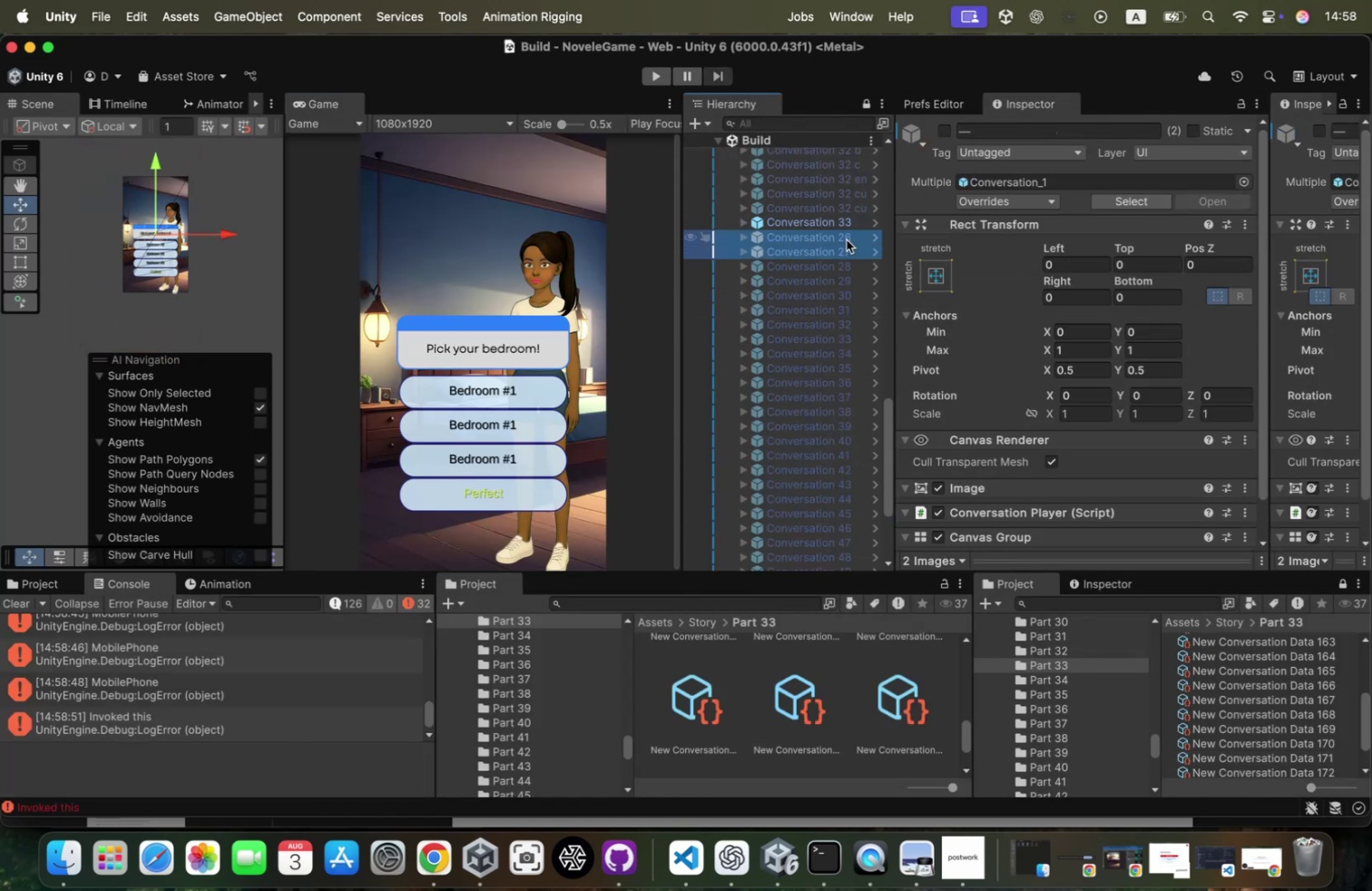 
key(Shift+ArrowDown)
 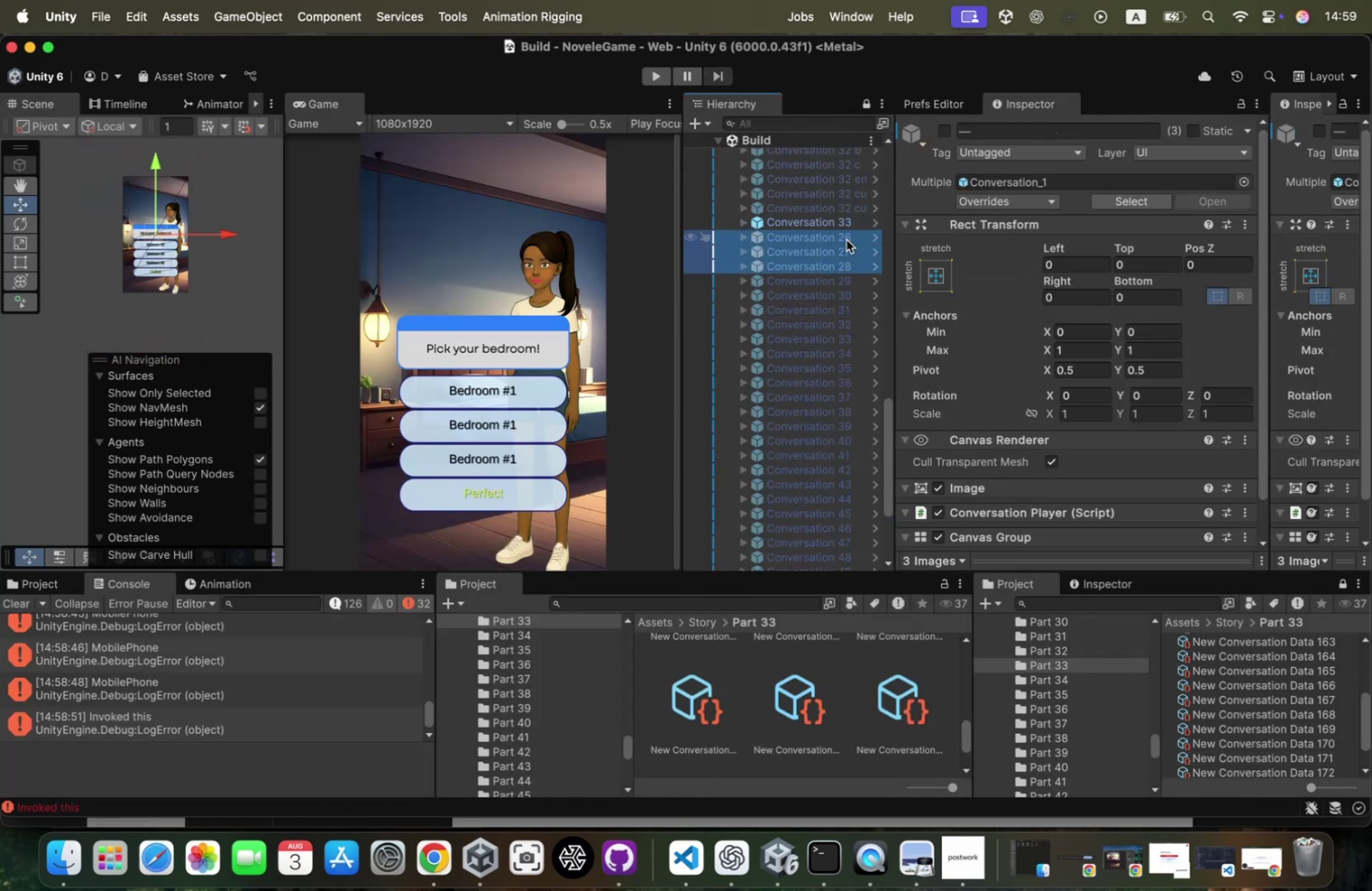 
key(Shift+ArrowDown)
 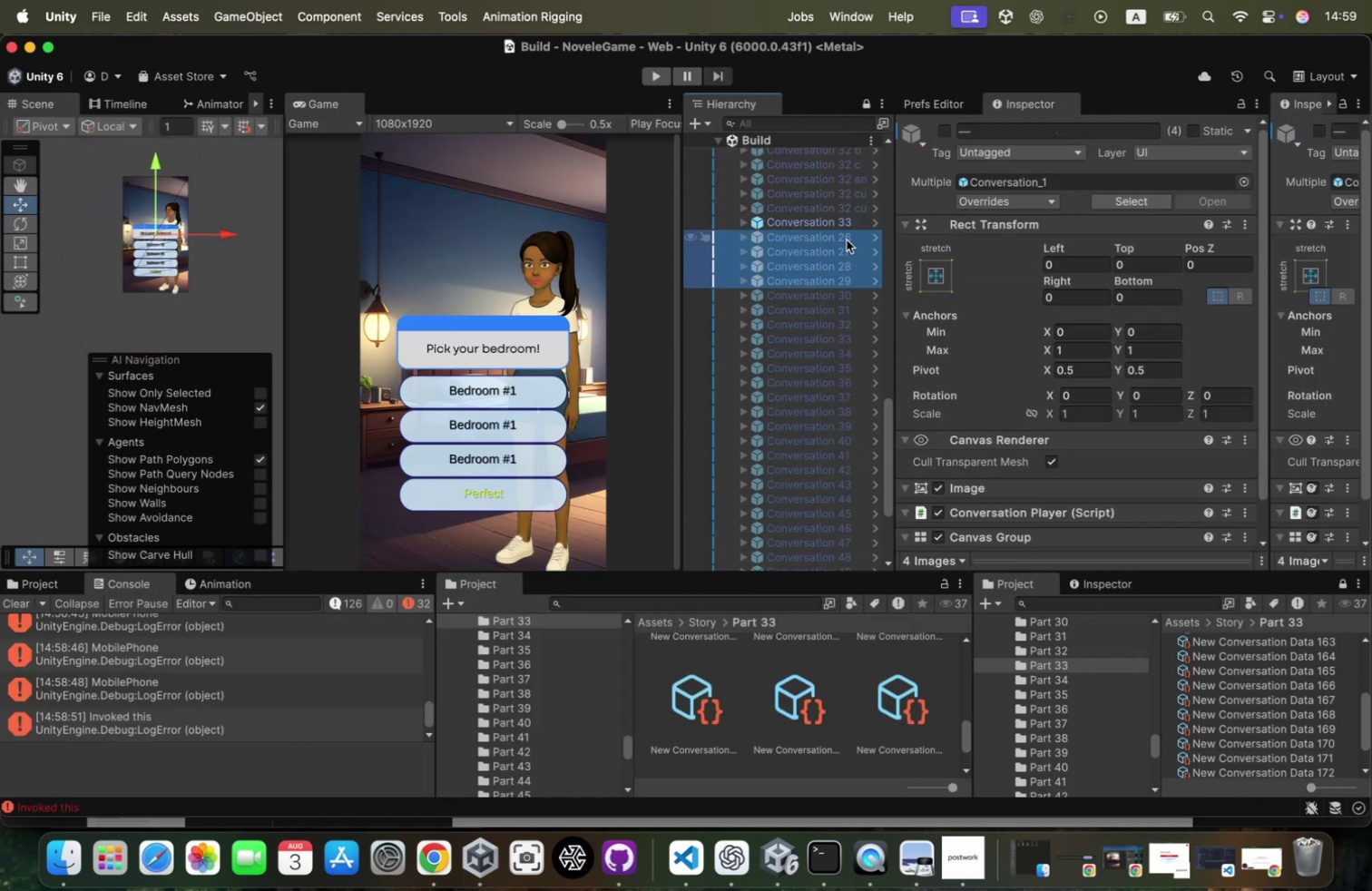 
key(Shift+ArrowDown)
 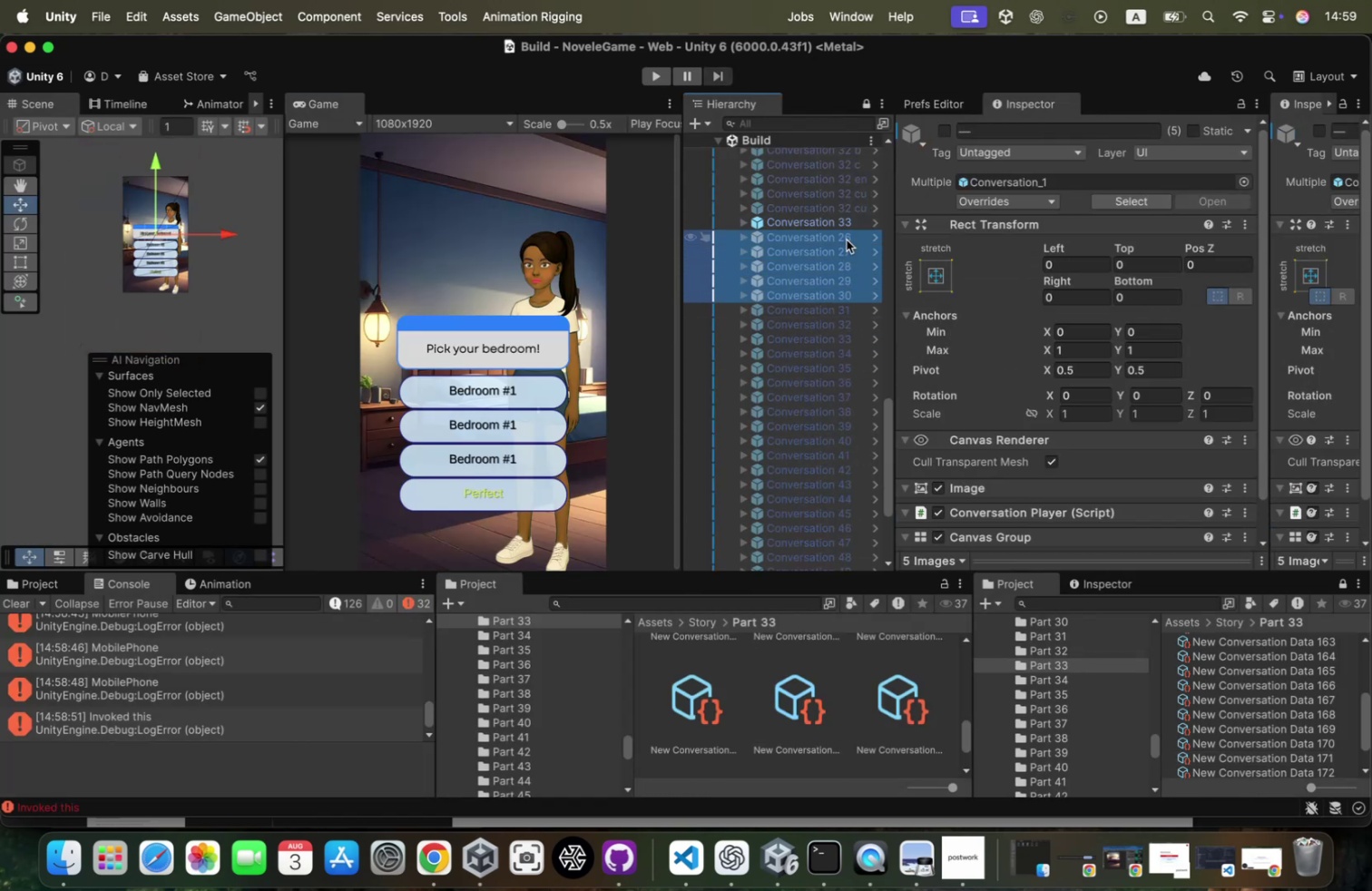 
key(Shift+ArrowDown)
 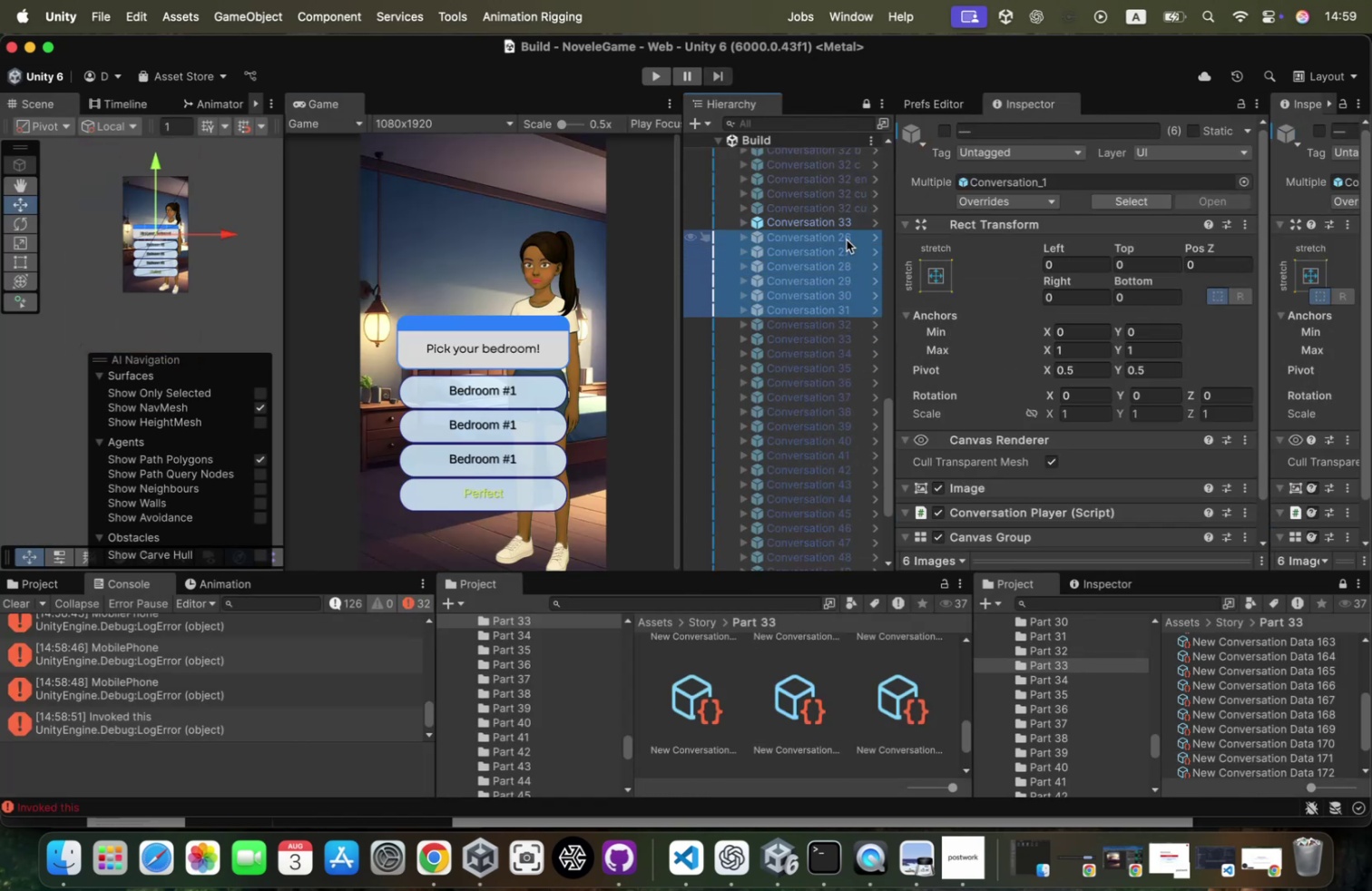 
key(Shift+ArrowDown)
 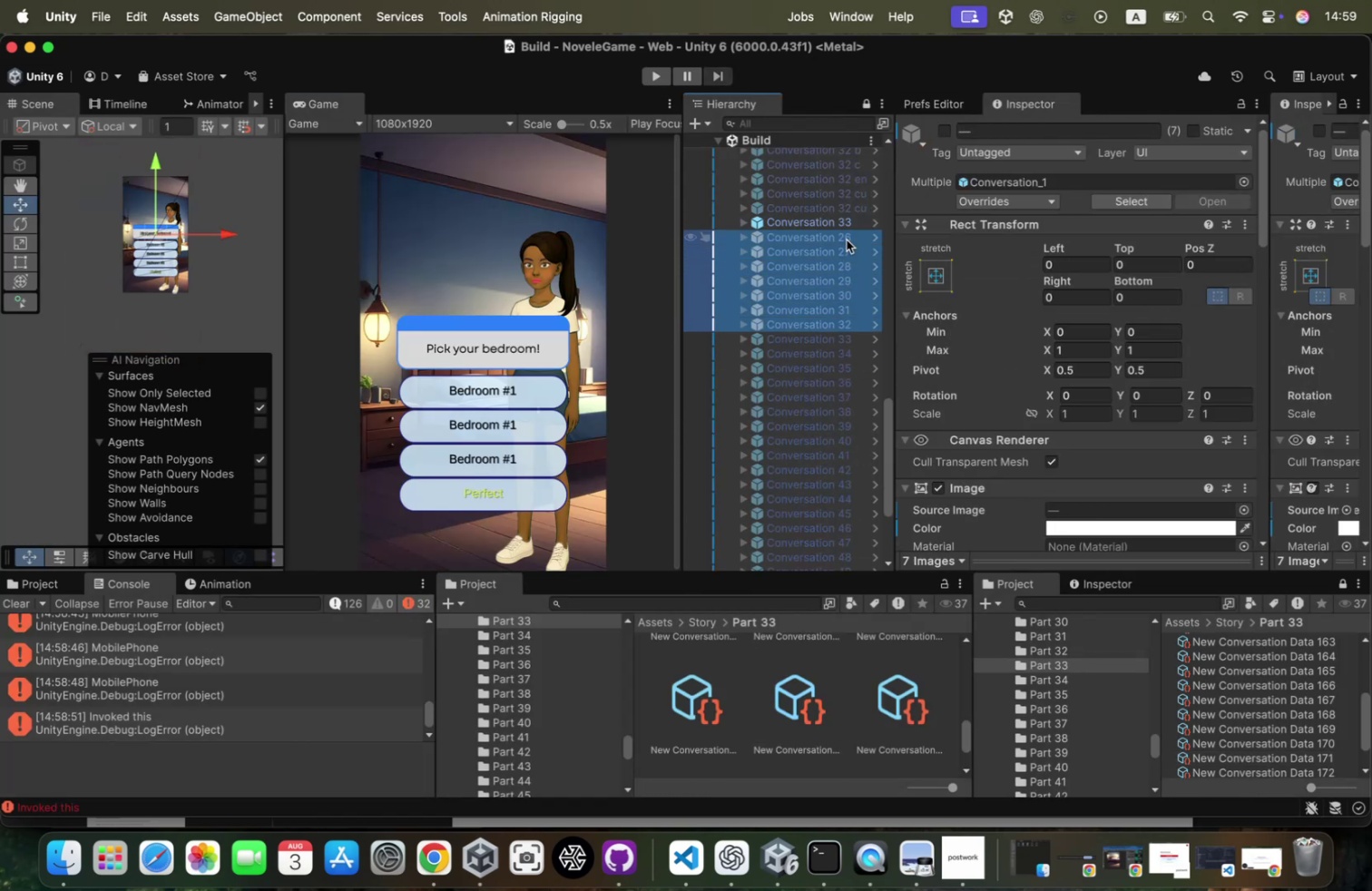 
key(Shift+ArrowDown)
 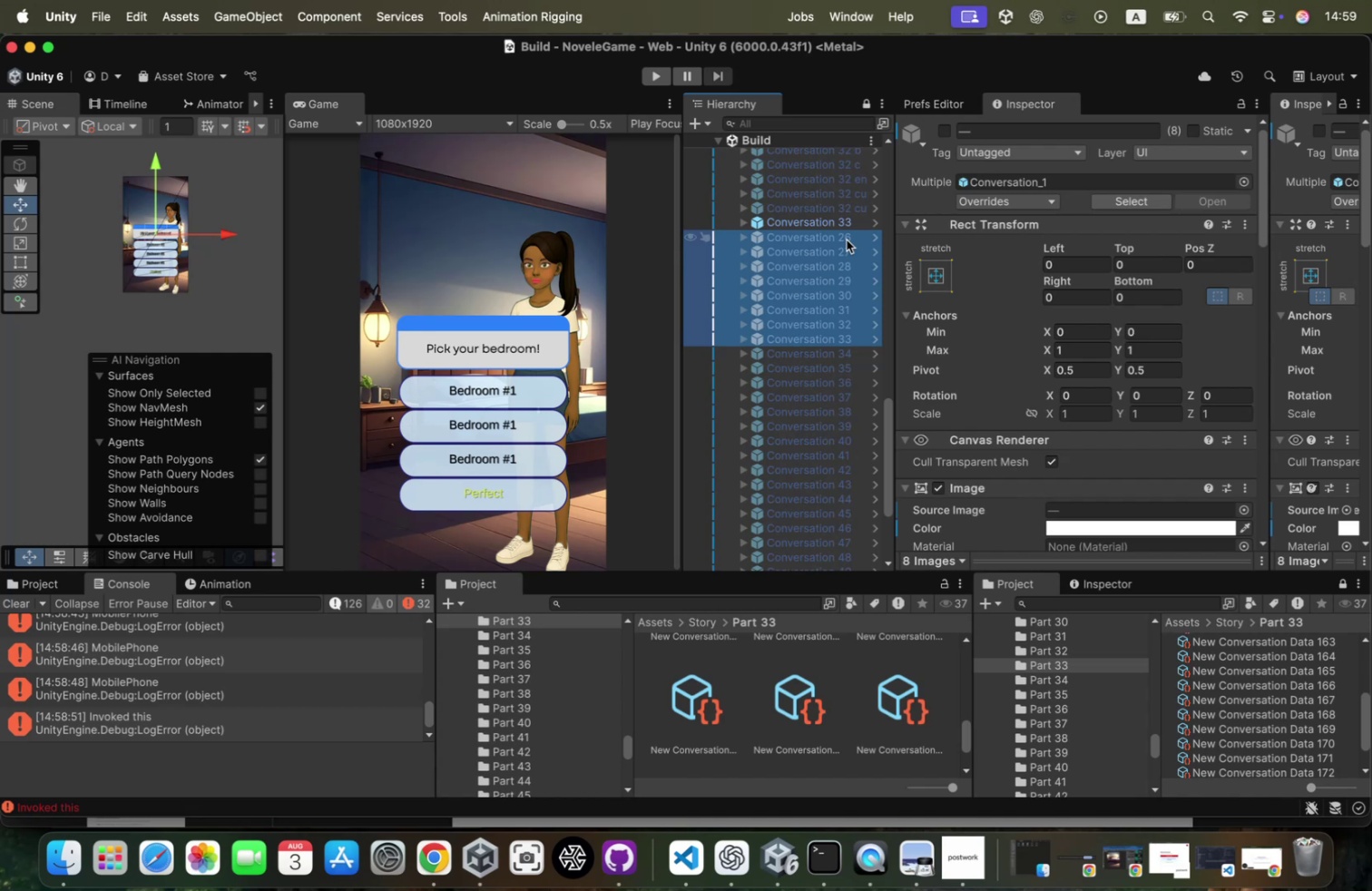 
key(Meta+Backspace)
 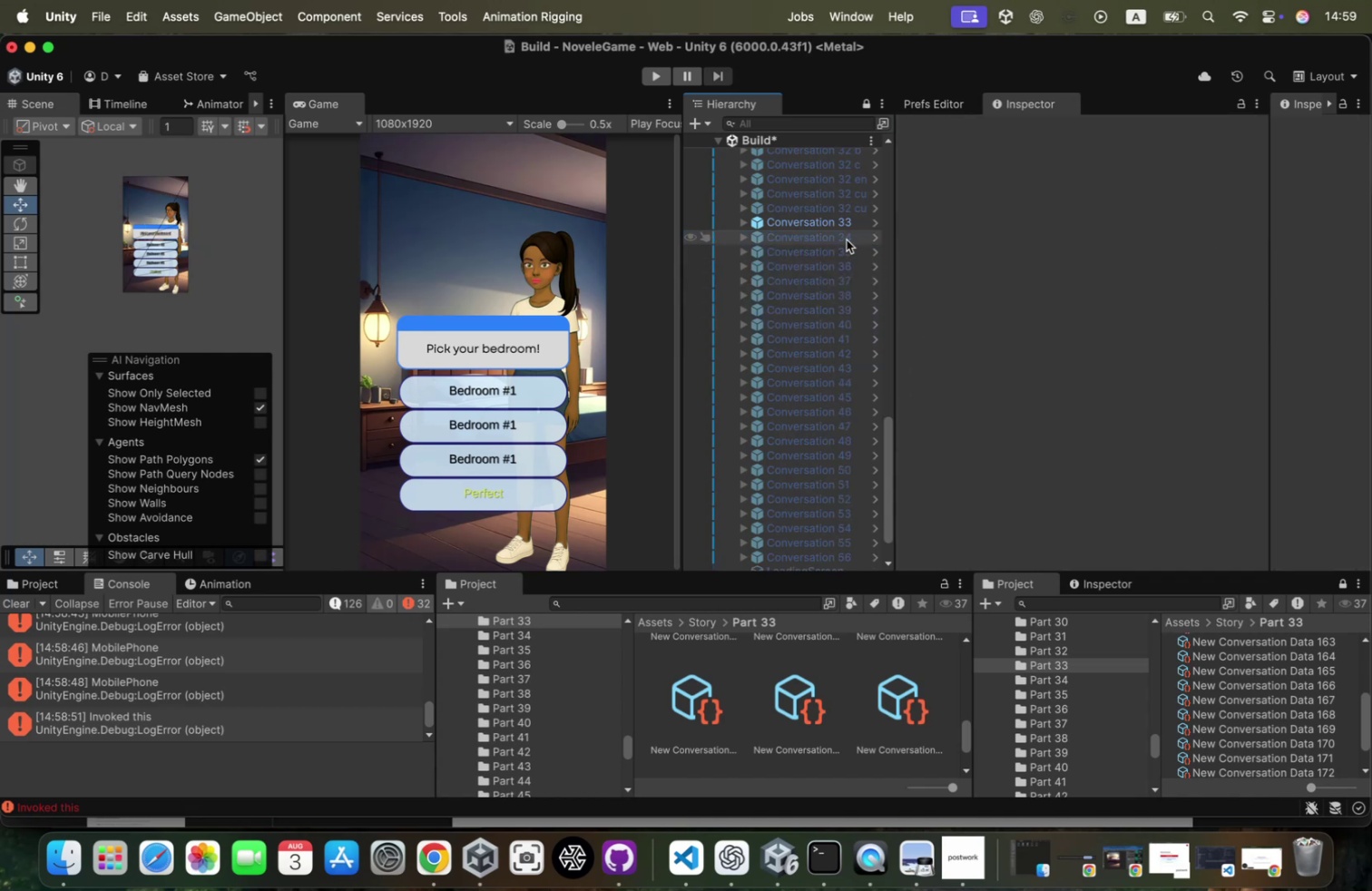 
left_click([847, 240])
 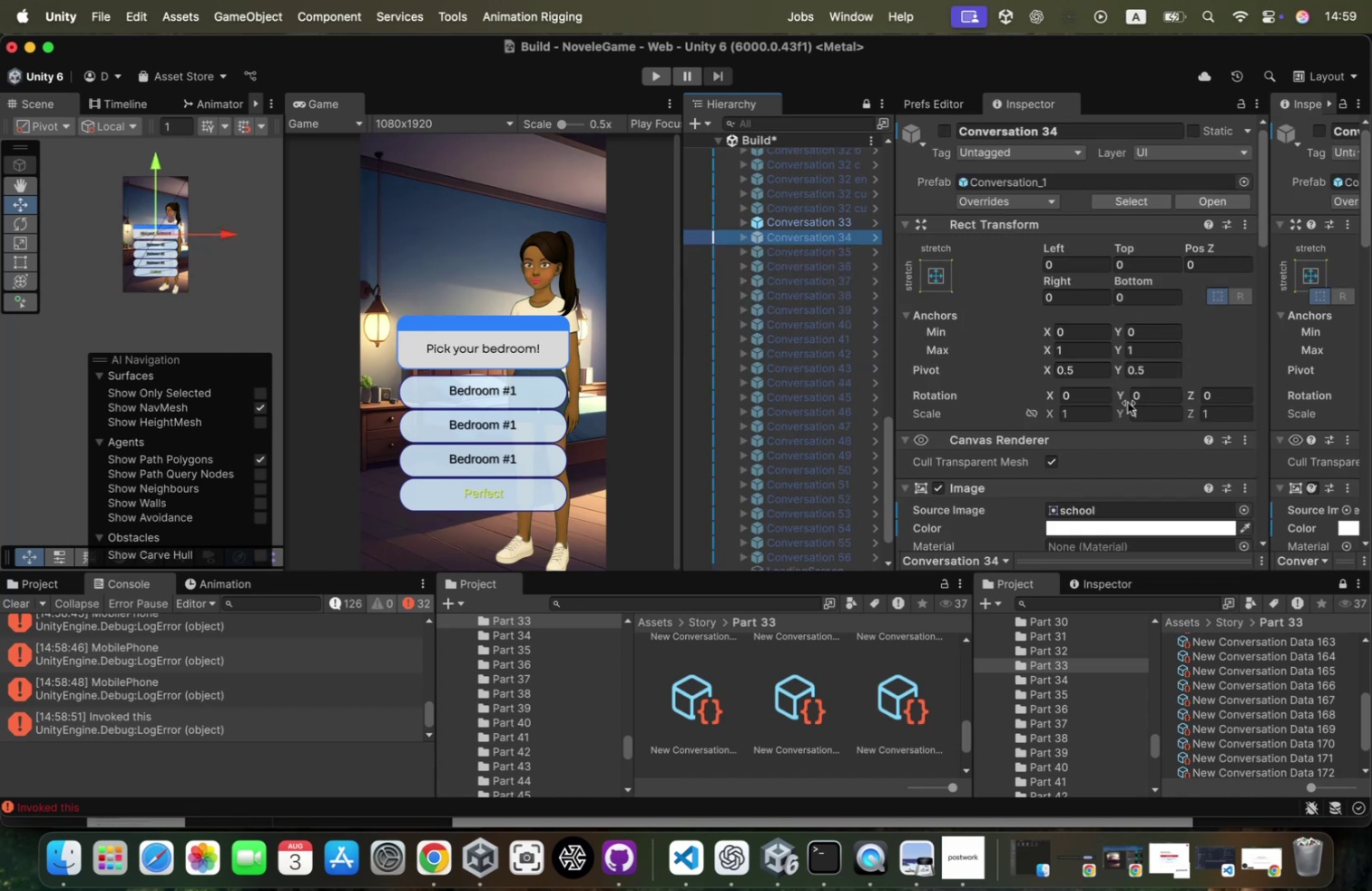 
scroll: coordinate [1121, 412], scroll_direction: down, amount: 15.0
 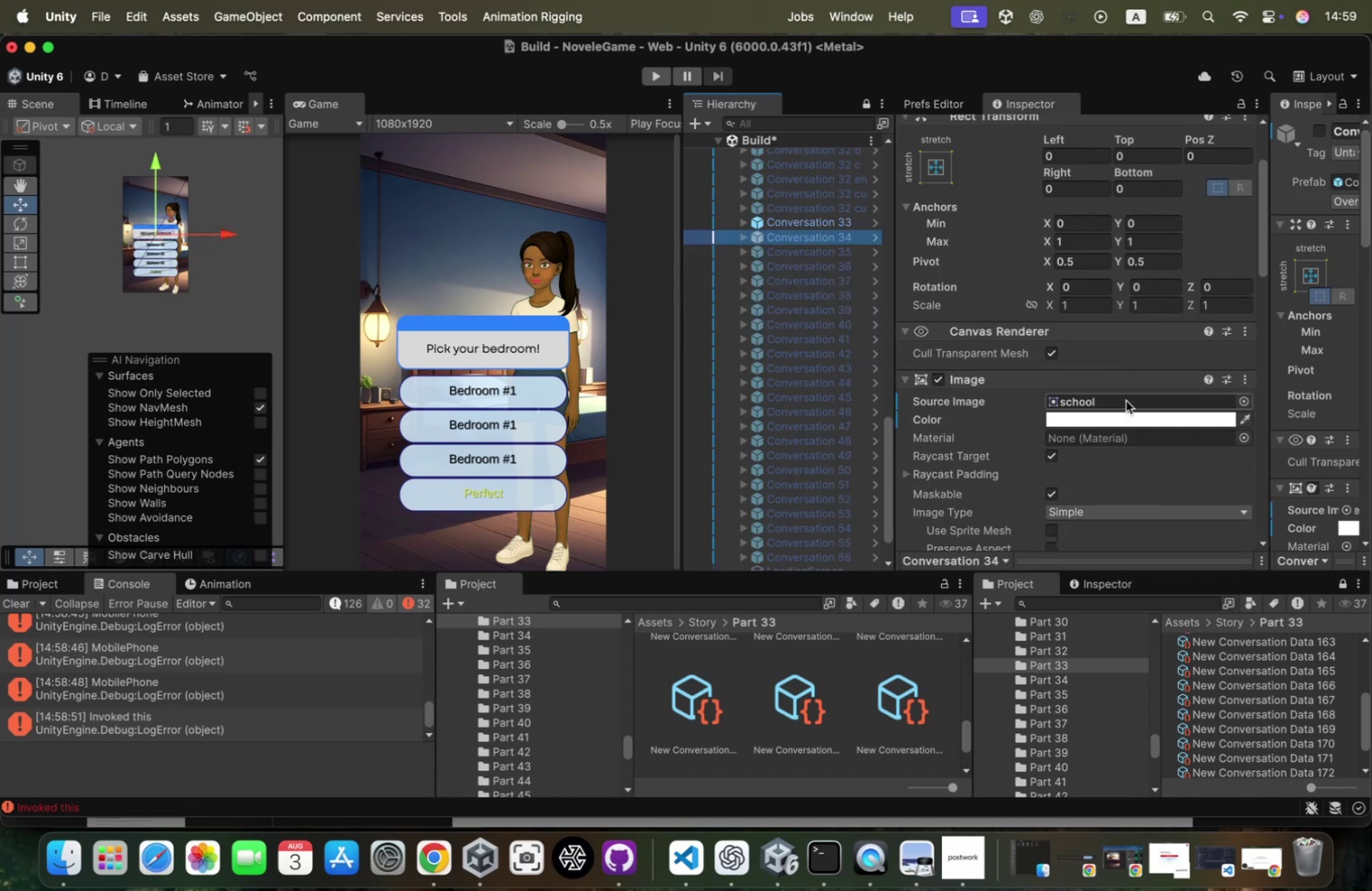 
left_click([1126, 400])
 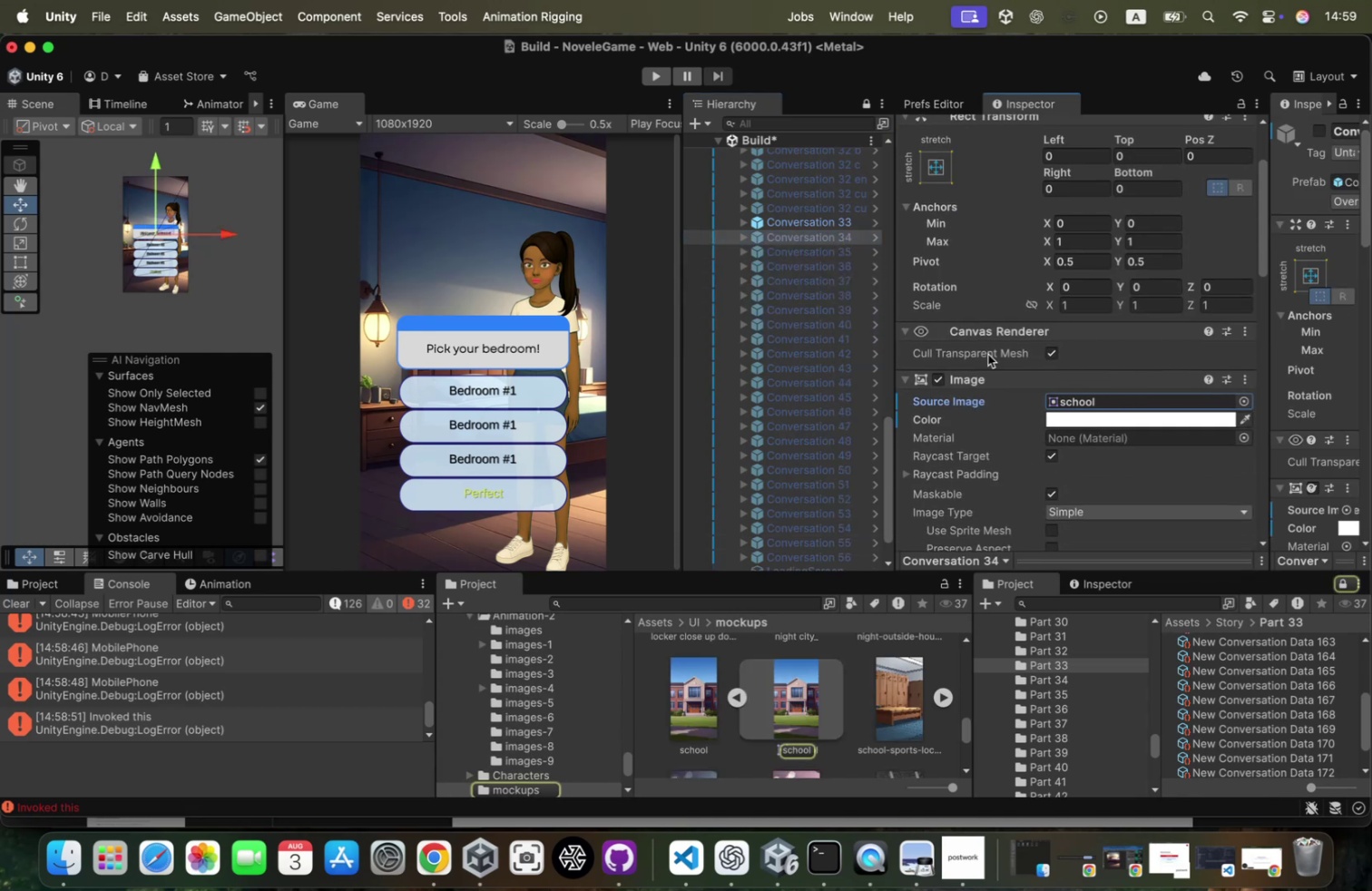 
scroll: coordinate [1014, 237], scroll_direction: up, amount: 32.0
 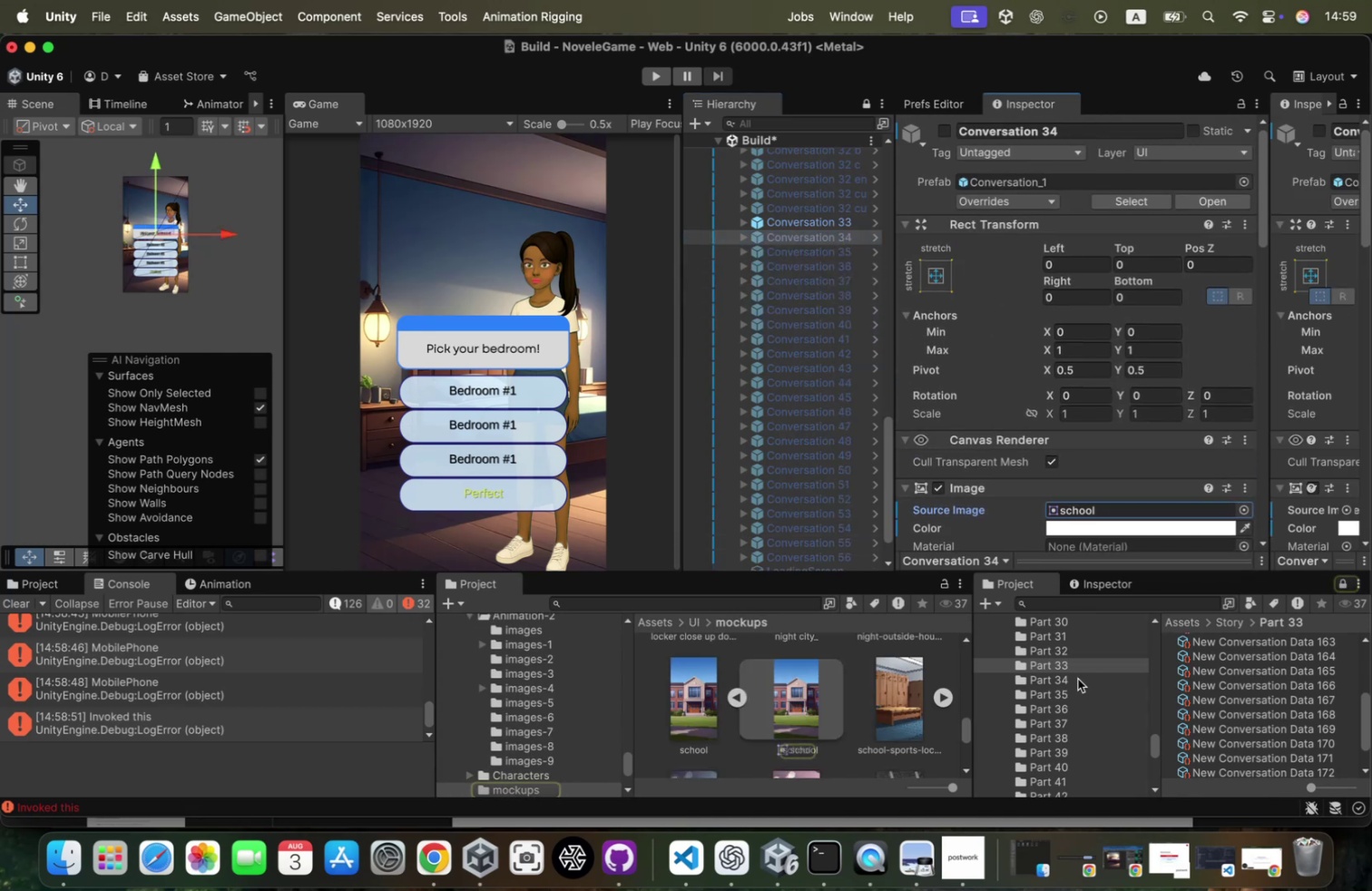 
left_click([1077, 681])
 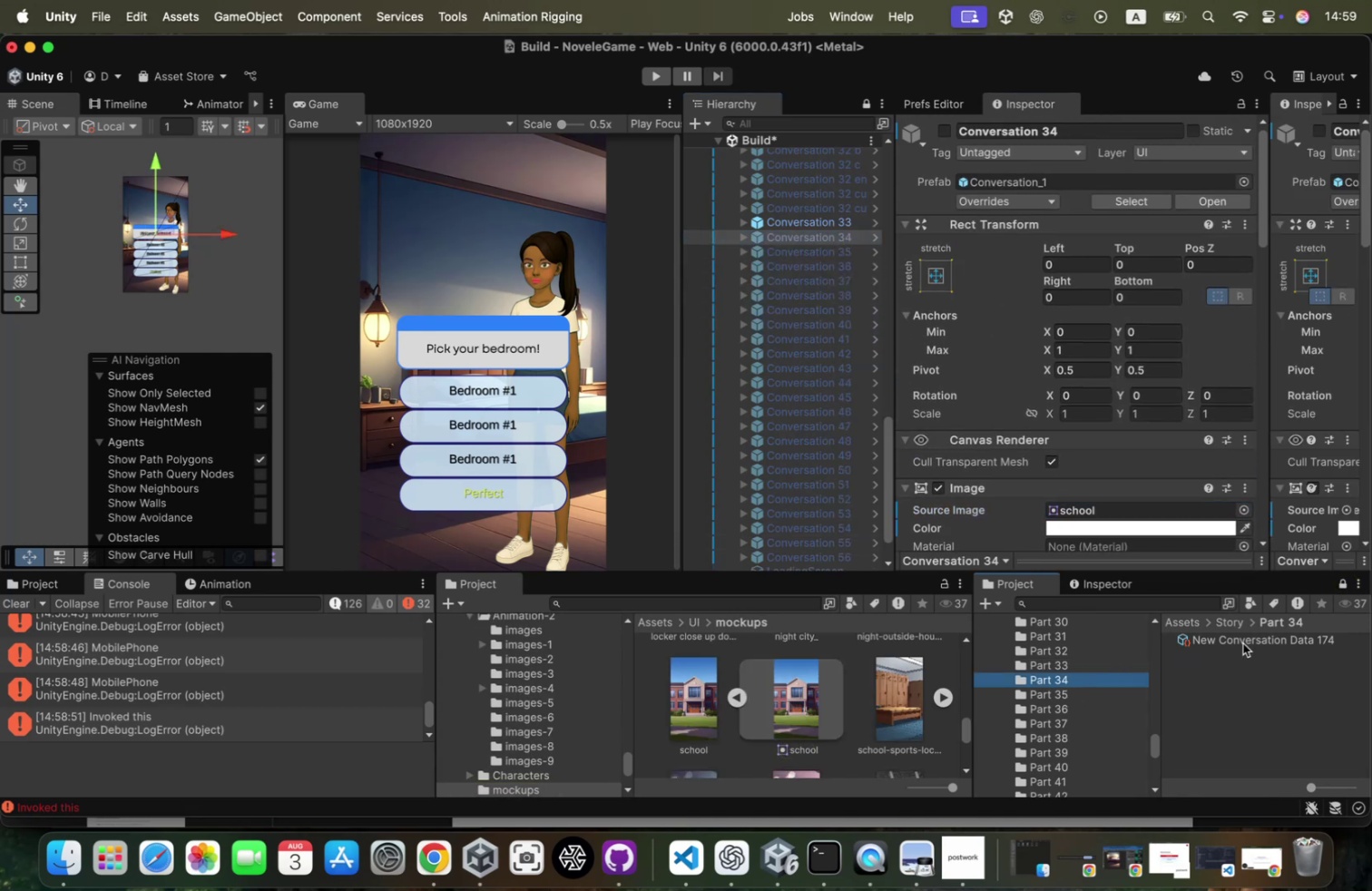 
left_click([1243, 642])
 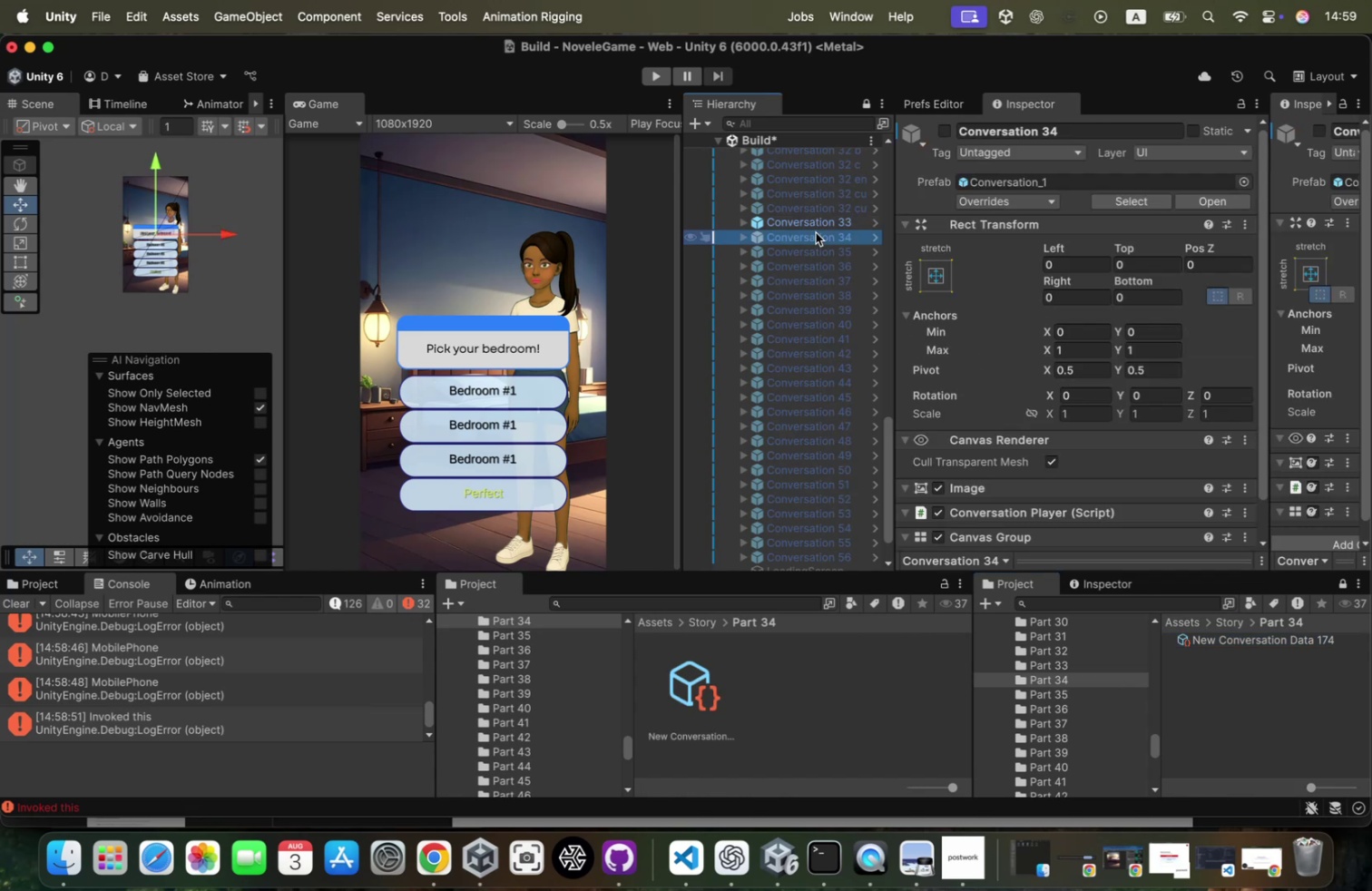 
scroll: coordinate [1042, 411], scroll_direction: down, amount: 202.0
 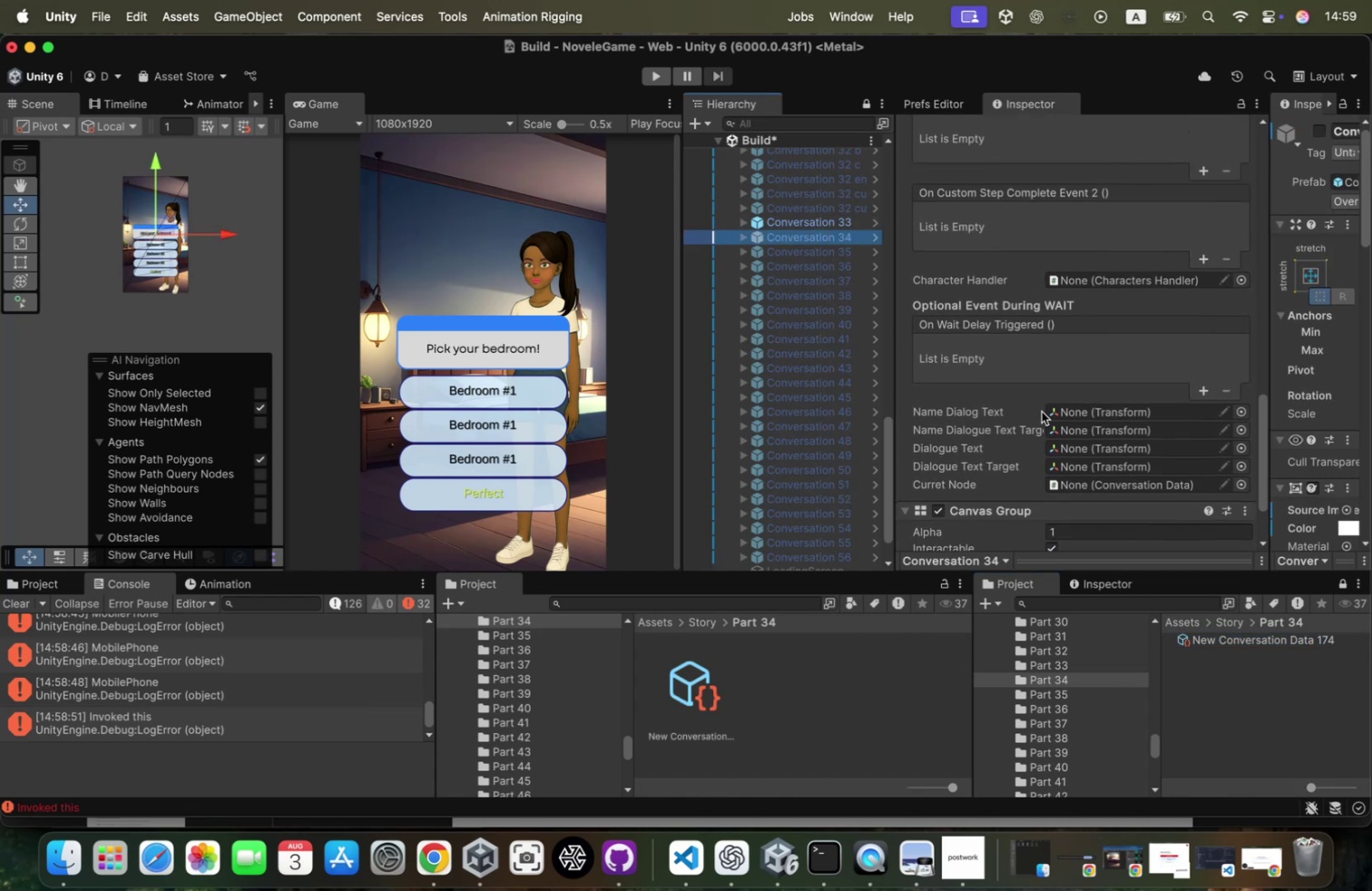 
scroll: coordinate [1042, 411], scroll_direction: up, amount: 45.0
 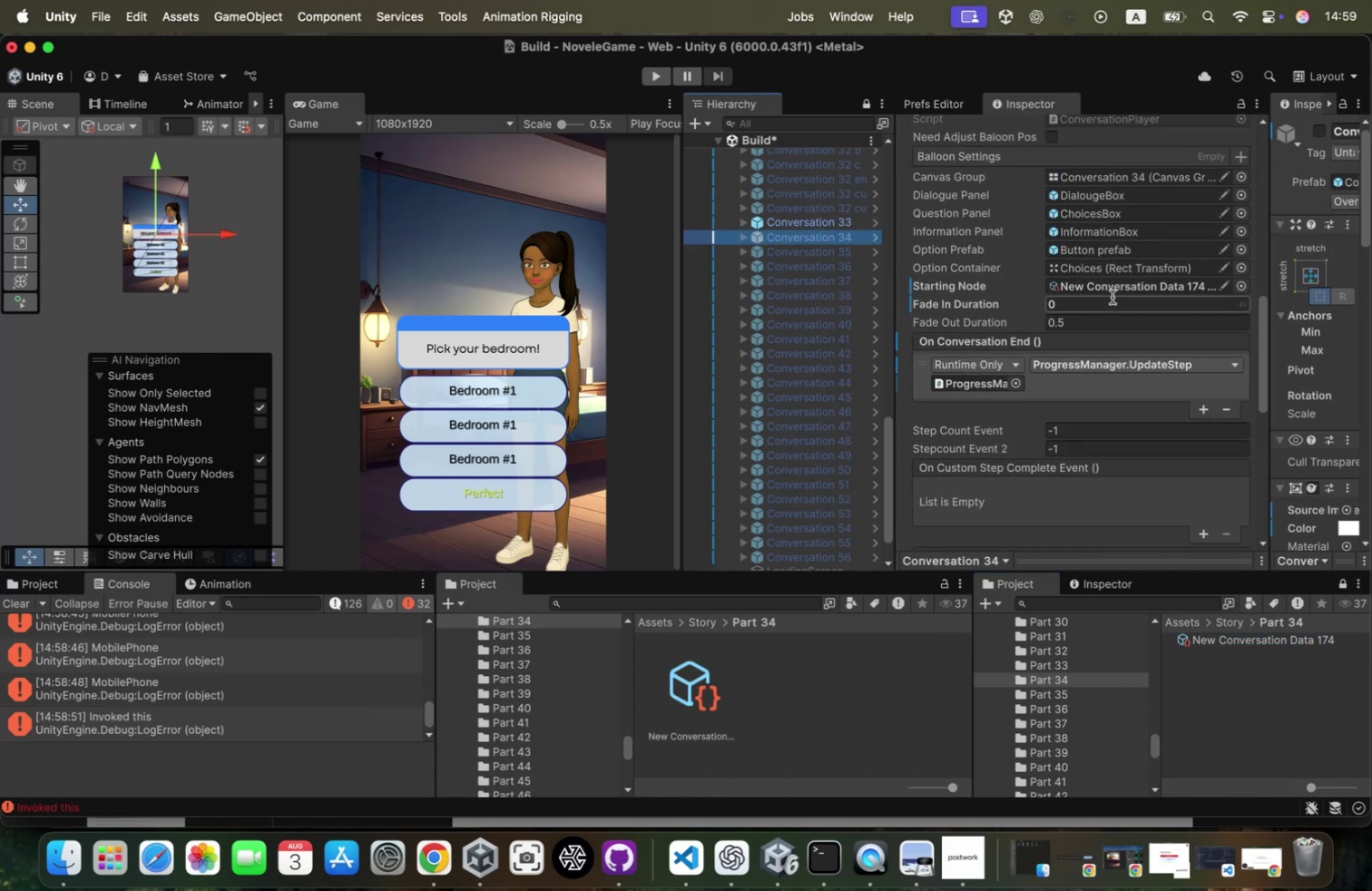 
left_click([1122, 282])
 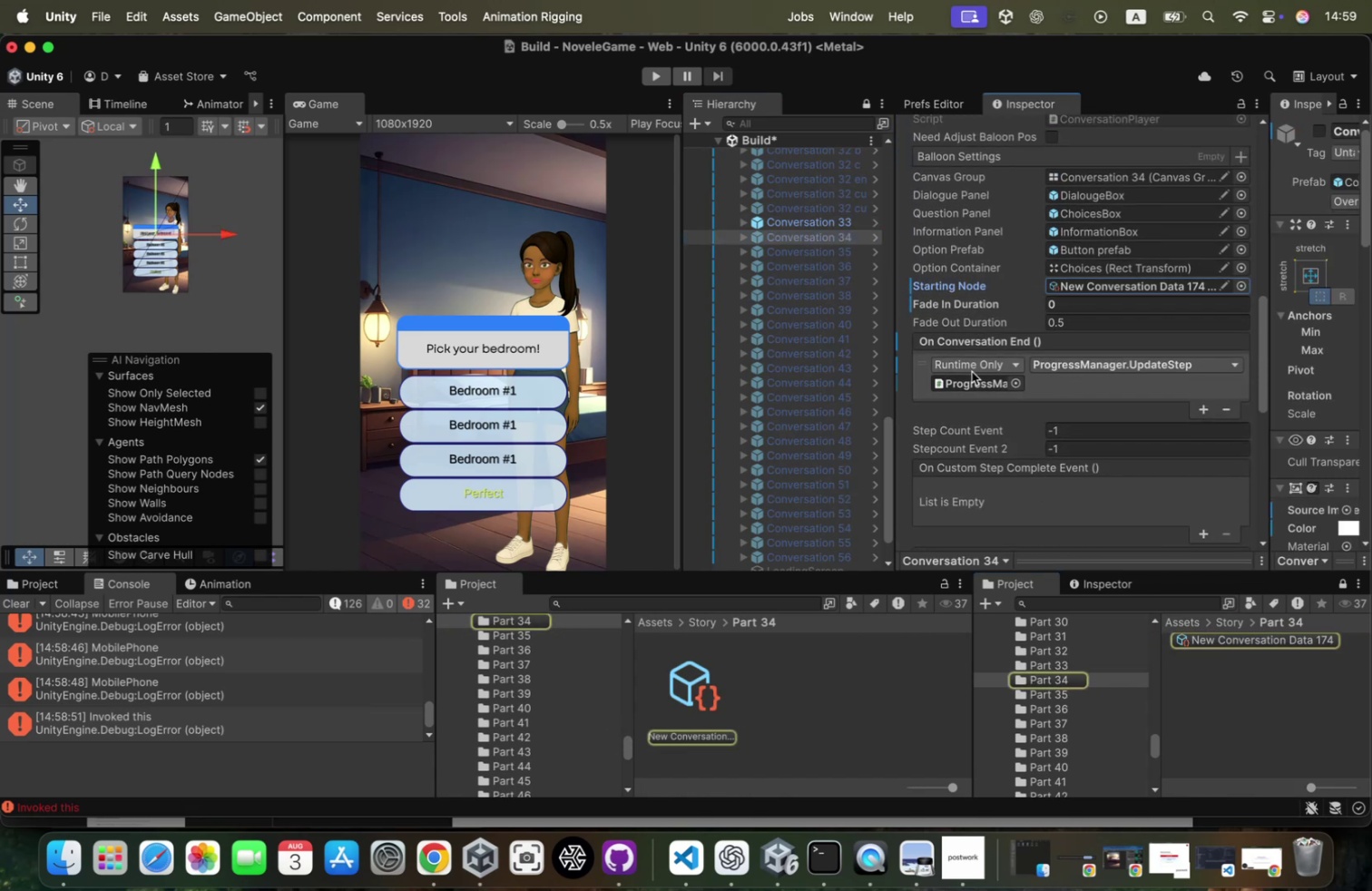 
scroll: coordinate [835, 407], scroll_direction: down, amount: 61.0
 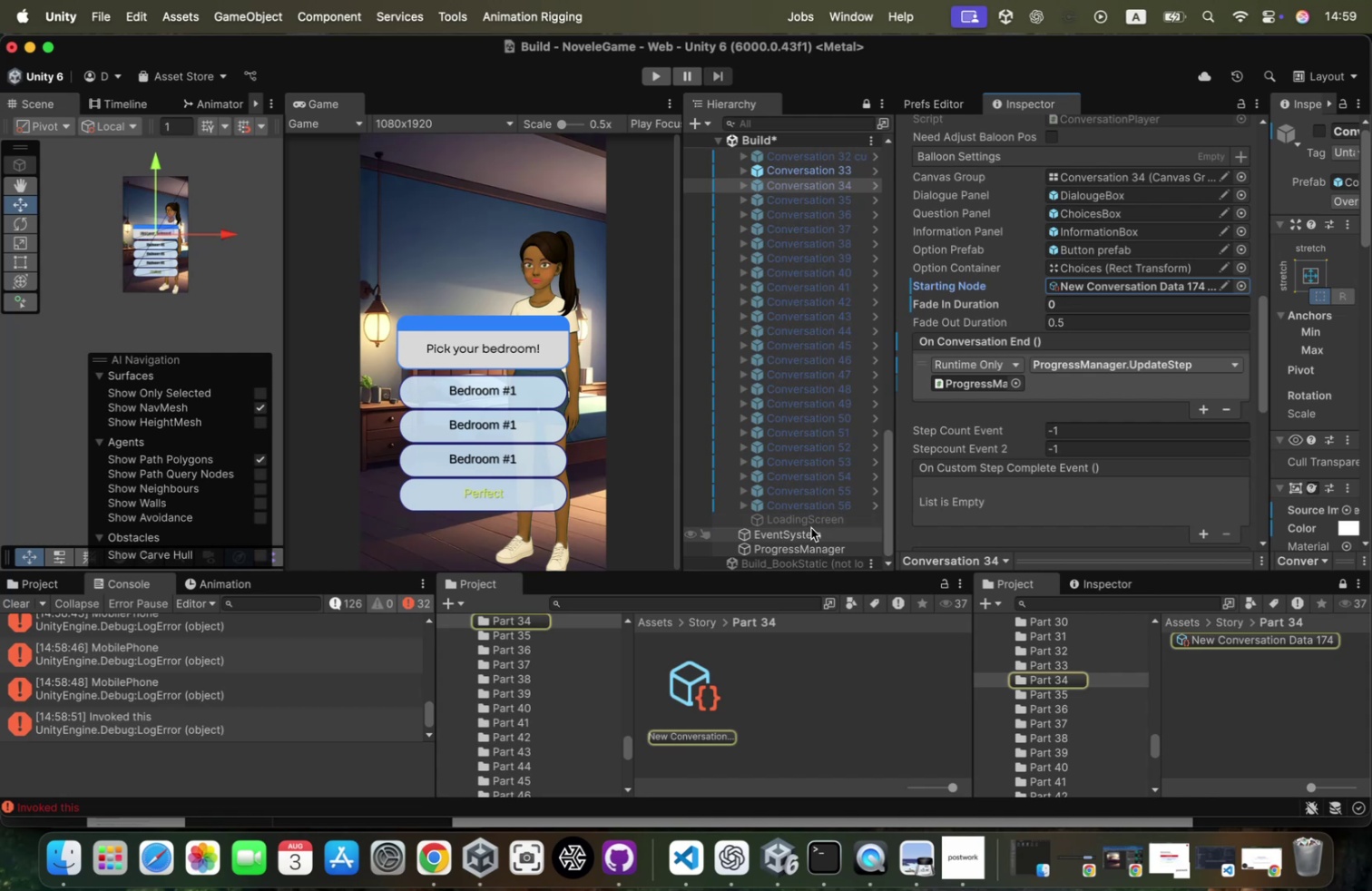 
left_click([809, 531])
 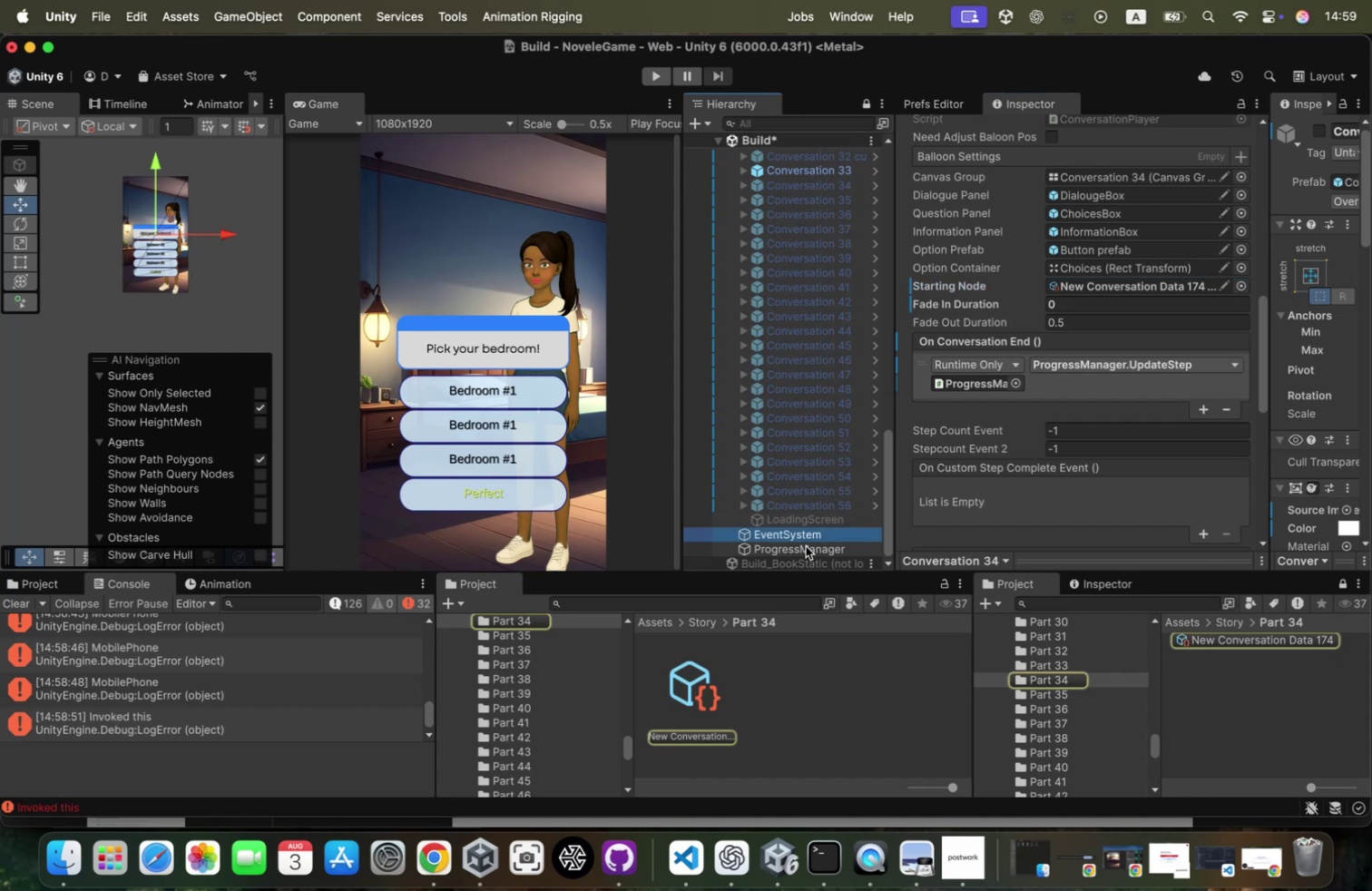 
left_click([806, 545])
 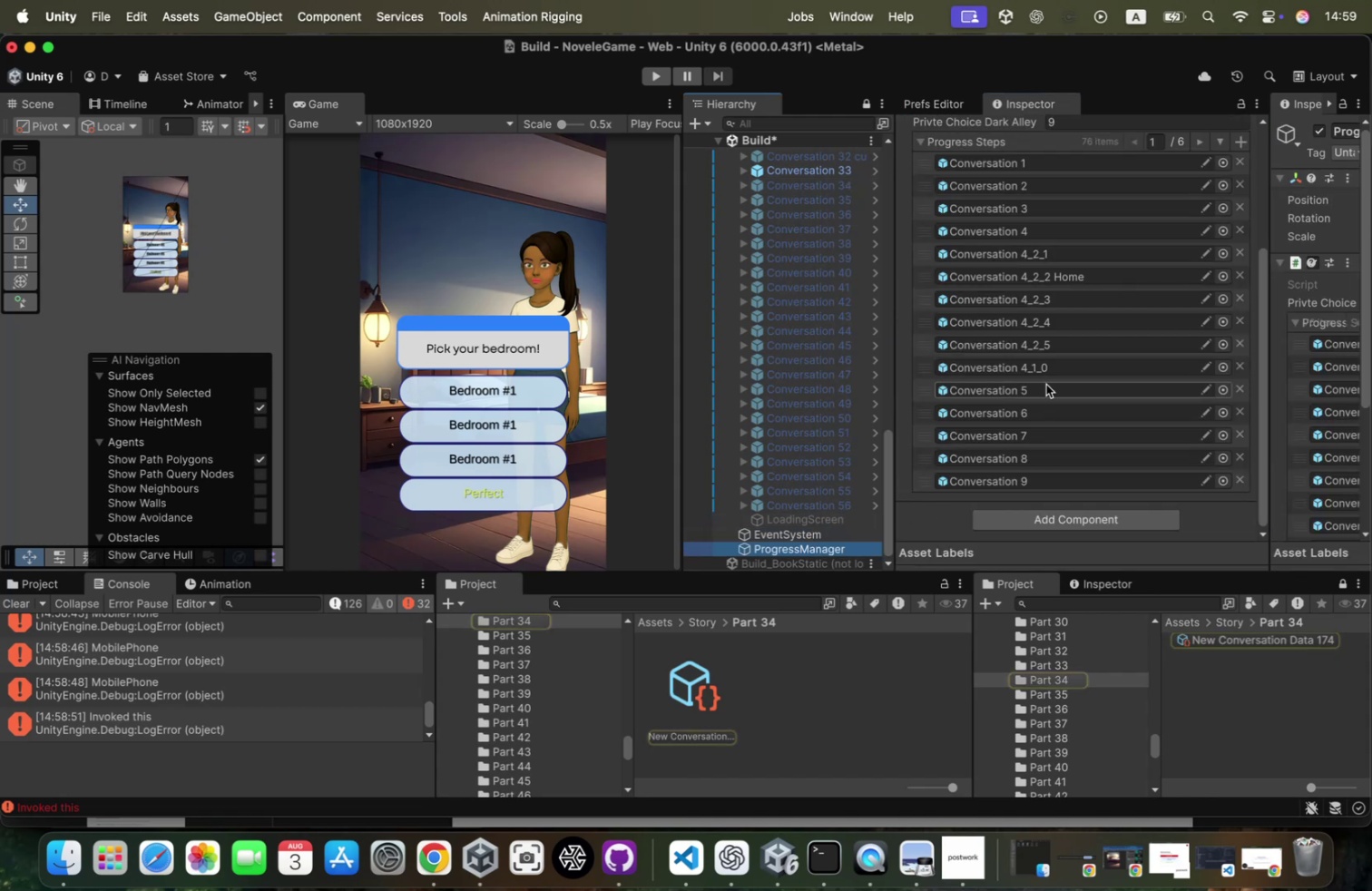 
scroll: coordinate [1051, 380], scroll_direction: up, amount: 30.0
 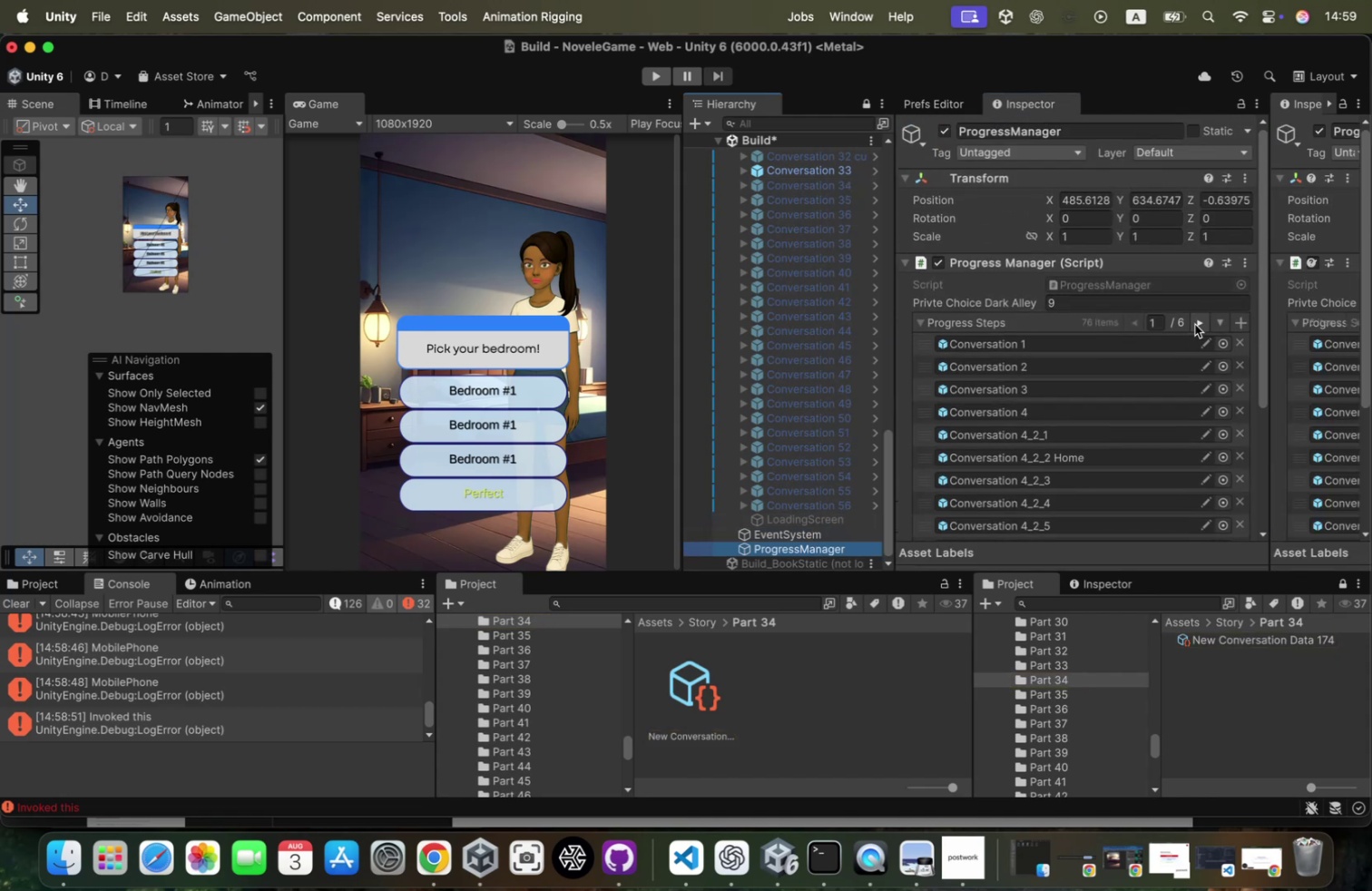 
double_click([1195, 324])
 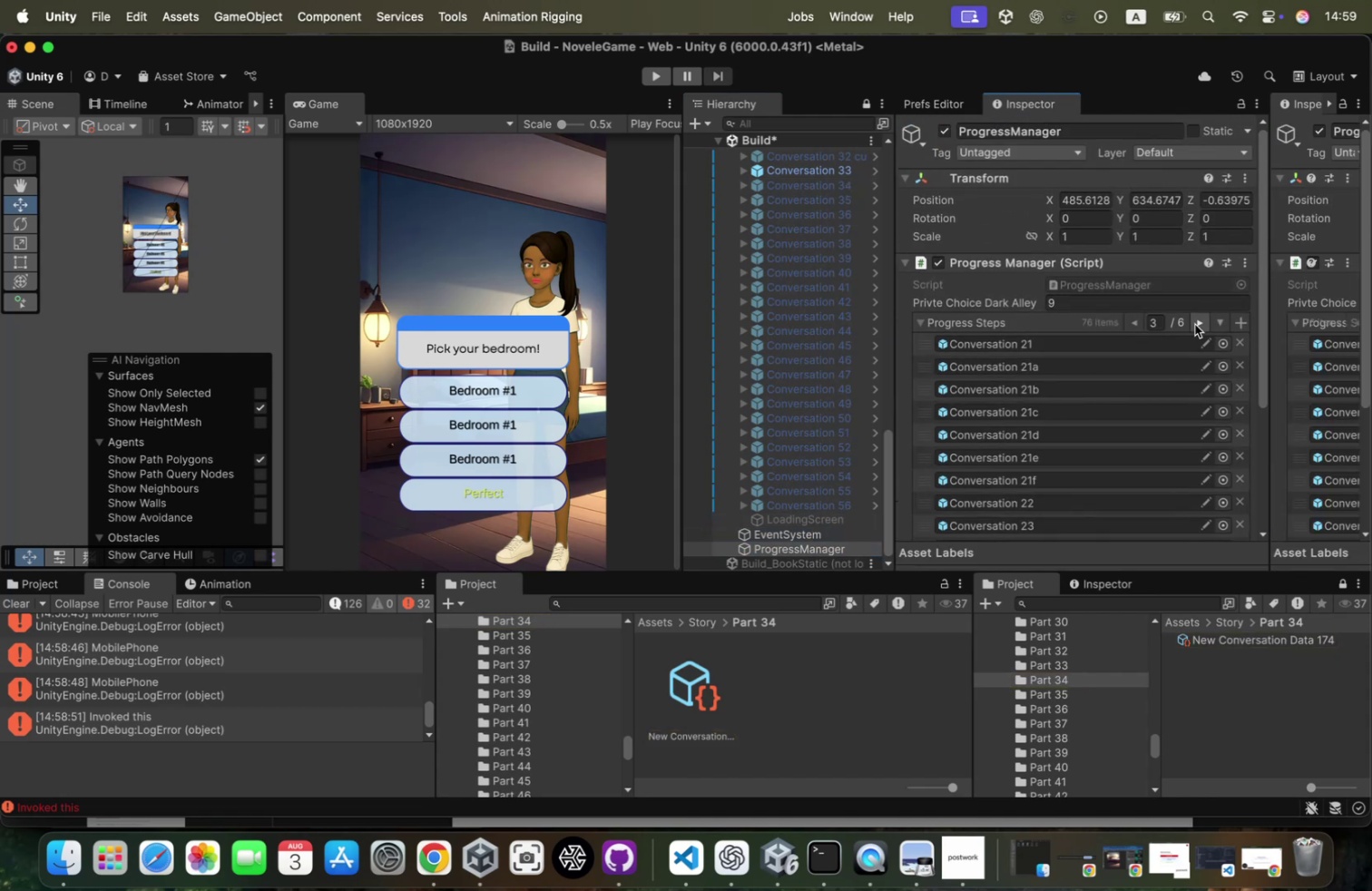 
triple_click([1195, 324])
 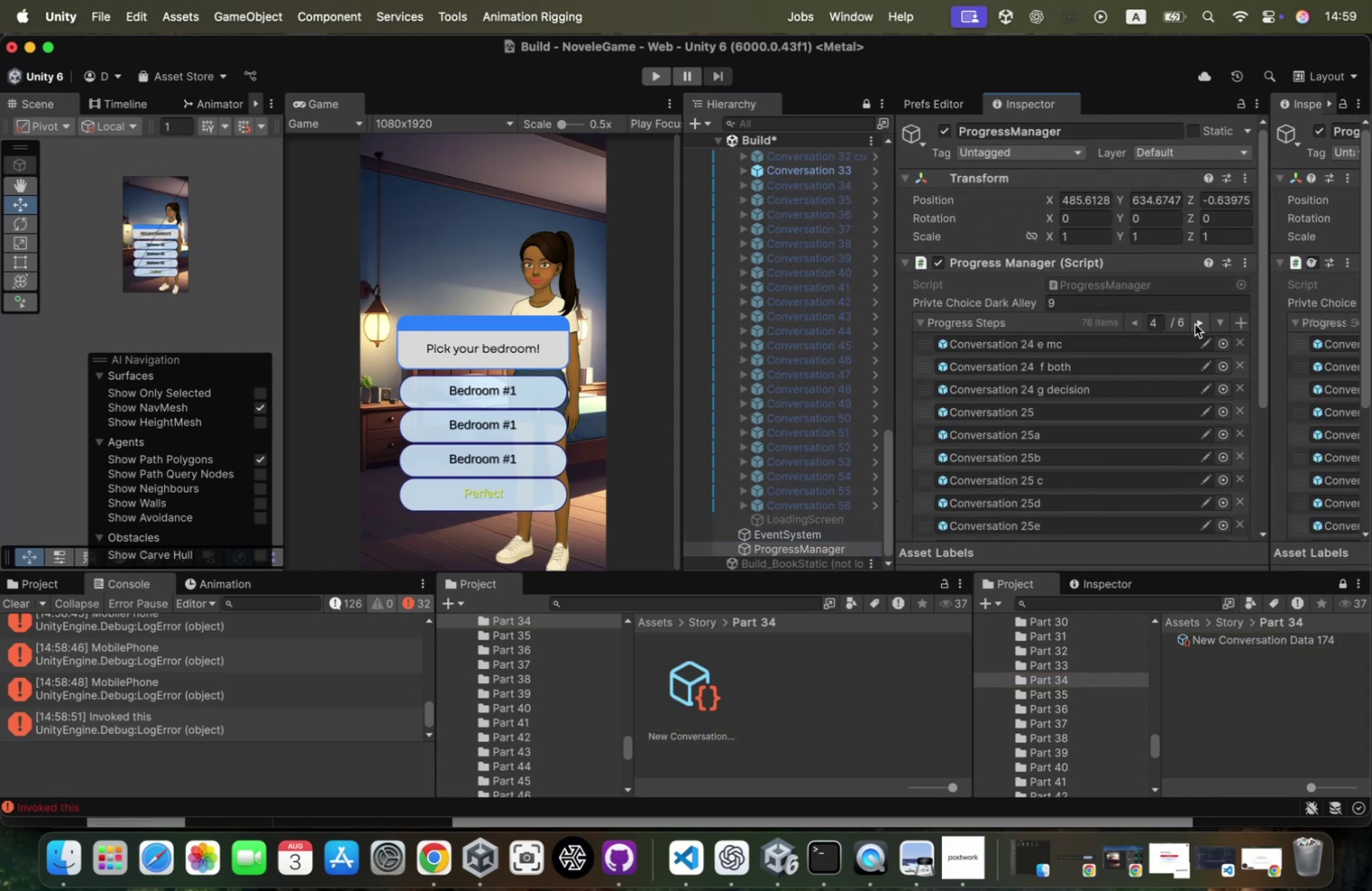 
triple_click([1195, 324])
 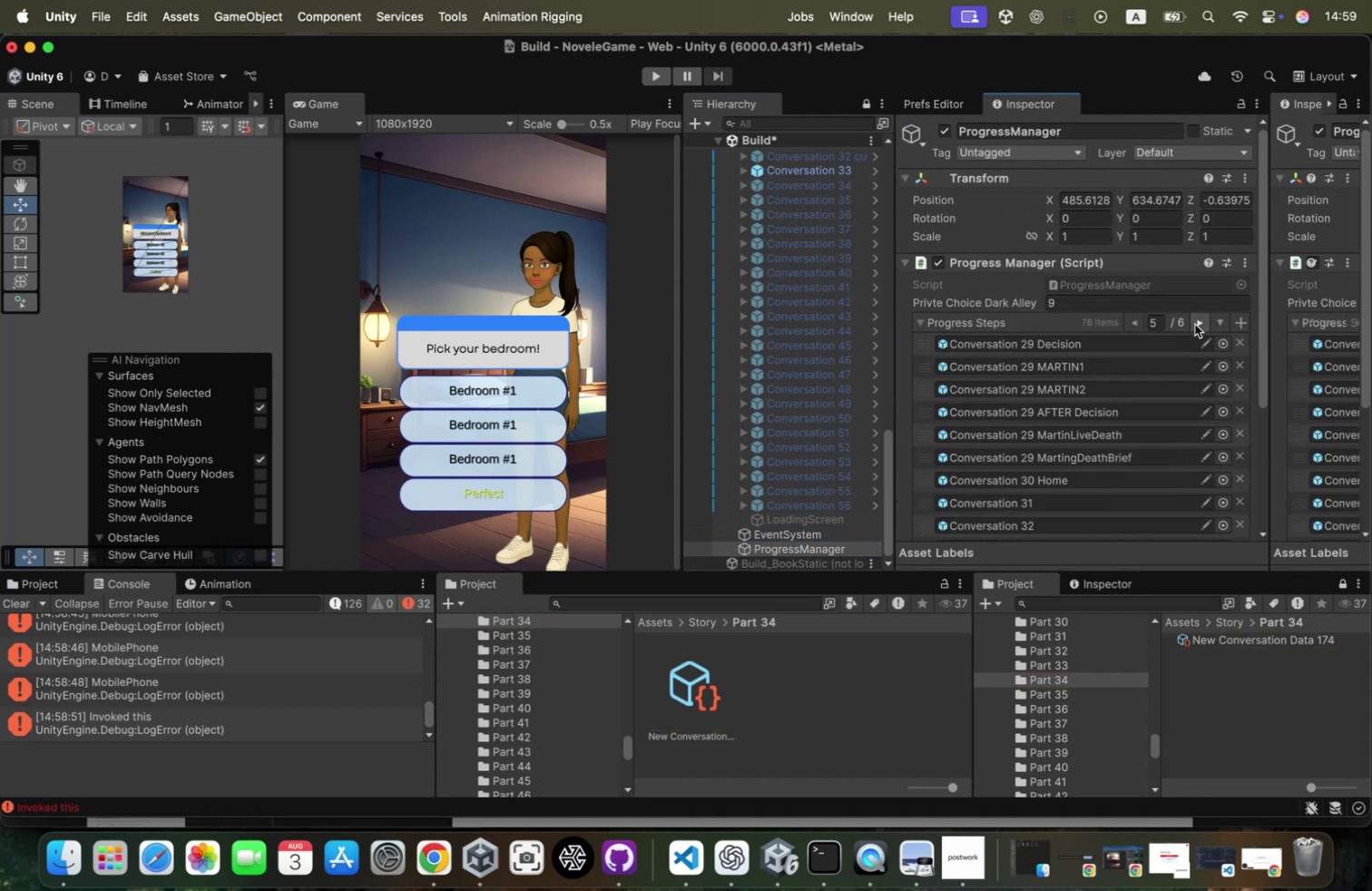 
triple_click([1195, 324])
 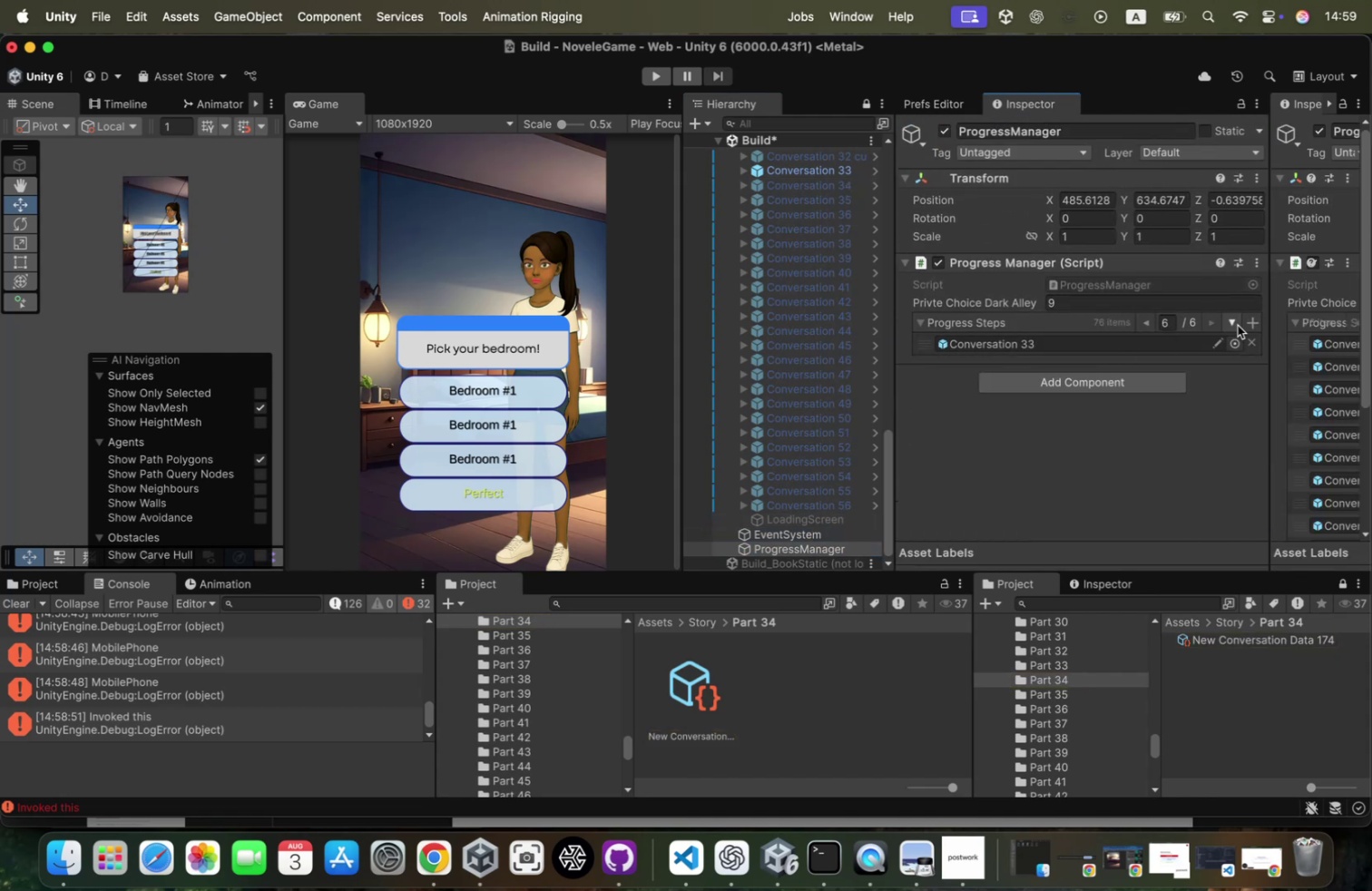 
left_click([1248, 321])
 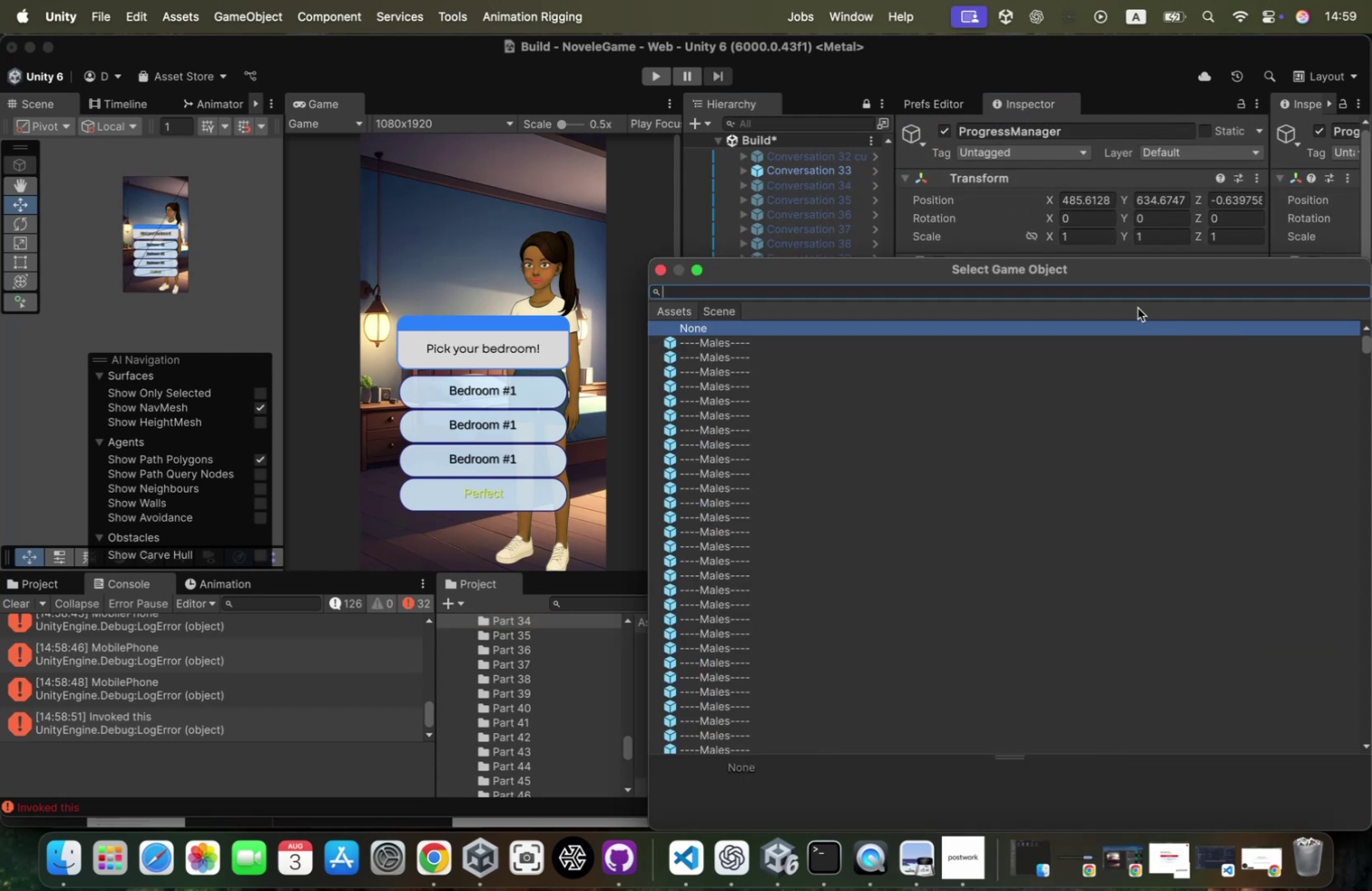 
type(conversato)
key(Backspace)
type(ion 34)
 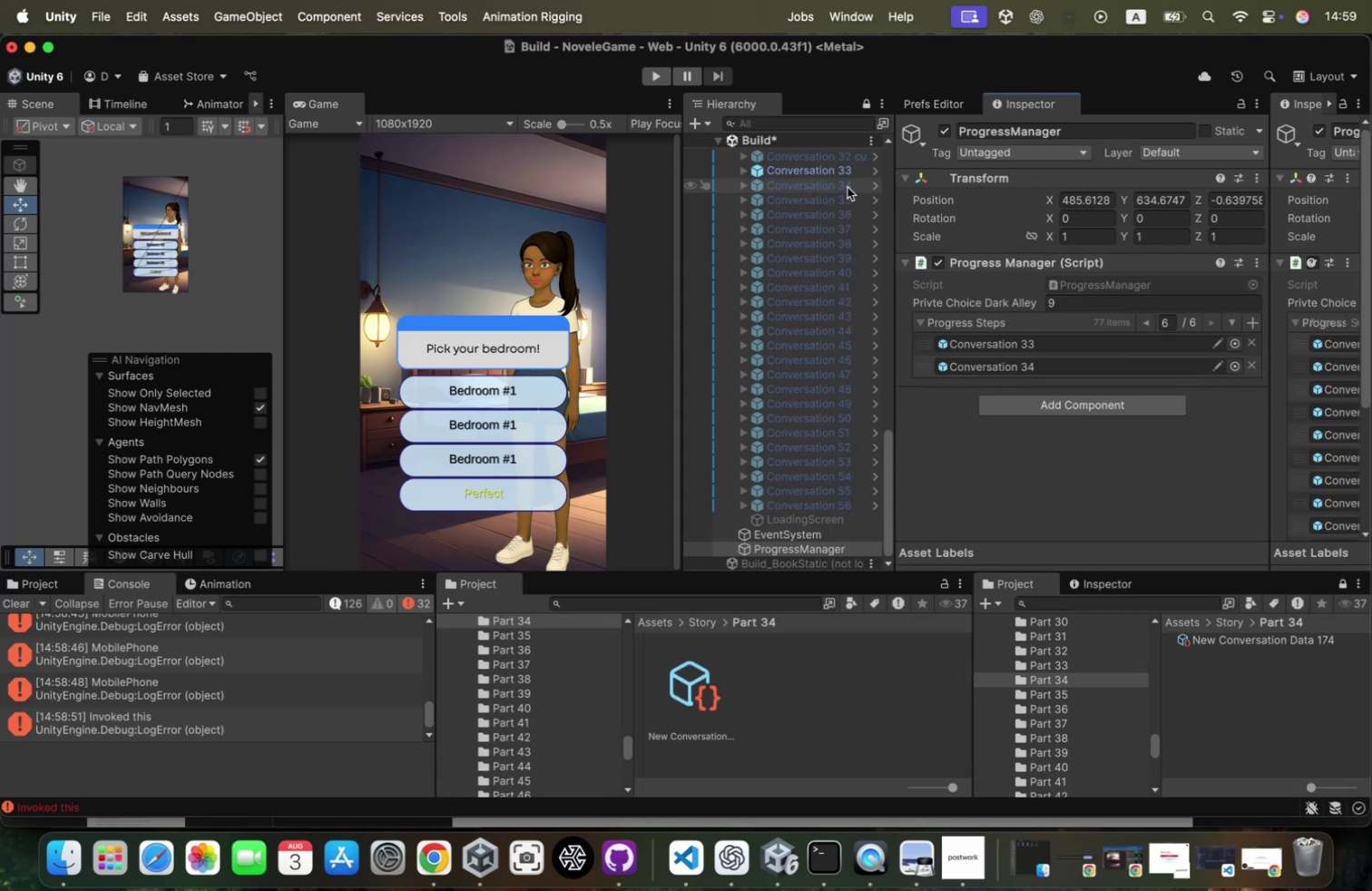 
wait(5.32)
 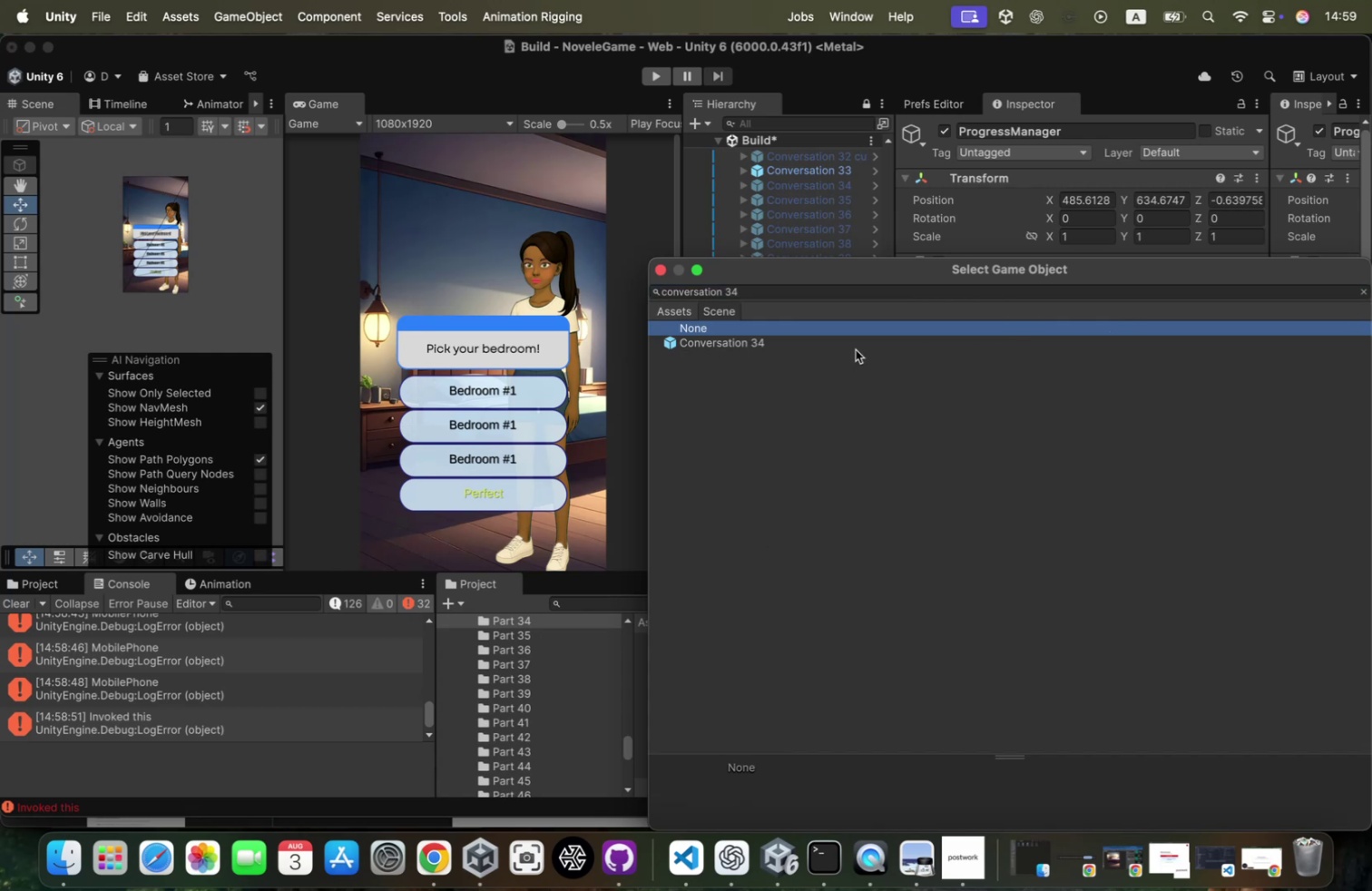 
scroll: coordinate [1123, 389], scroll_direction: up, amount: 3.0
 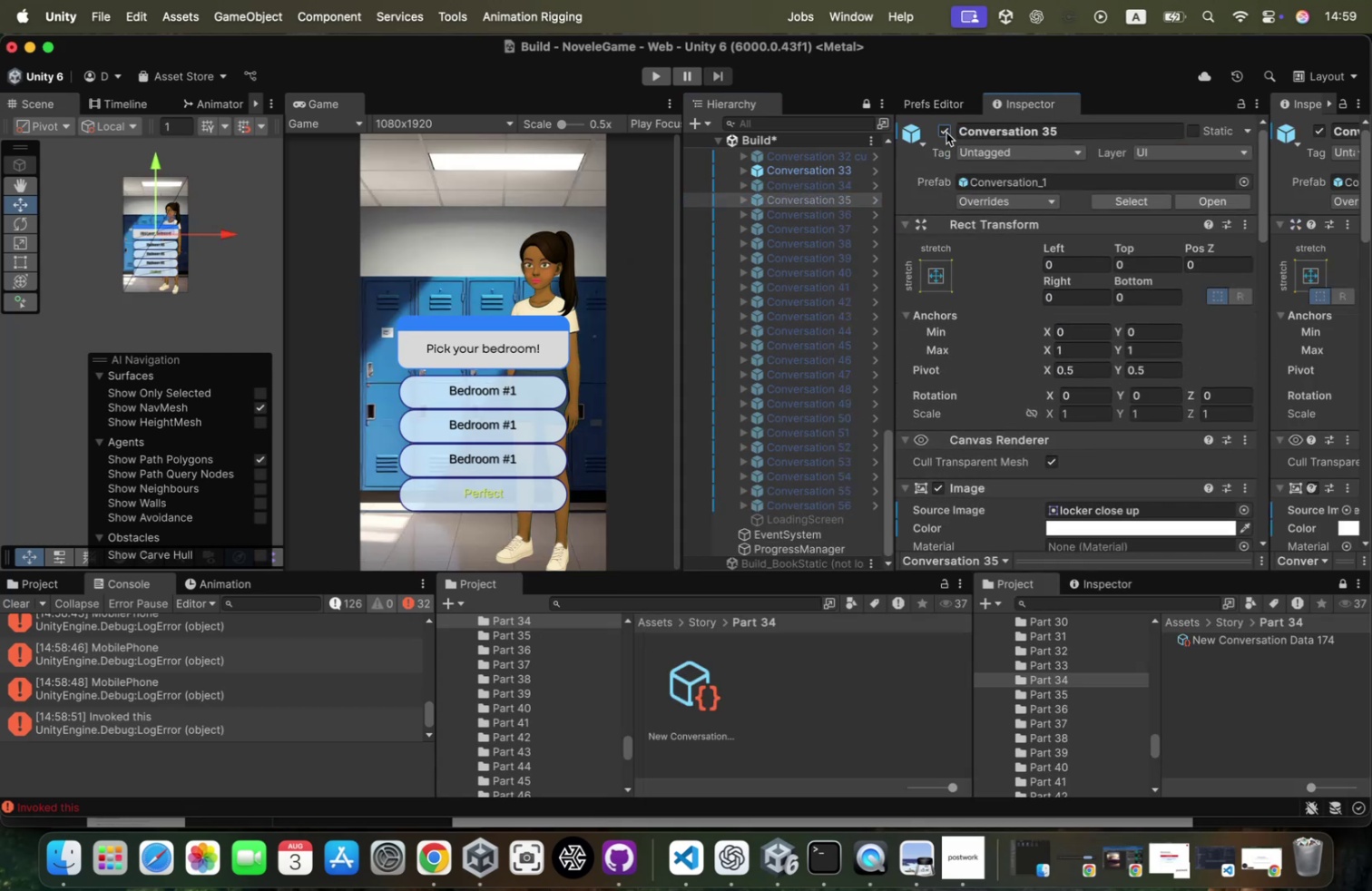 
left_click([741, 199])
 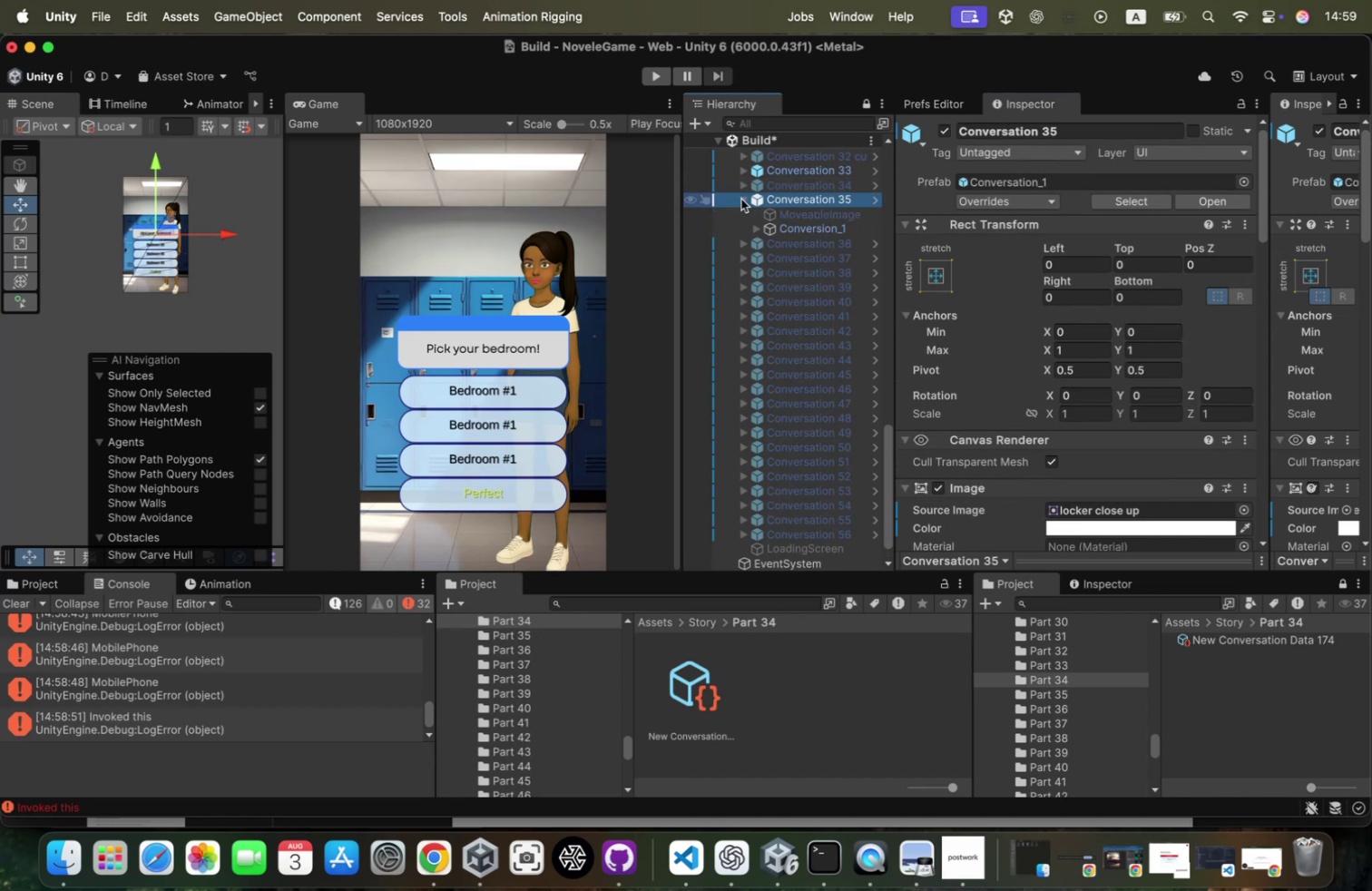 
left_click([741, 199])
 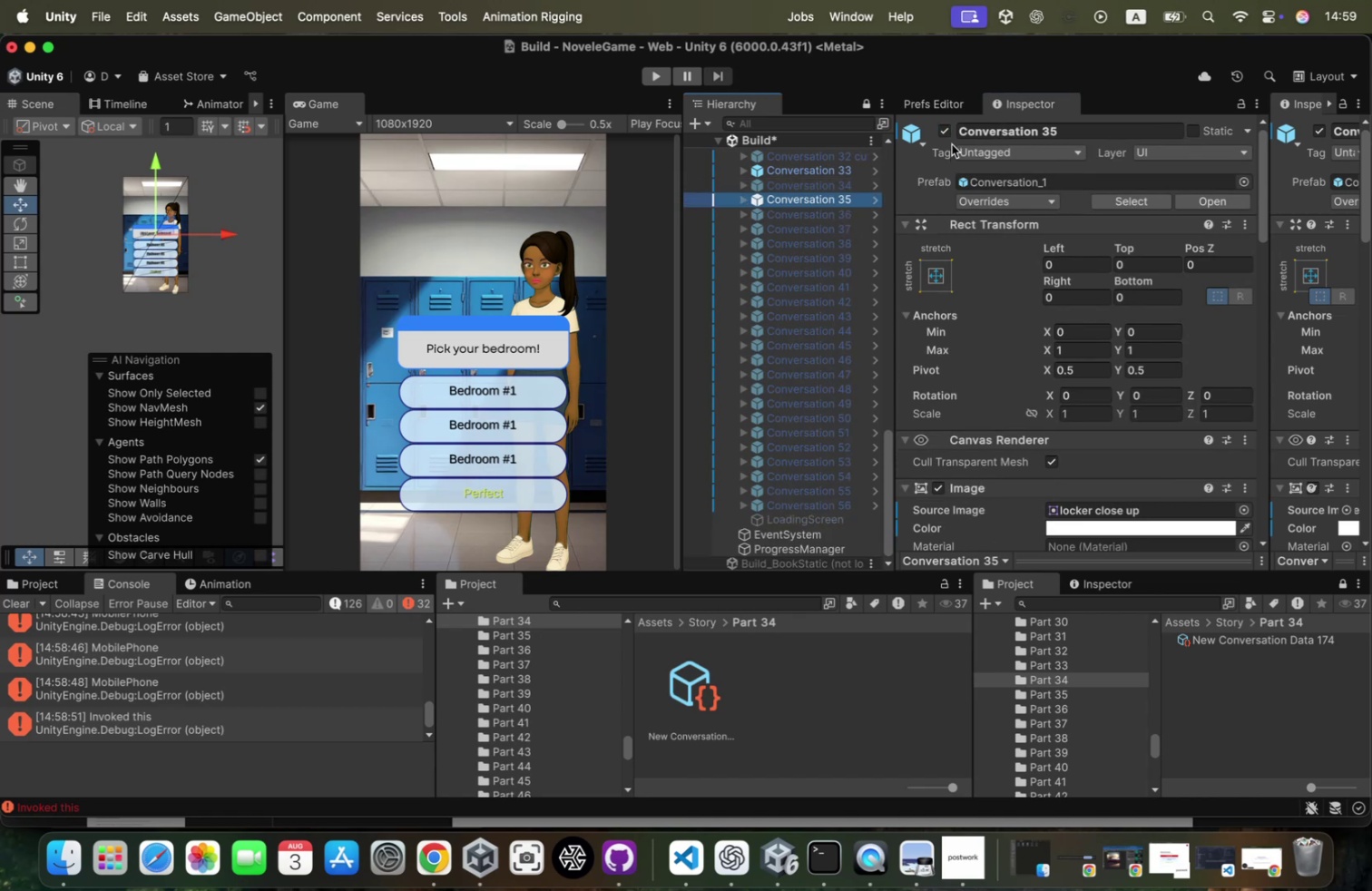 
left_click([946, 129])
 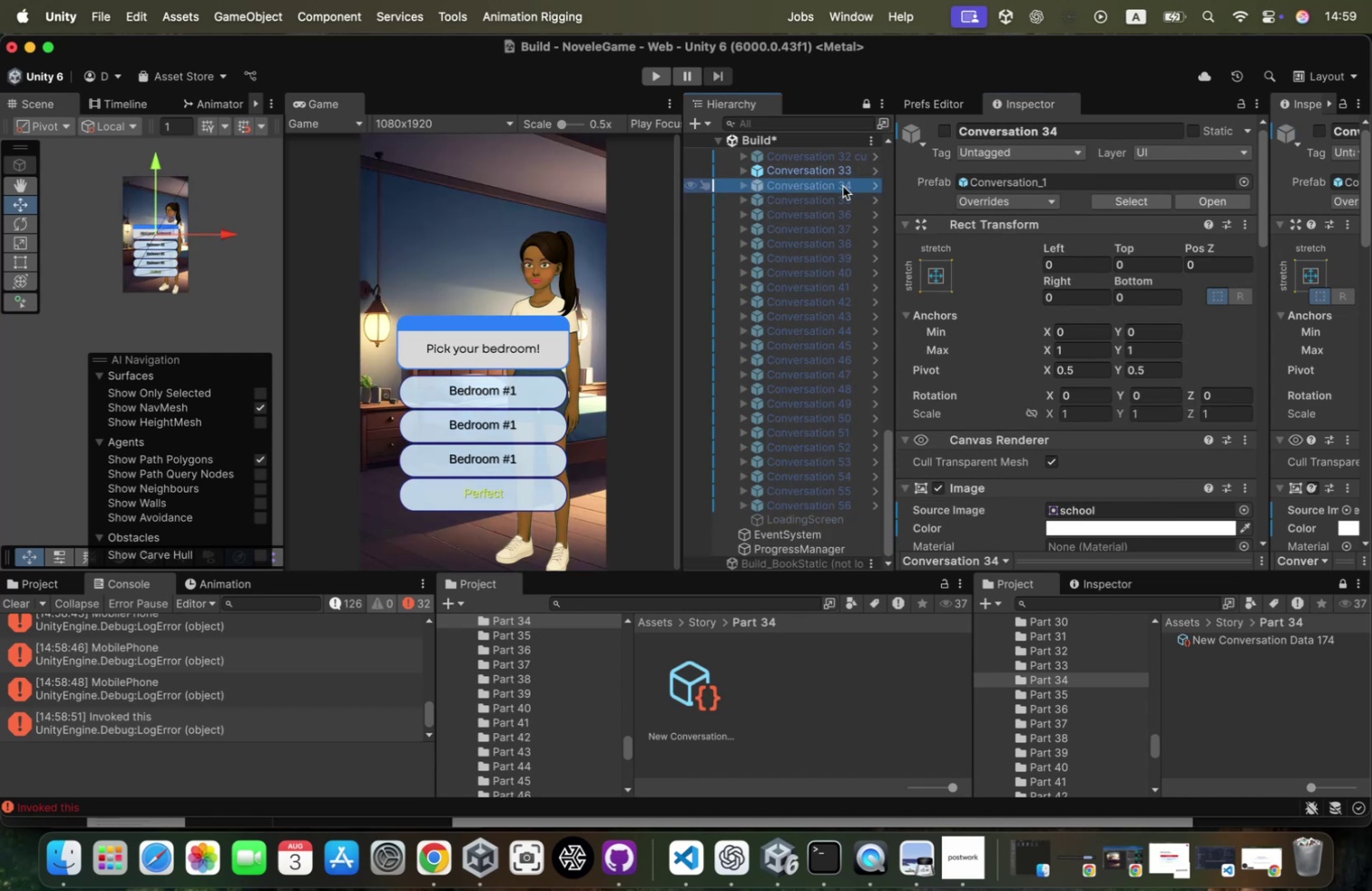 
scroll: coordinate [828, 210], scroll_direction: up, amount: 62.0
 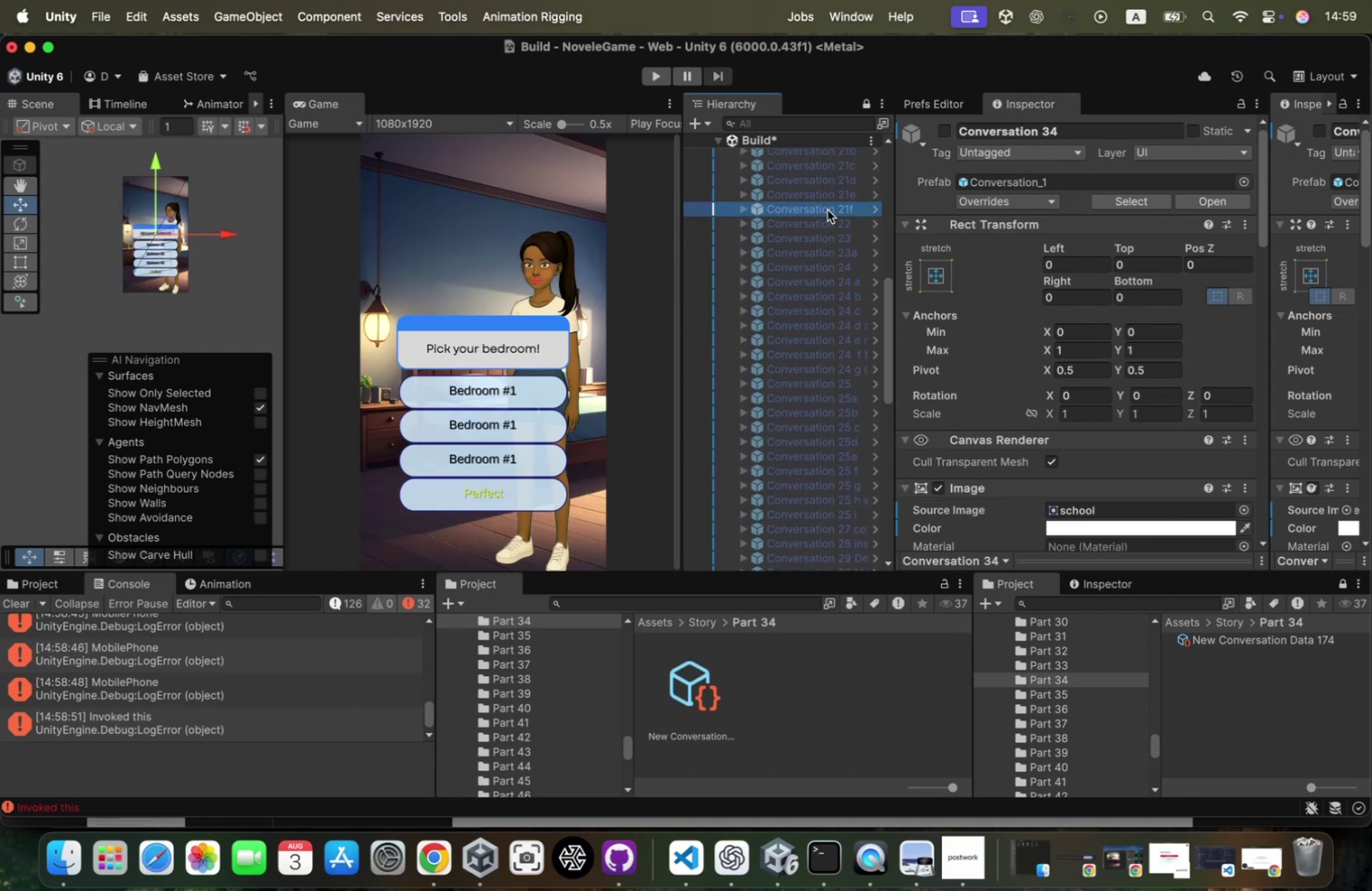 
left_click([828, 210])
 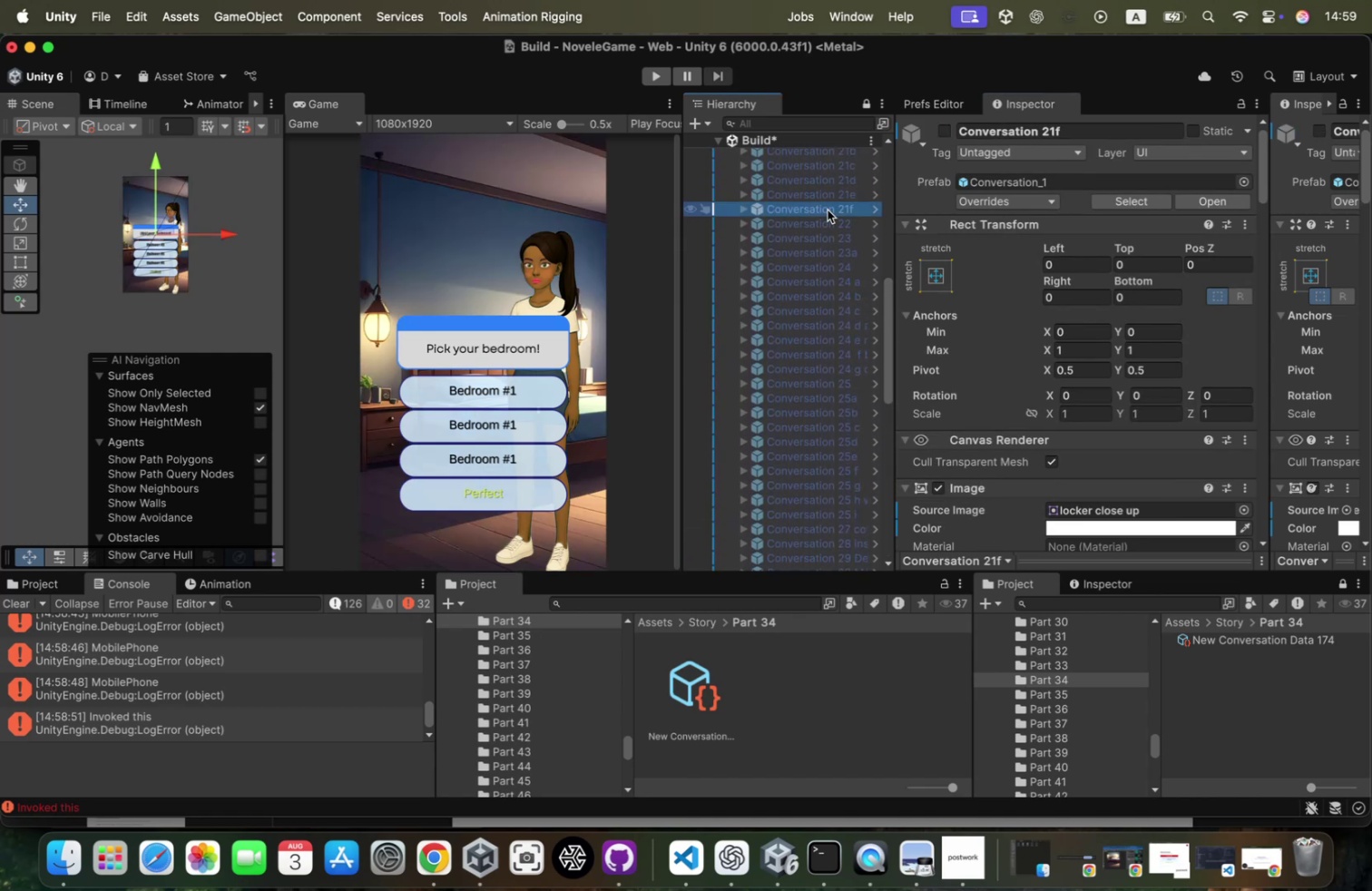 
key(ArrowDown)
 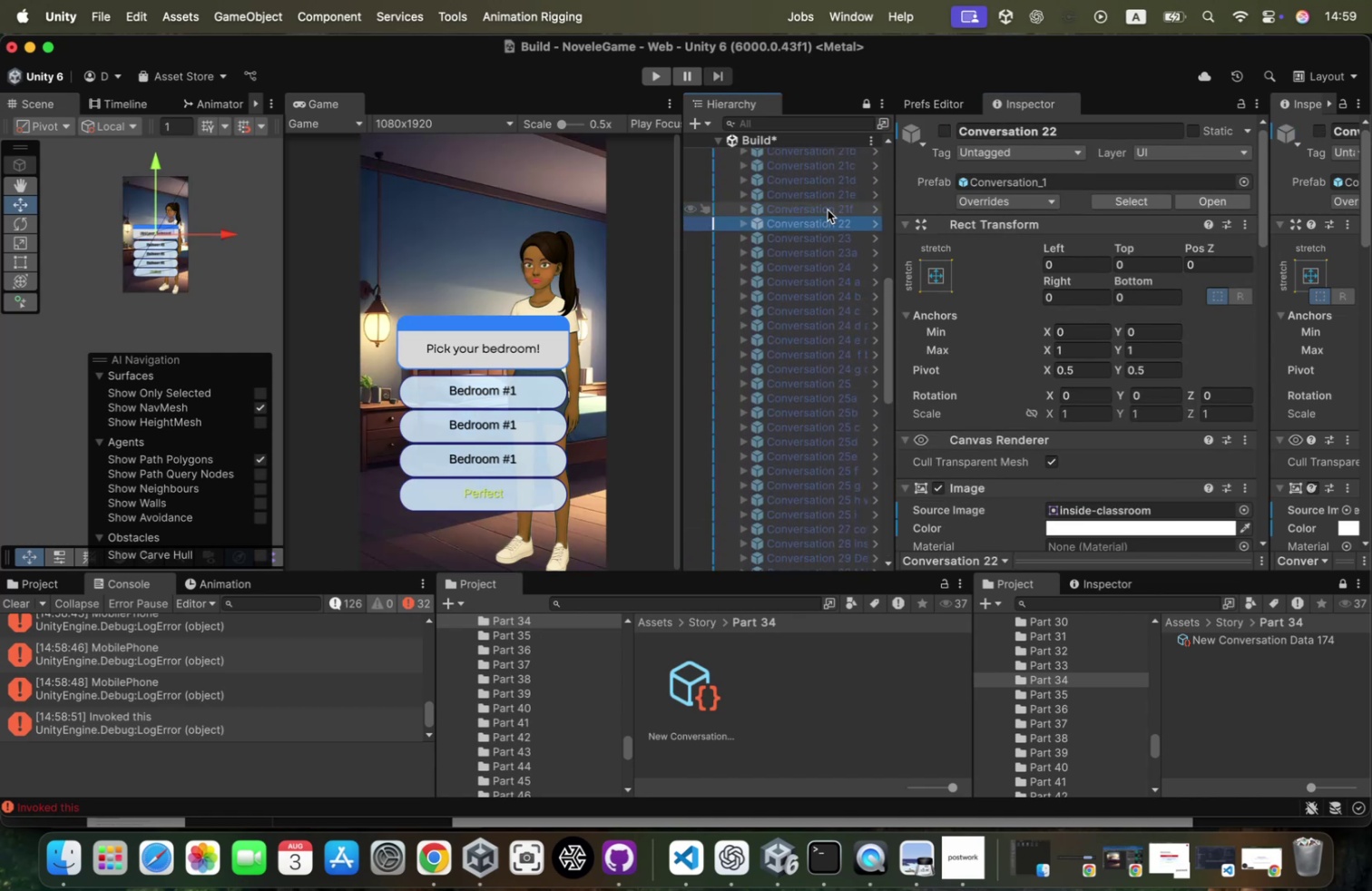 
key(ArrowUp)
 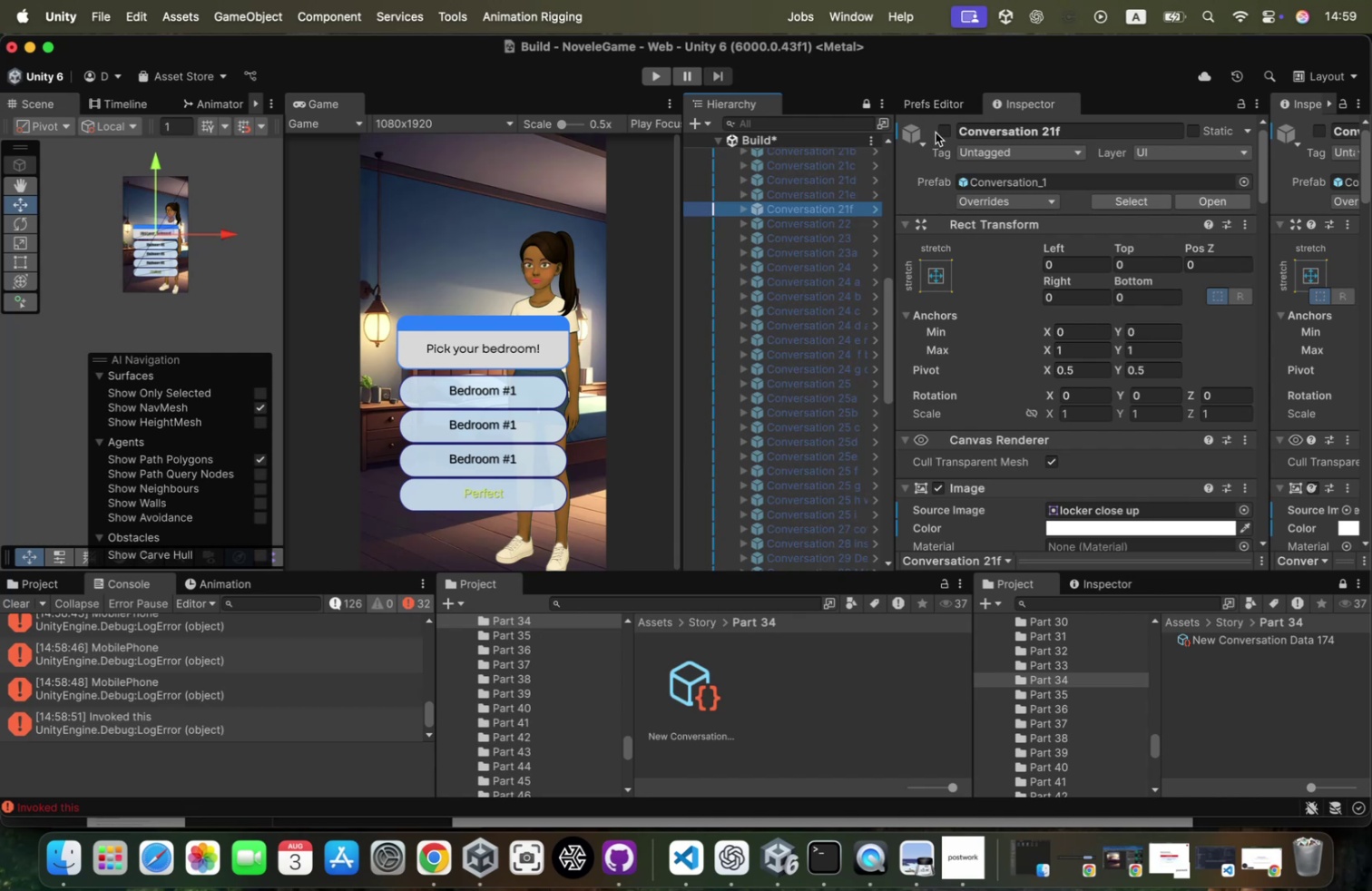 
left_click([946, 132])
 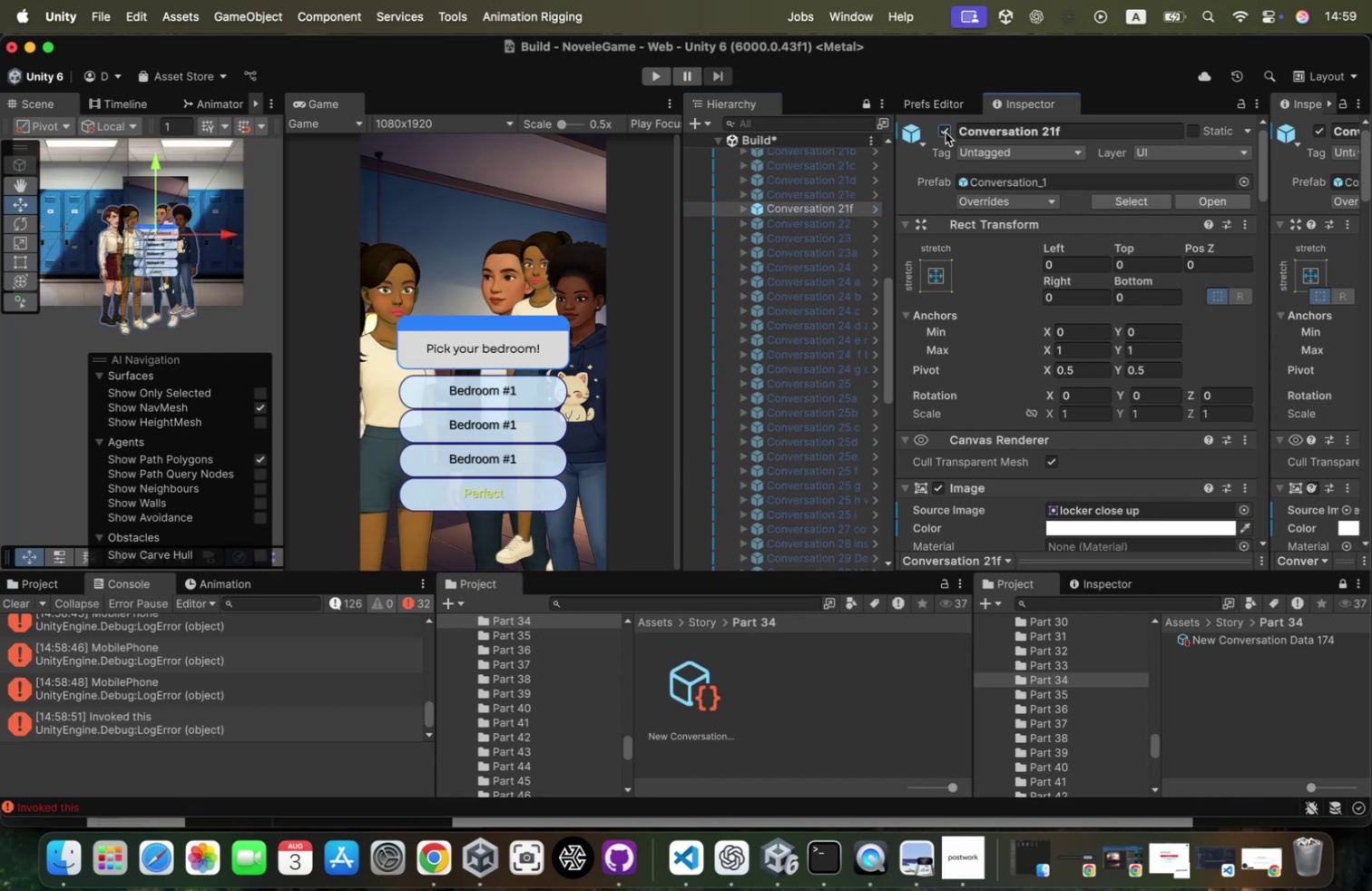 
left_click([946, 132])
 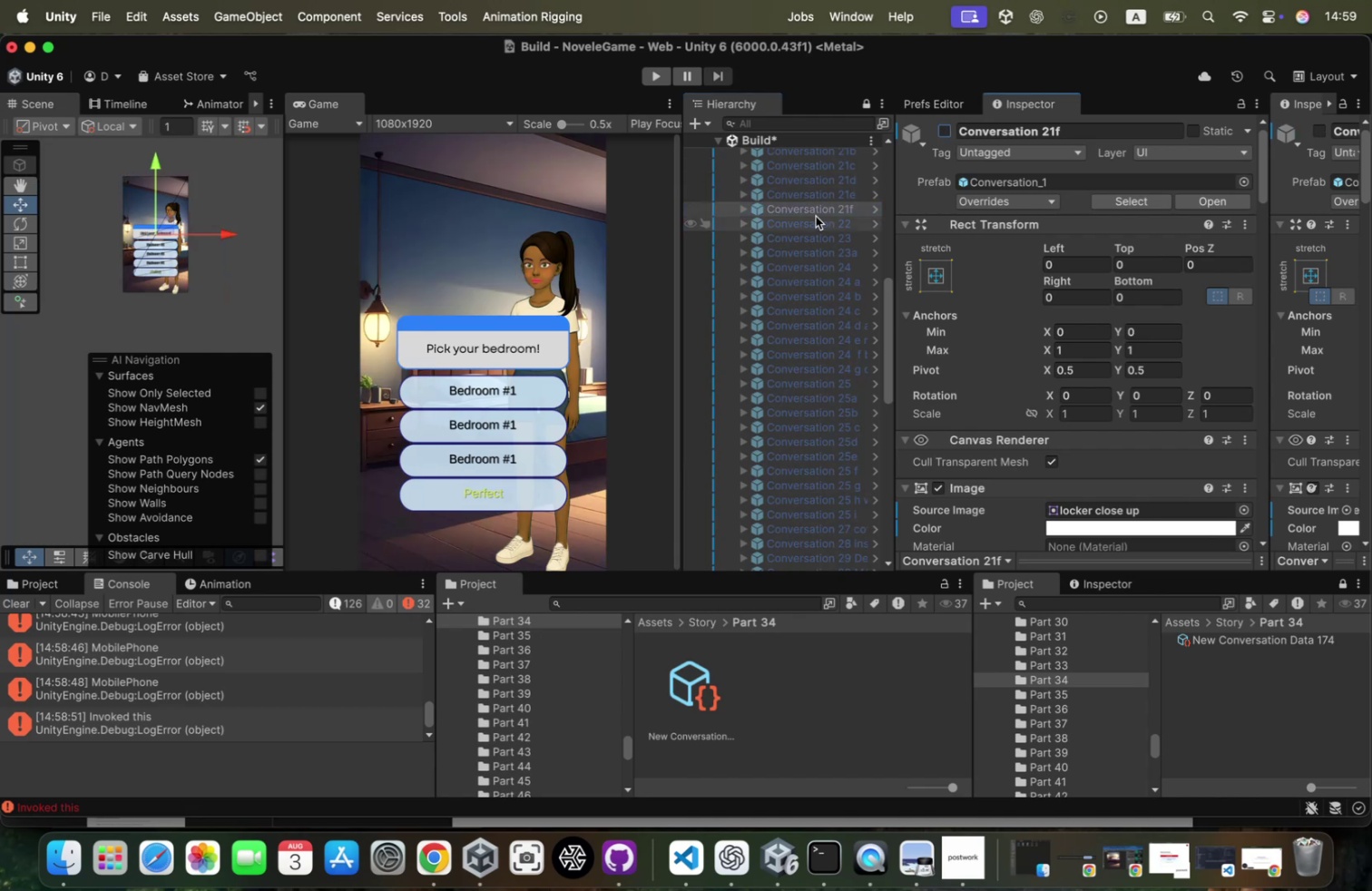 
left_click([816, 215])
 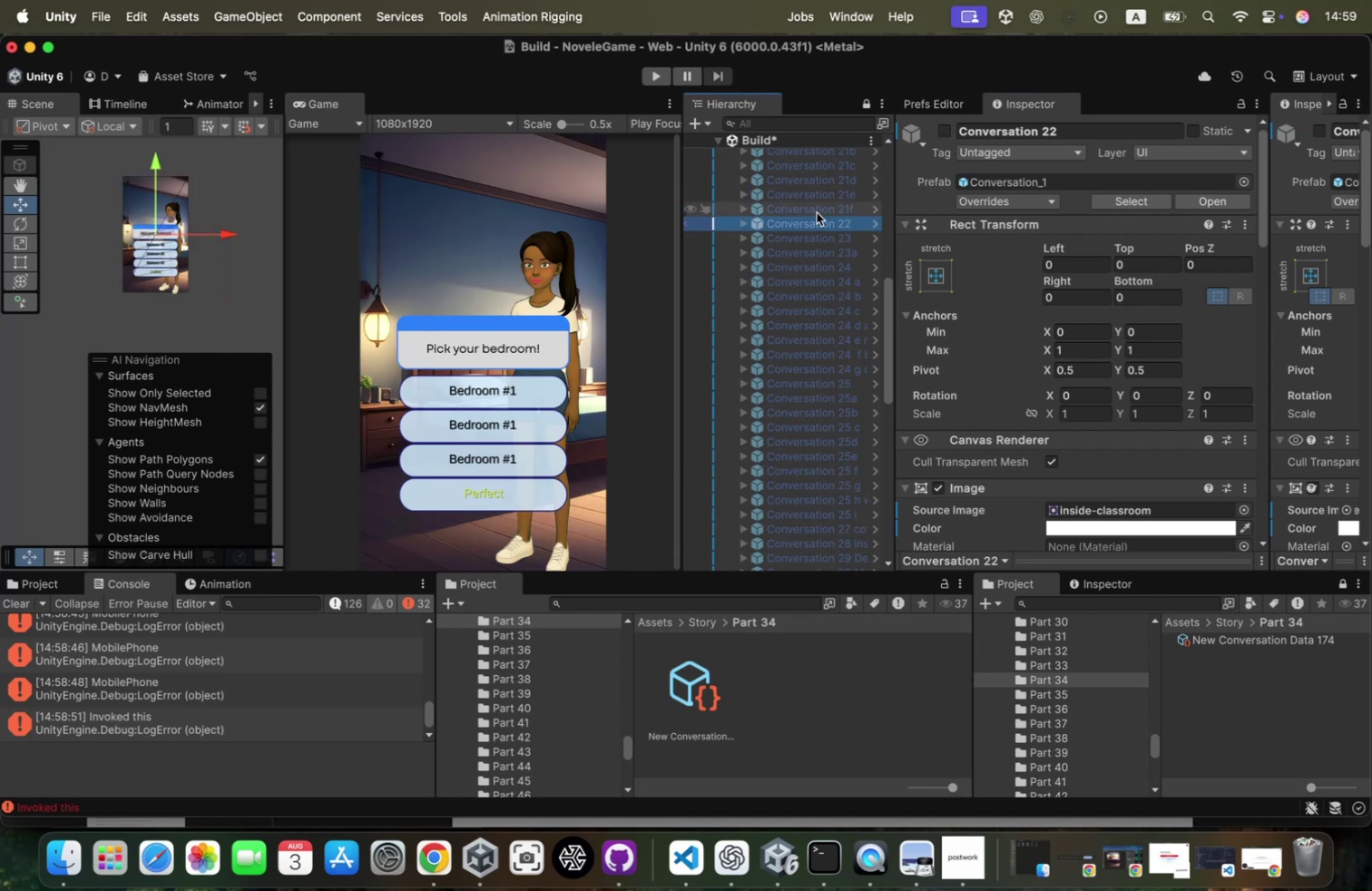 
left_click([817, 212])
 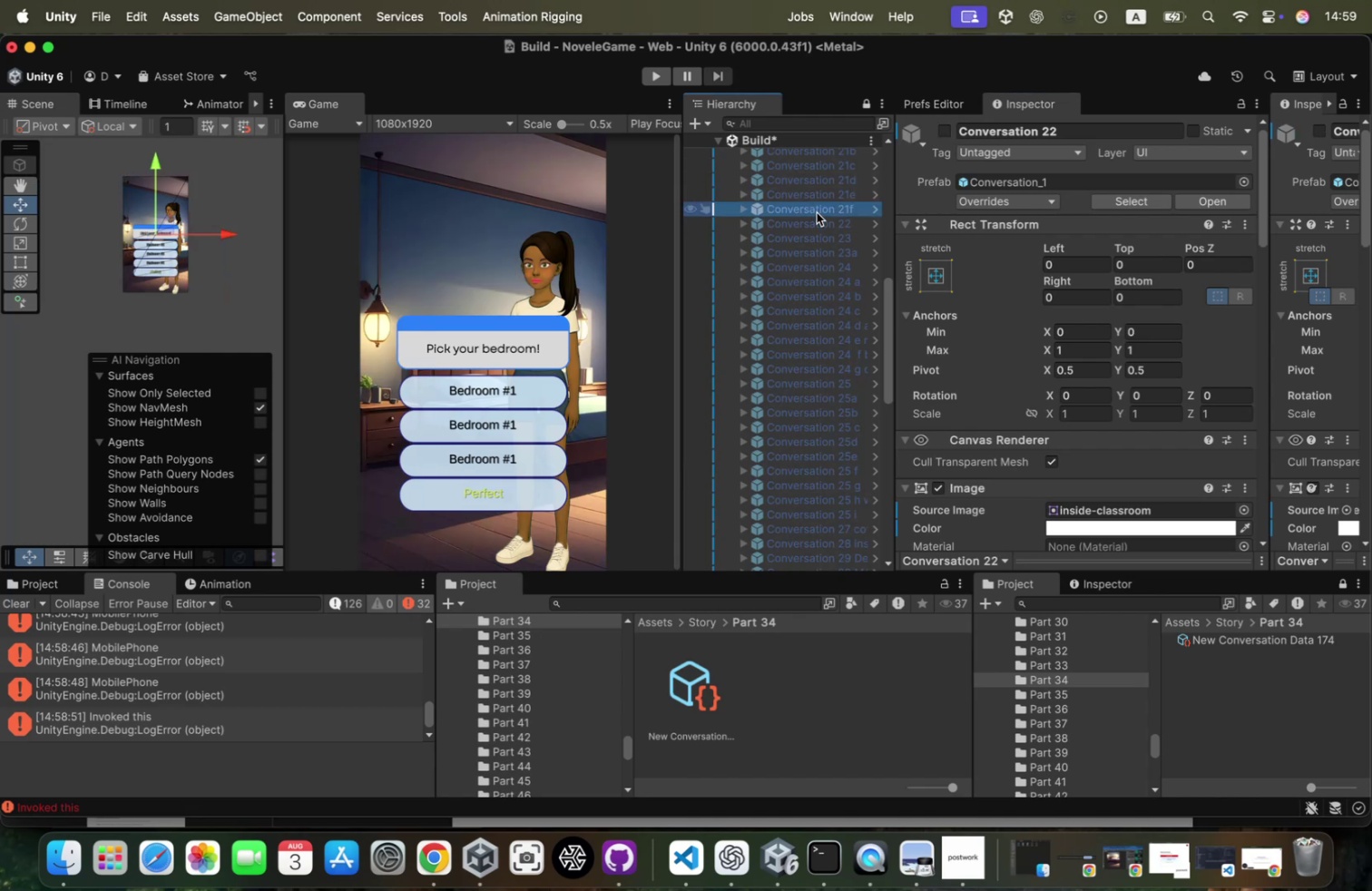 
key(Meta+C)
 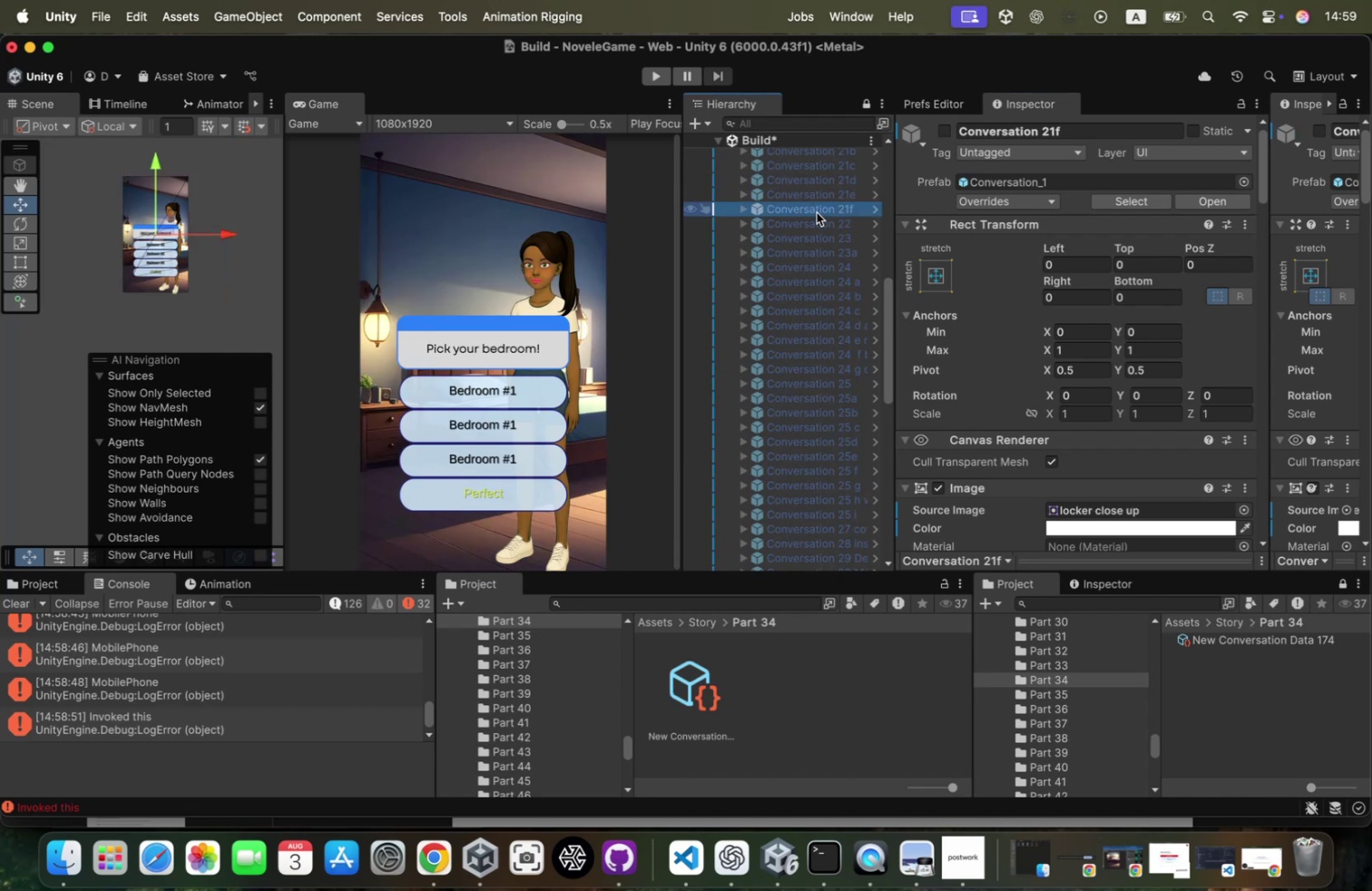 
key(Meta+C)
 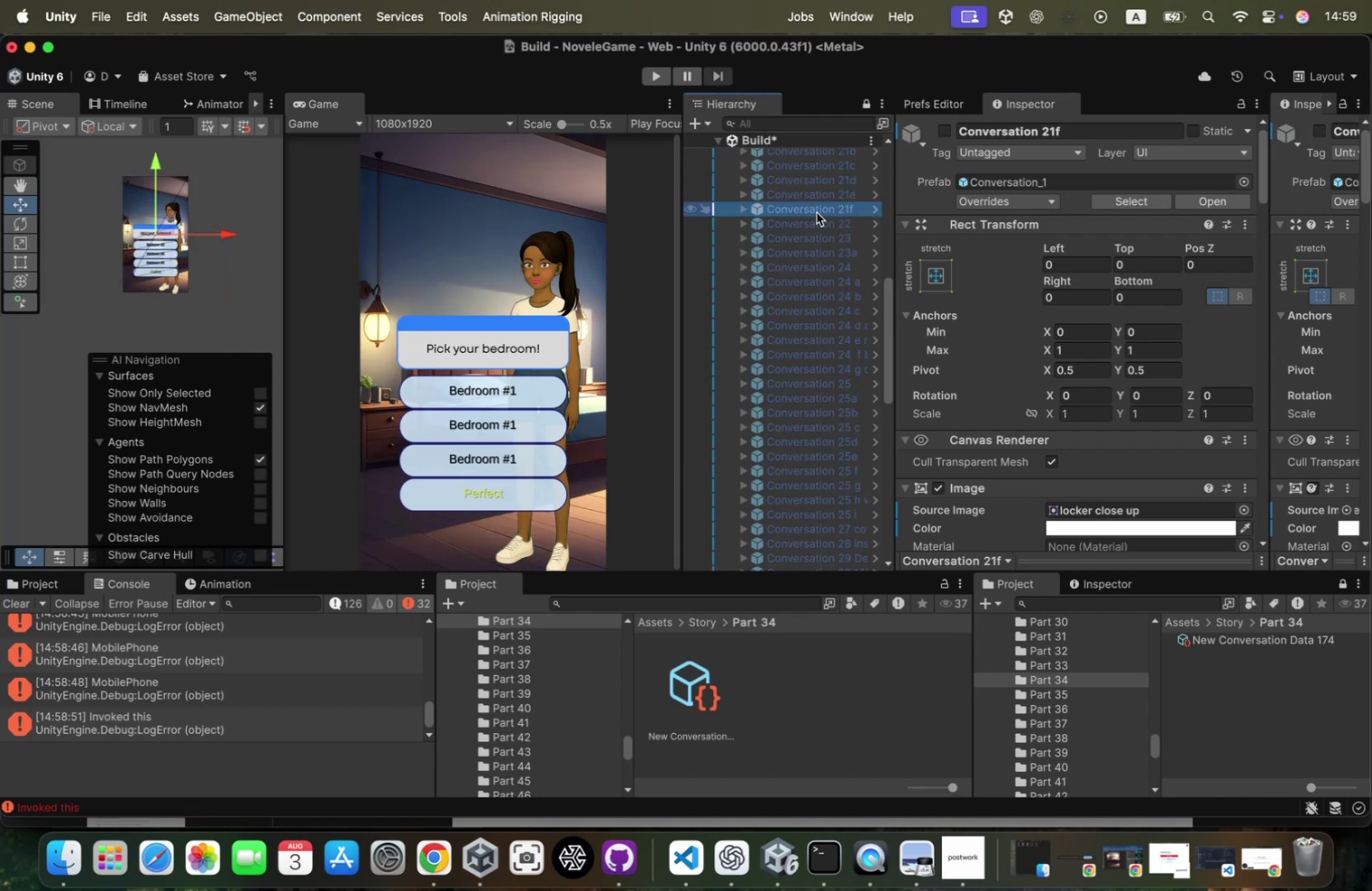 
scroll: coordinate [817, 212], scroll_direction: down, amount: 97.0
 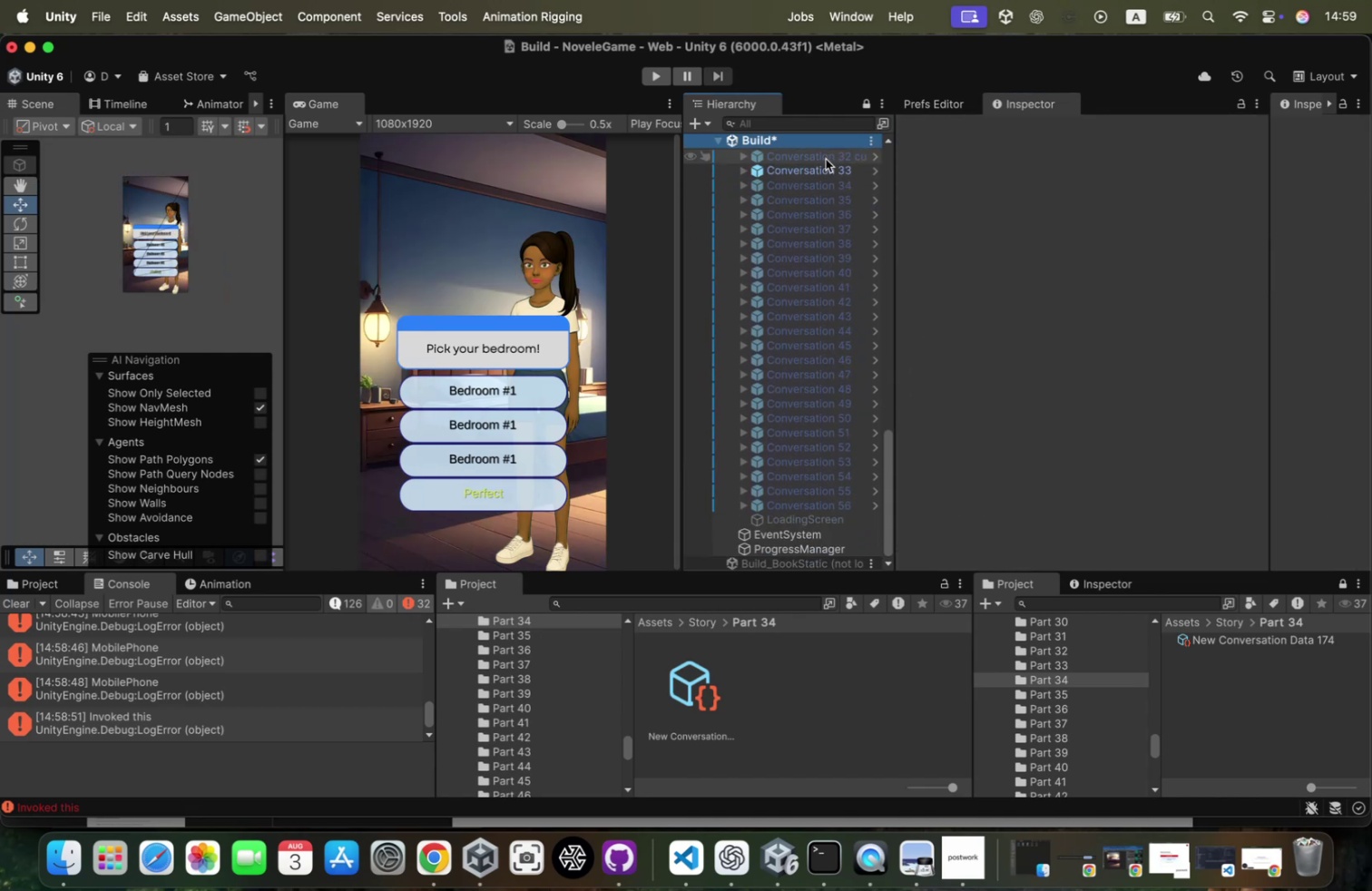 
scroll: coordinate [829, 153], scroll_direction: up, amount: 205.0
 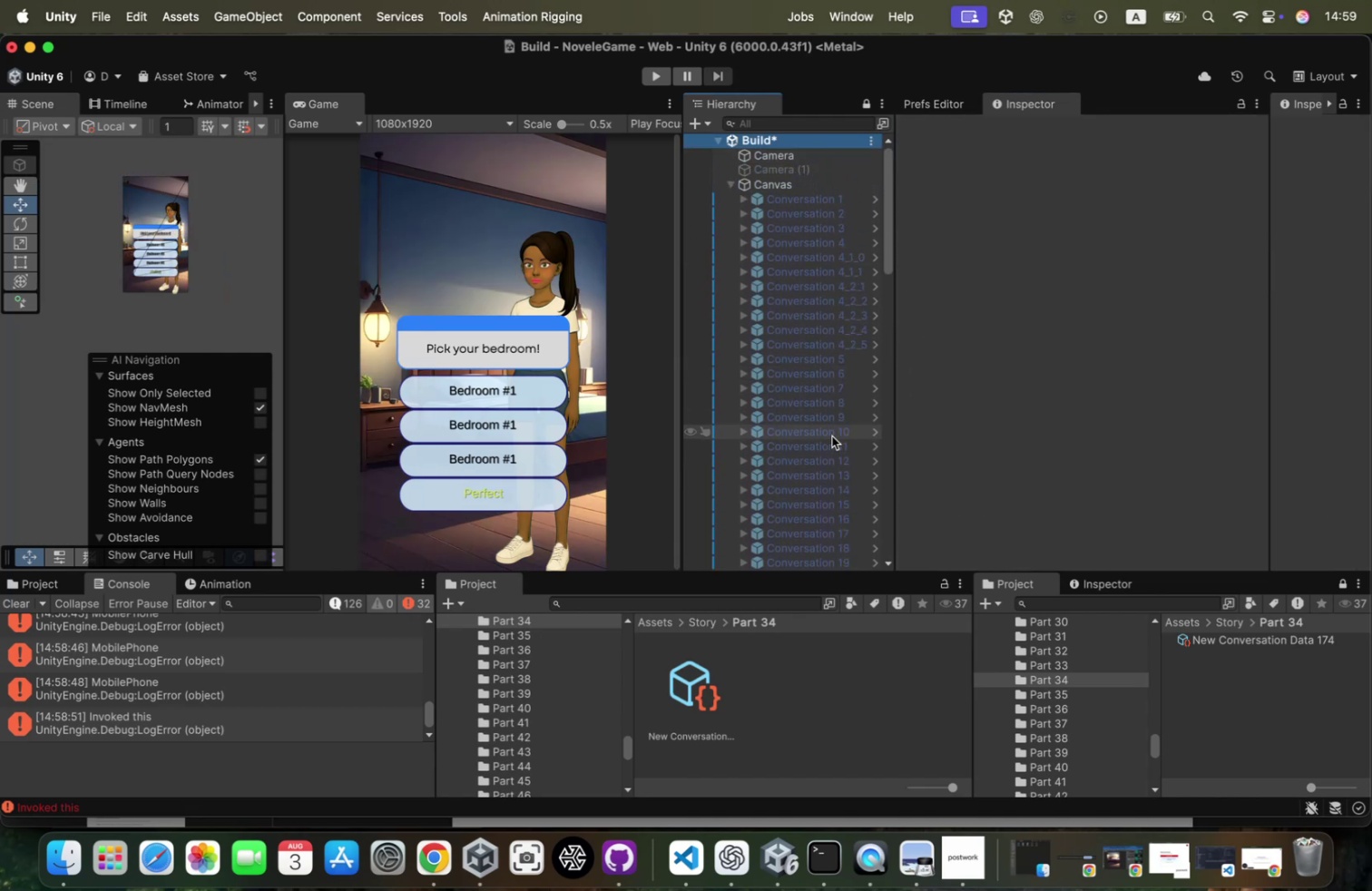 
left_click([816, 480])
 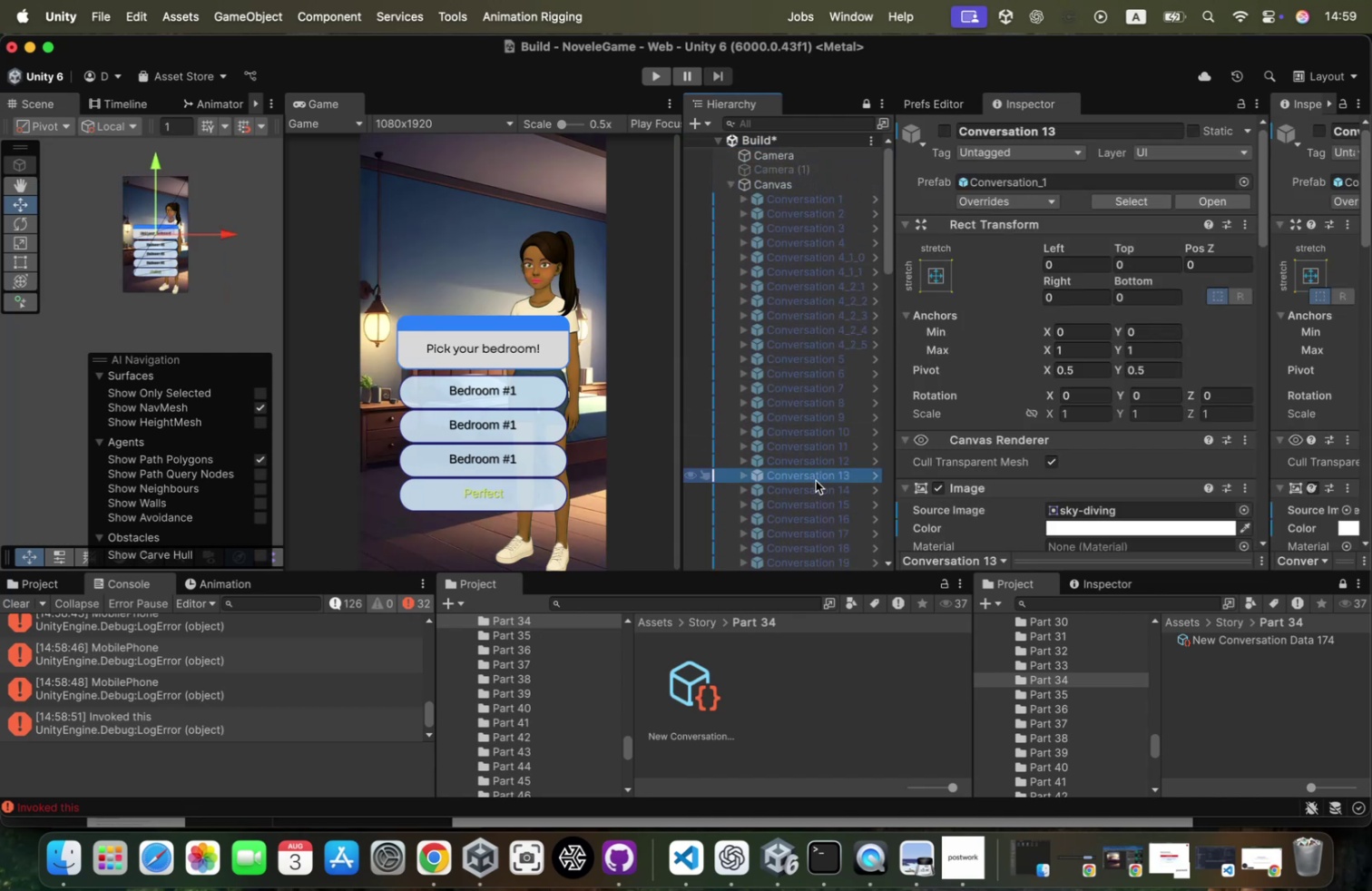 
key(ArrowDown)
 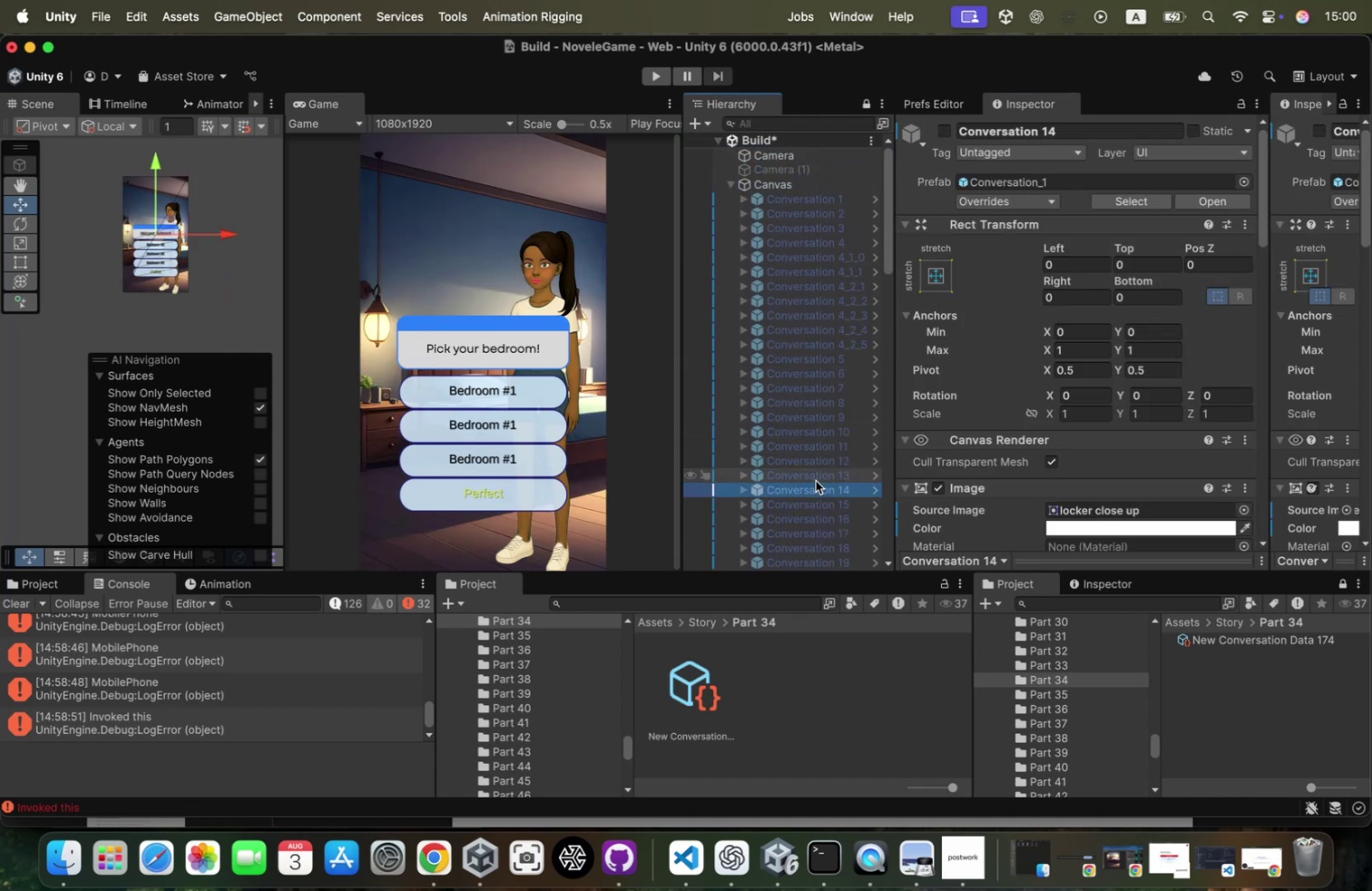 
key(ArrowDown)
 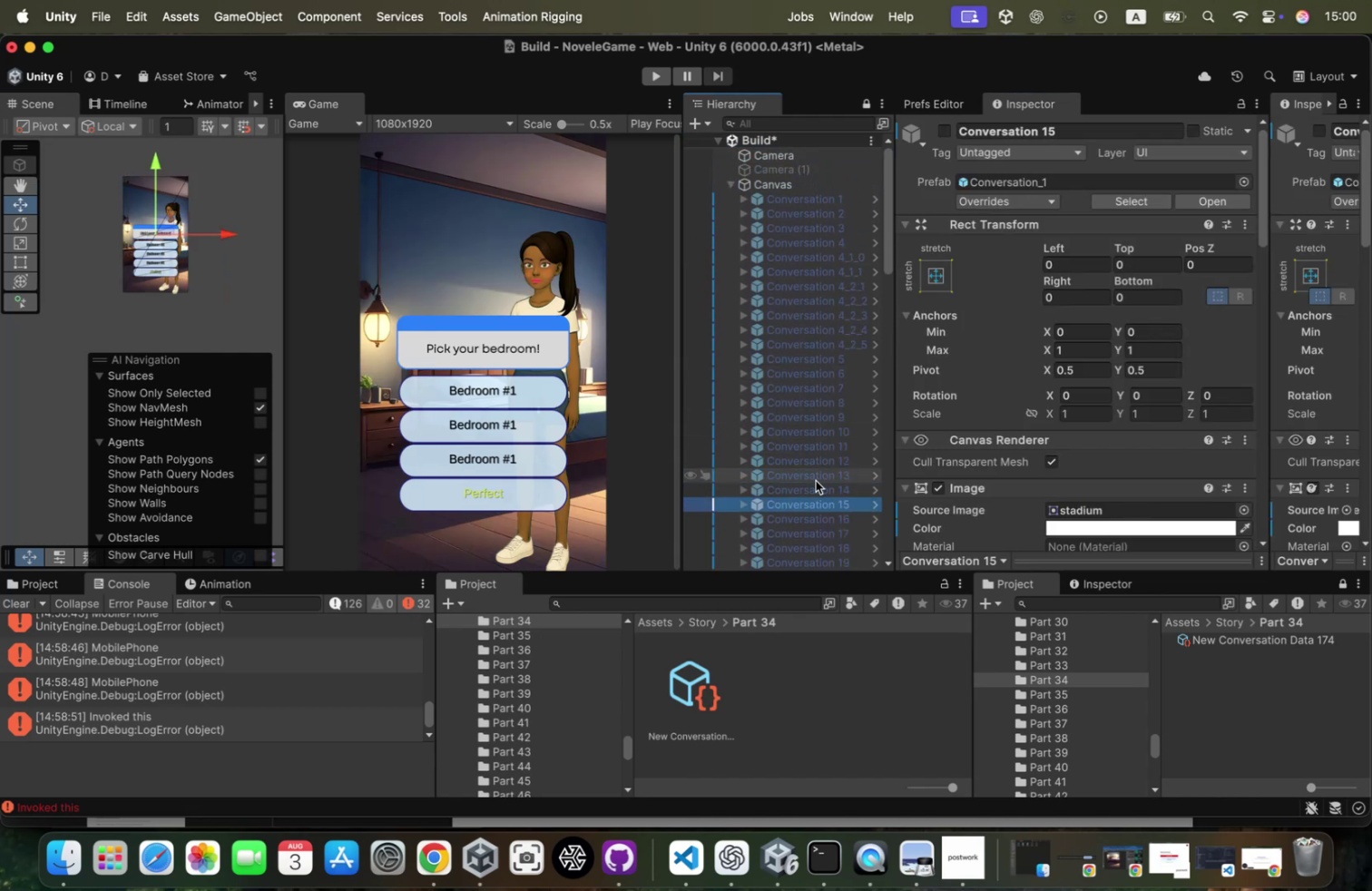 
key(ArrowDown)
 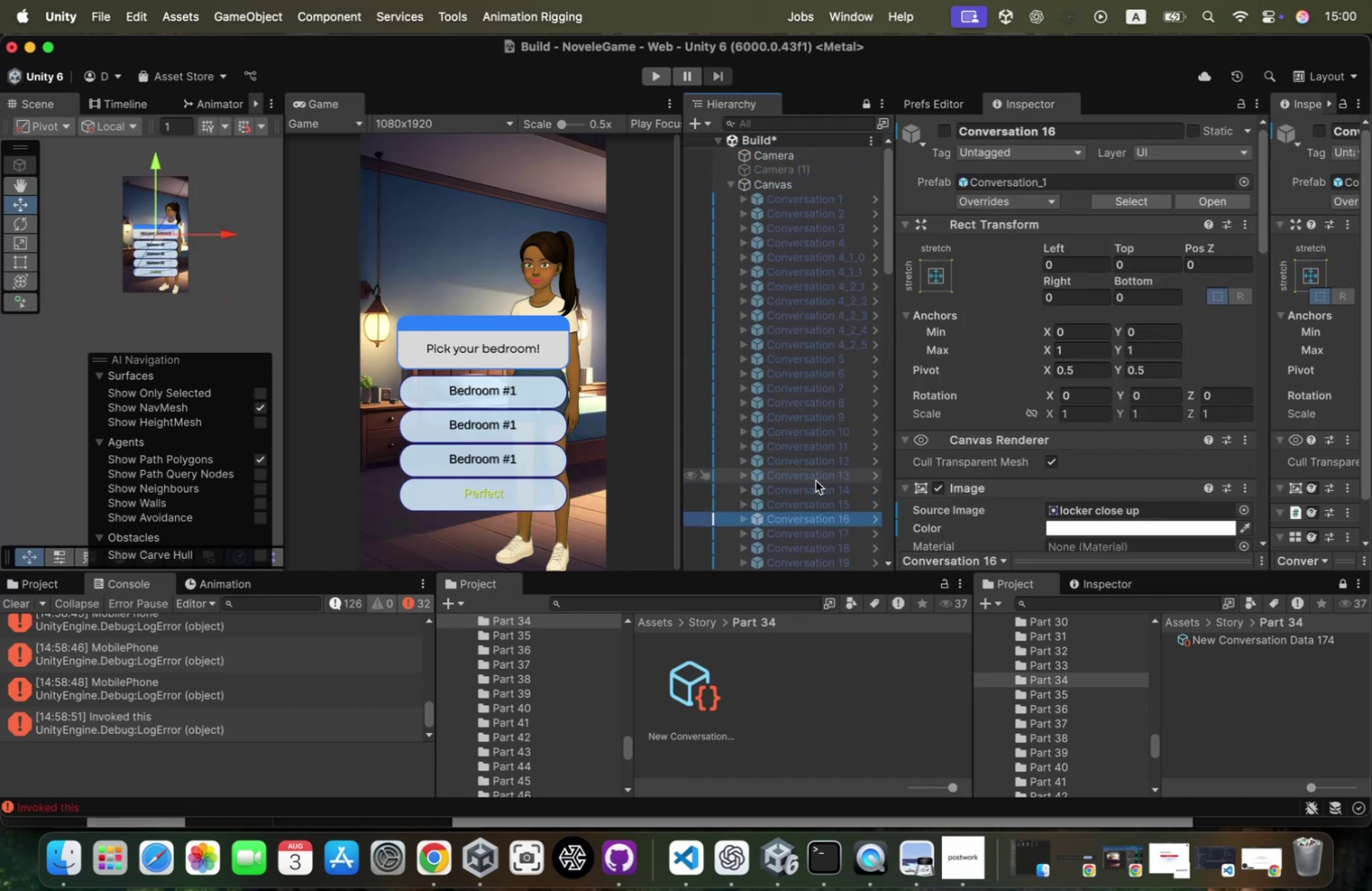 
key(ArrowDown)
 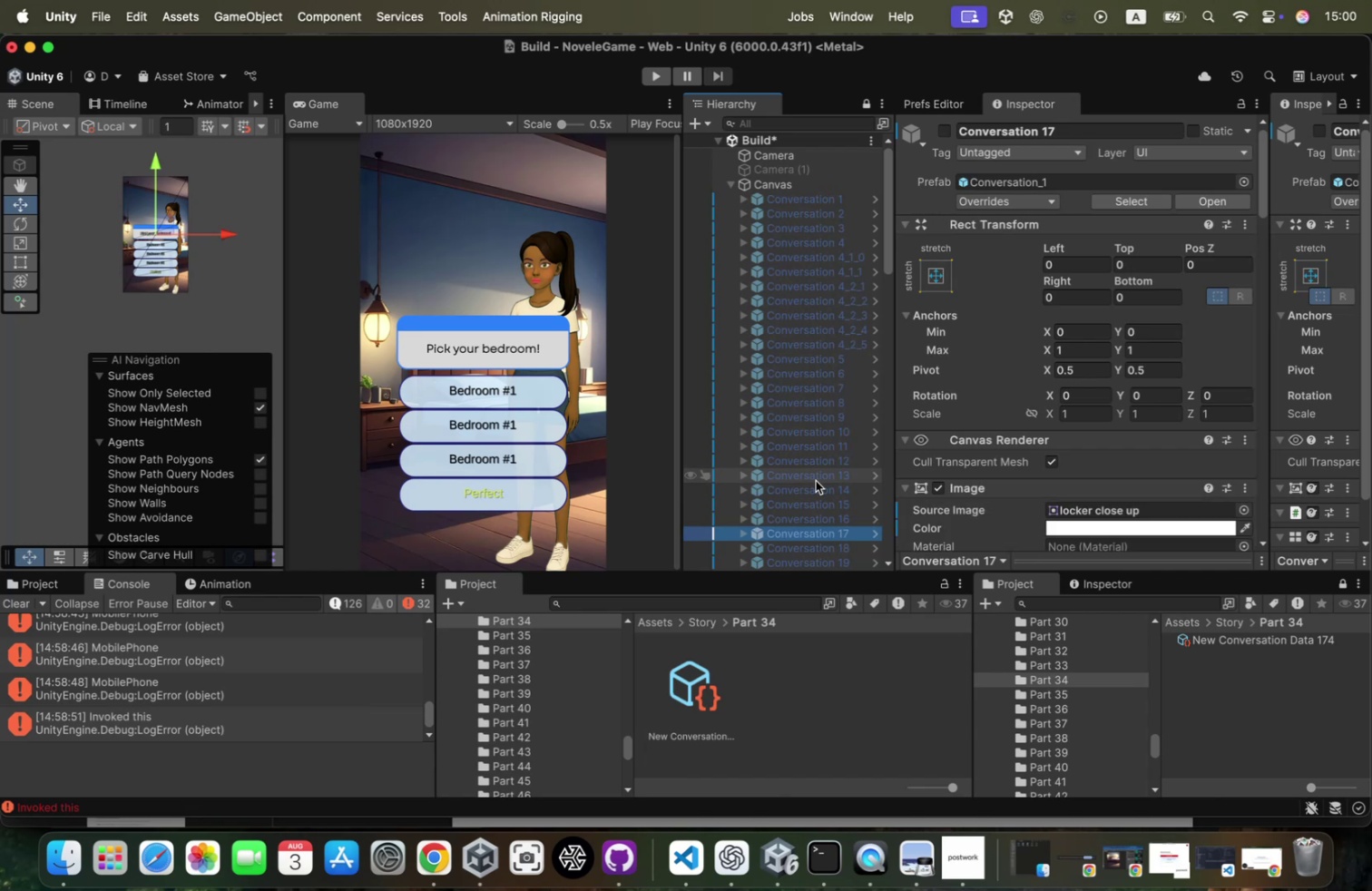 
key(ArrowDown)
 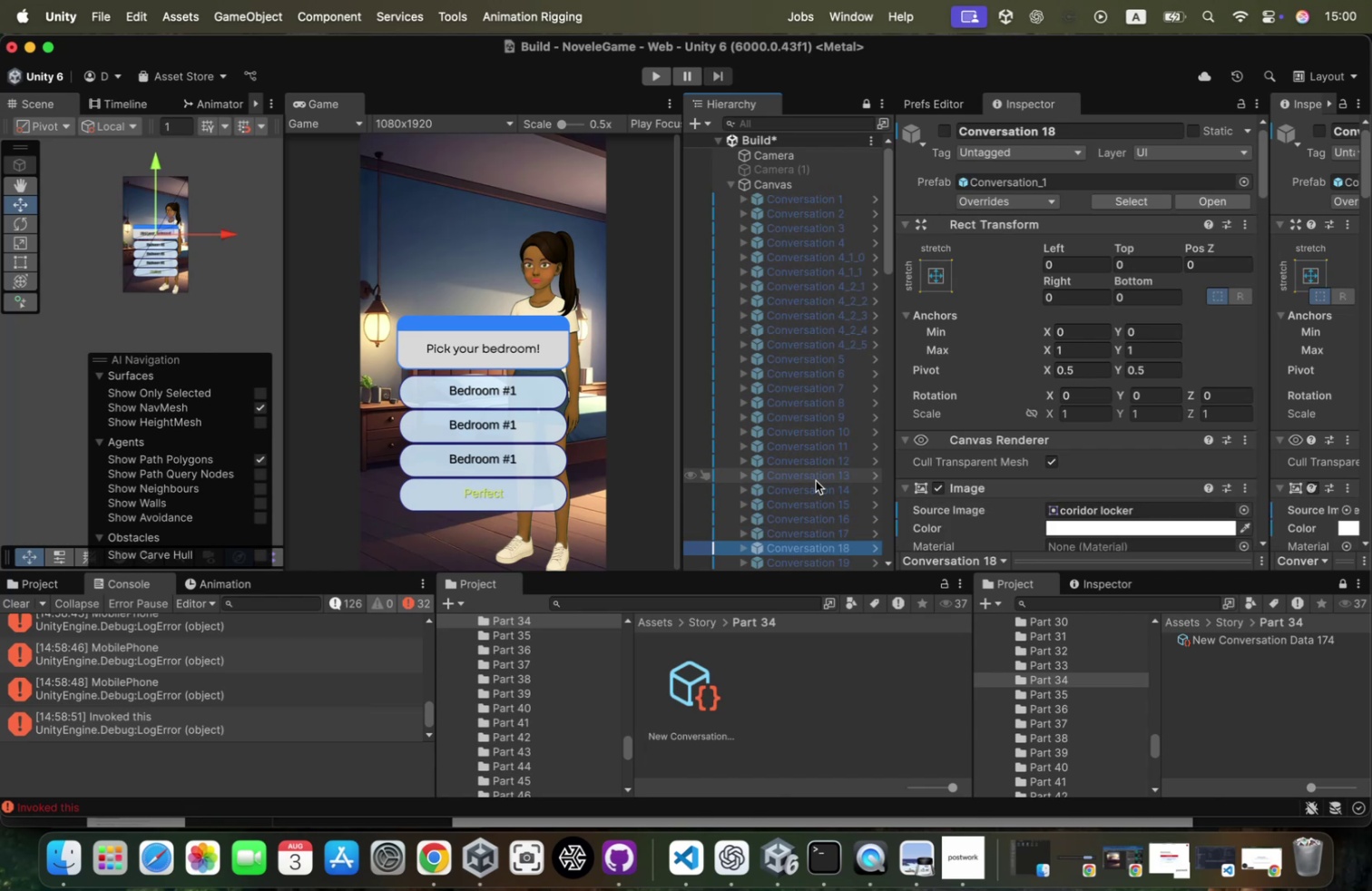 
key(ArrowUp)
 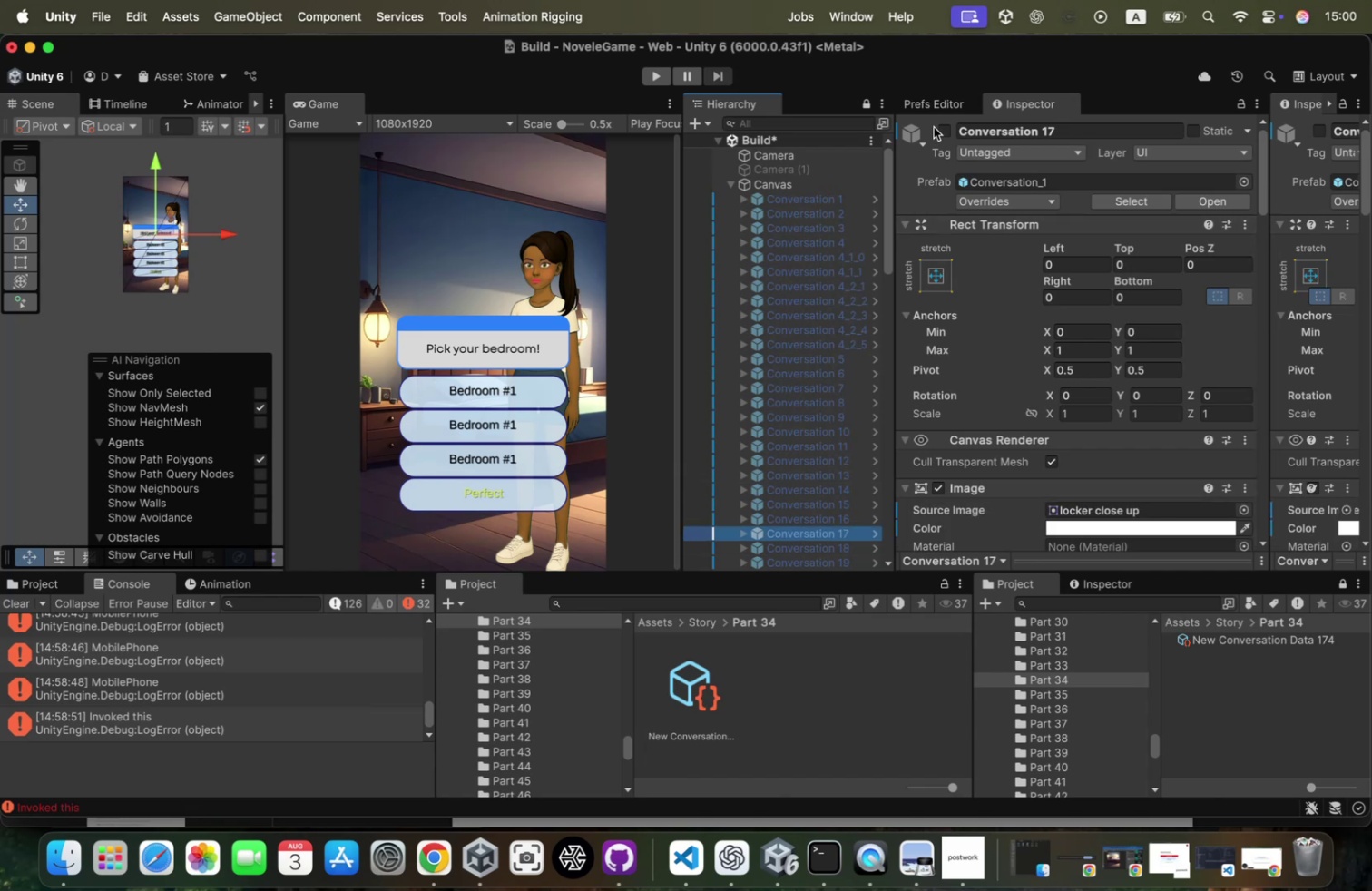 
left_click([939, 128])
 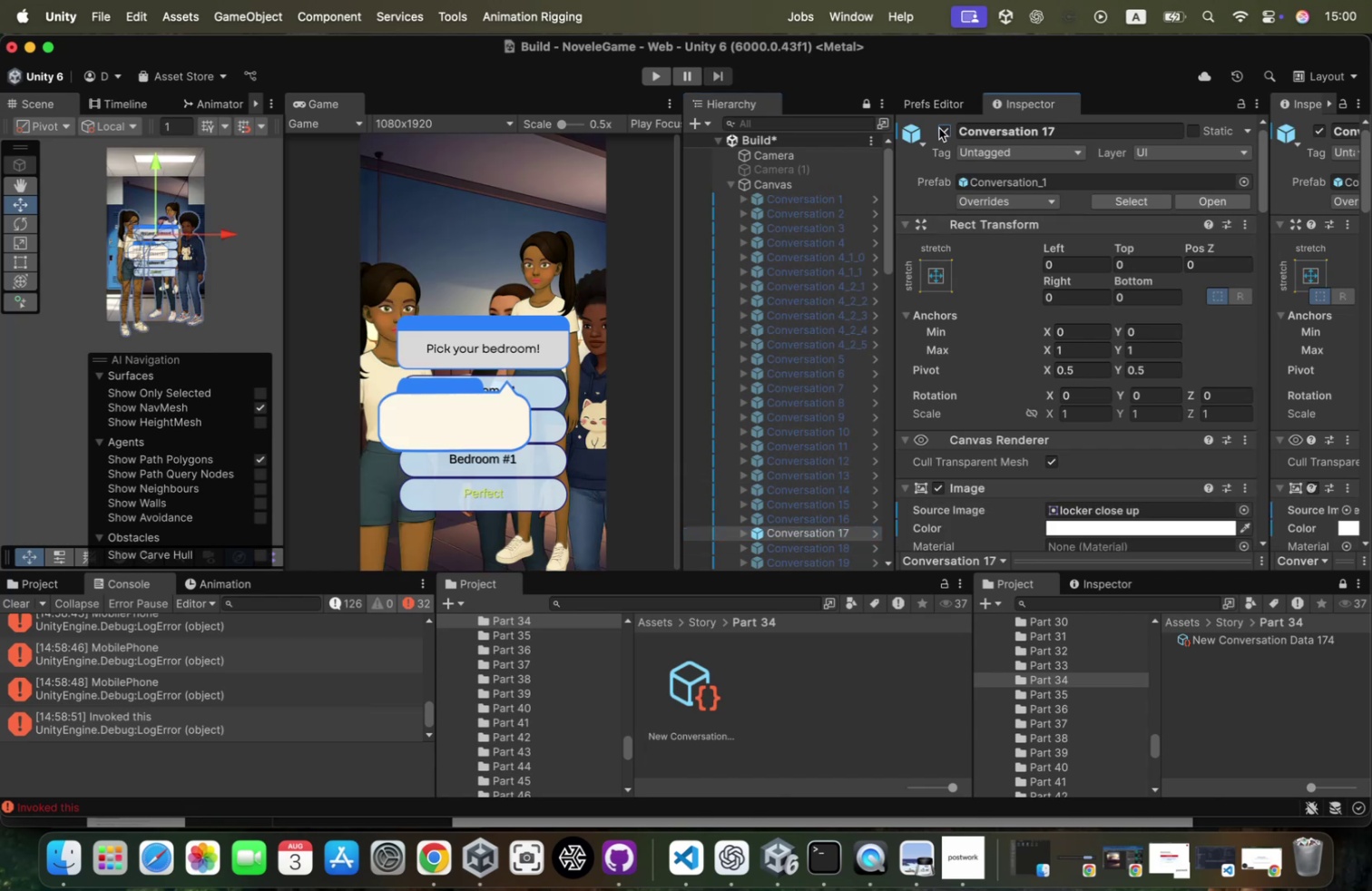 
left_click([939, 128])
 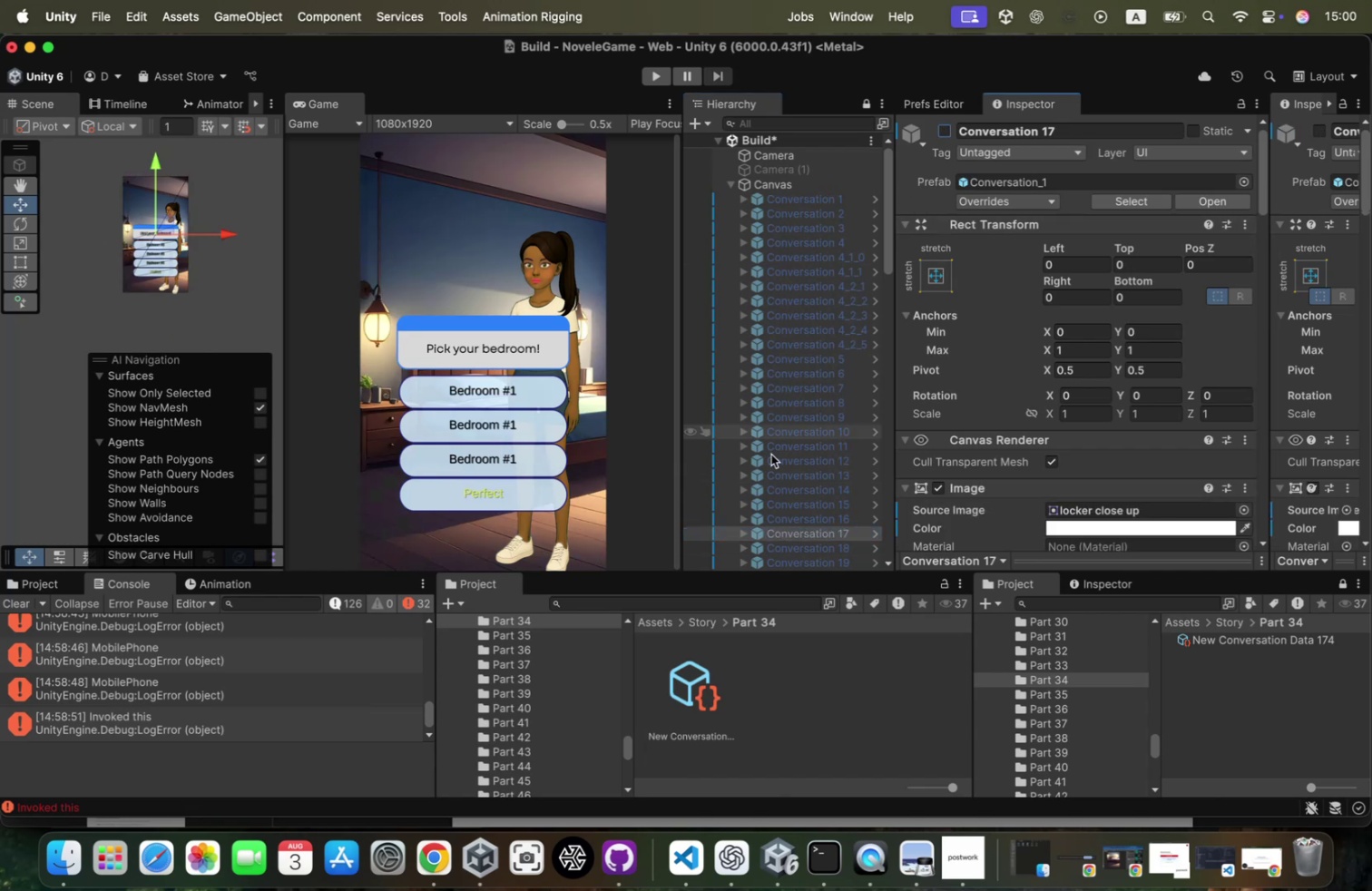 
key(Meta+CommandLeft)
 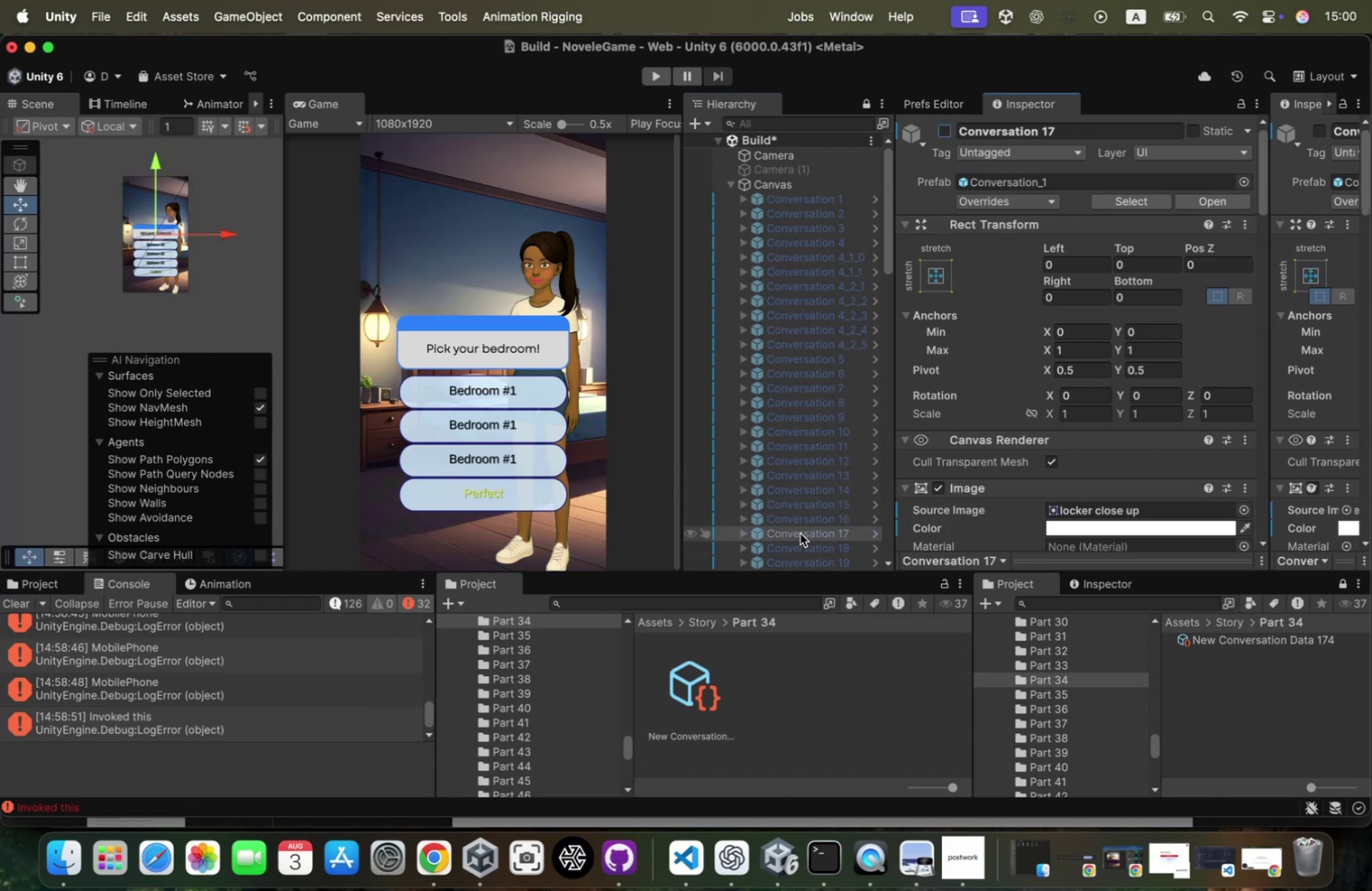 
key(Meta+CommandLeft)
 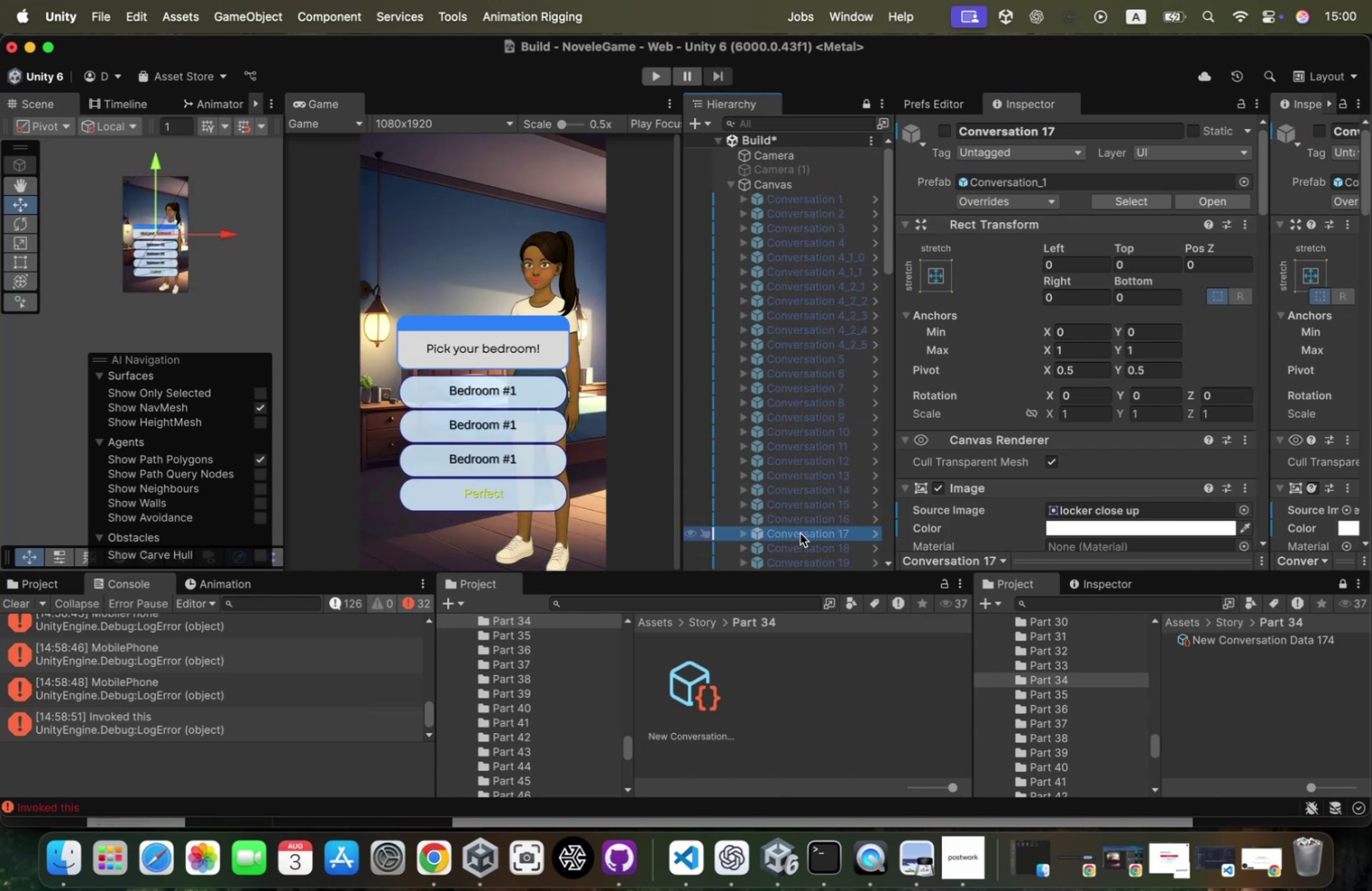 
key(Meta+C)
 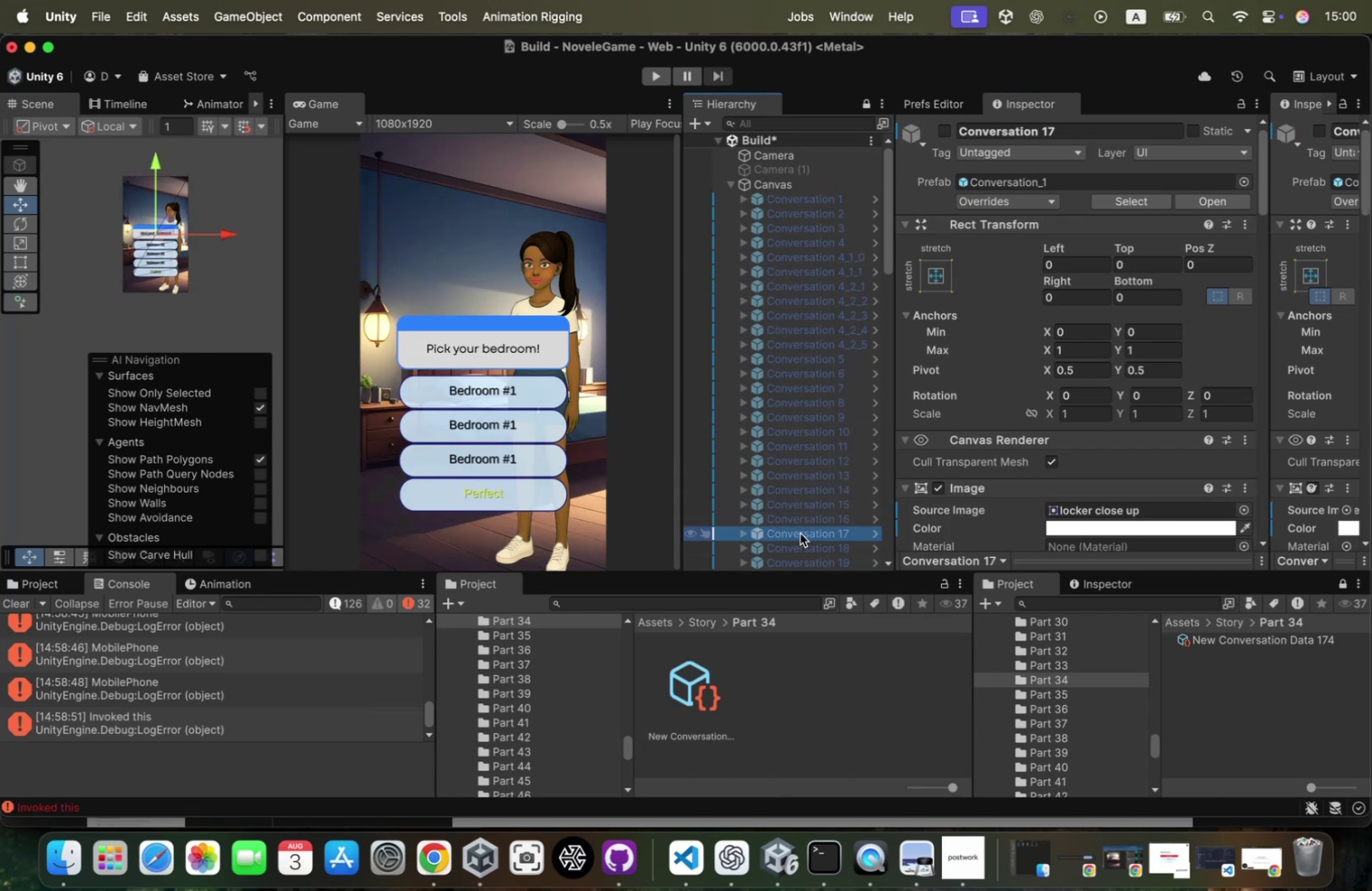 
scroll: coordinate [800, 533], scroll_direction: down, amount: 222.0
 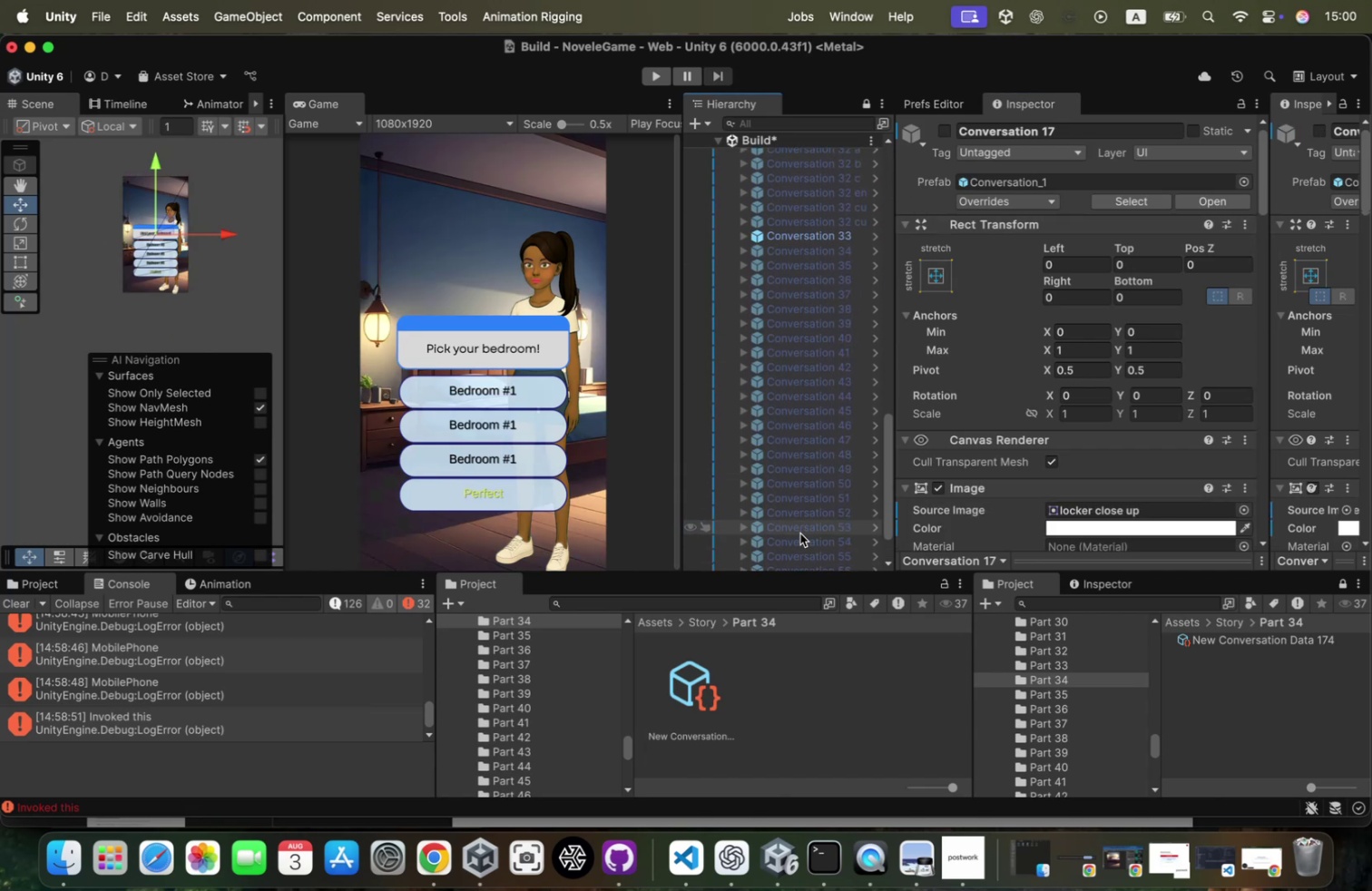 
key(Meta+CommandLeft)
 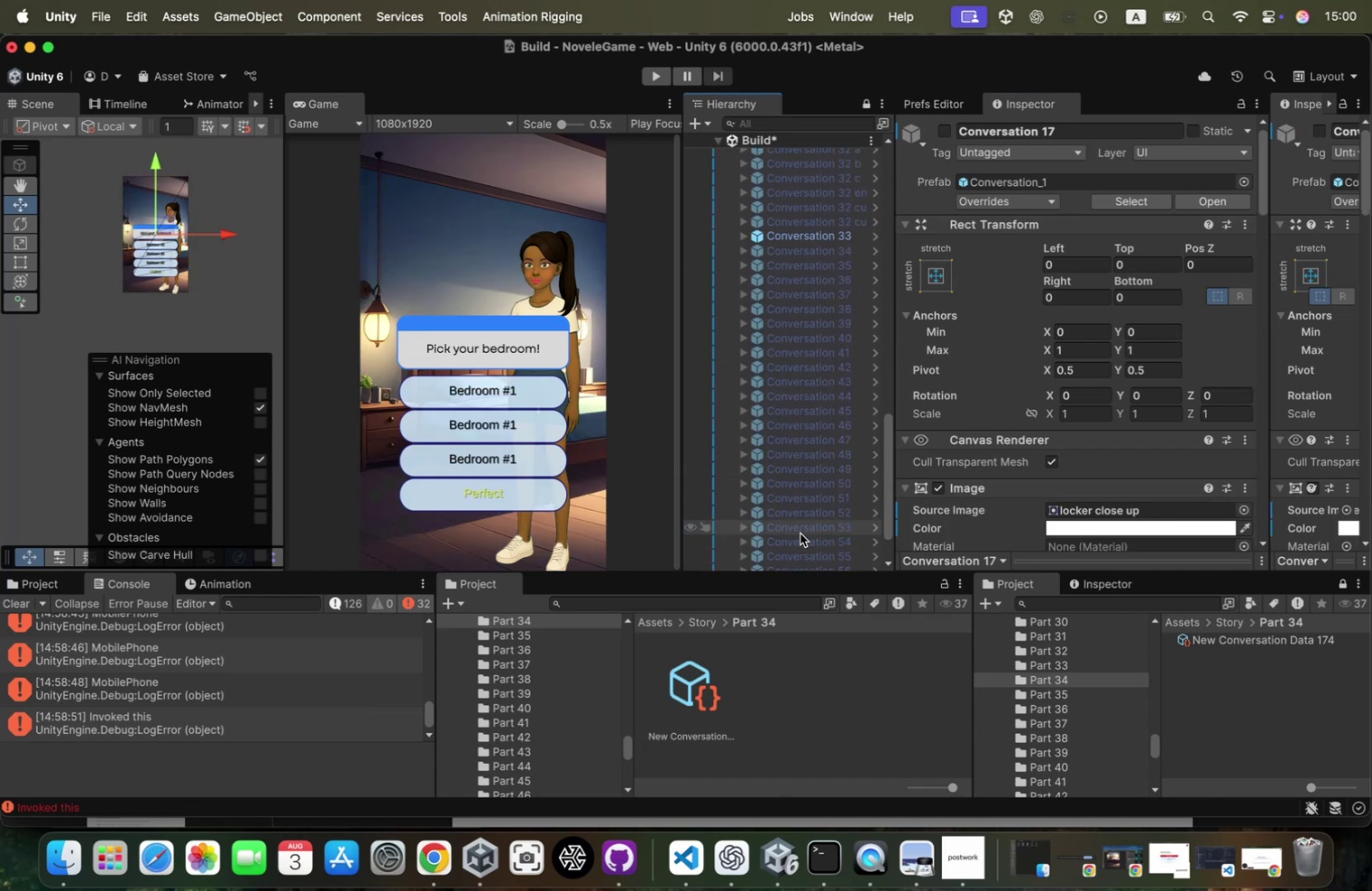 
key(Meta+D)
 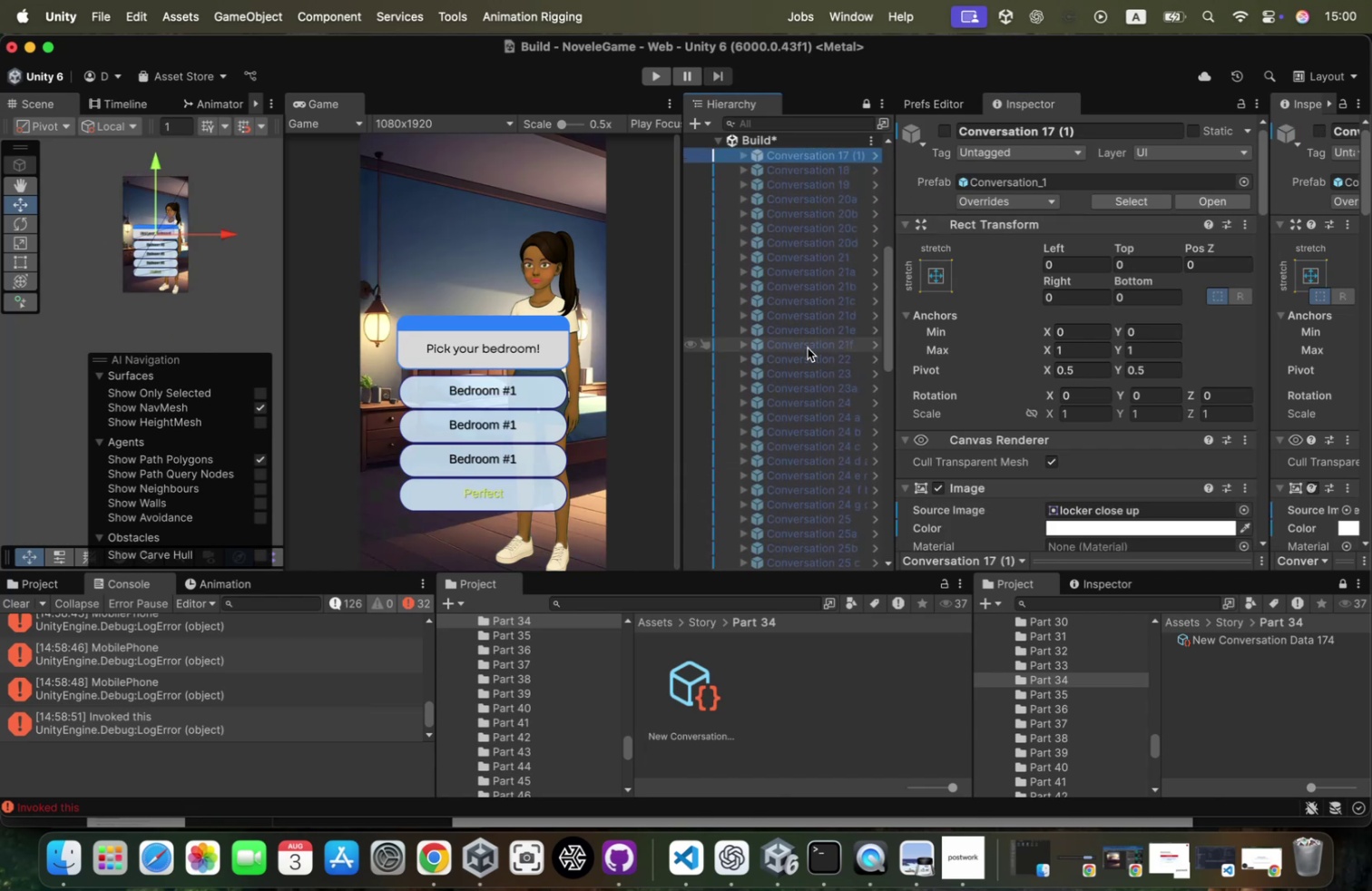 
scroll: coordinate [808, 348], scroll_direction: up, amount: 5.0
 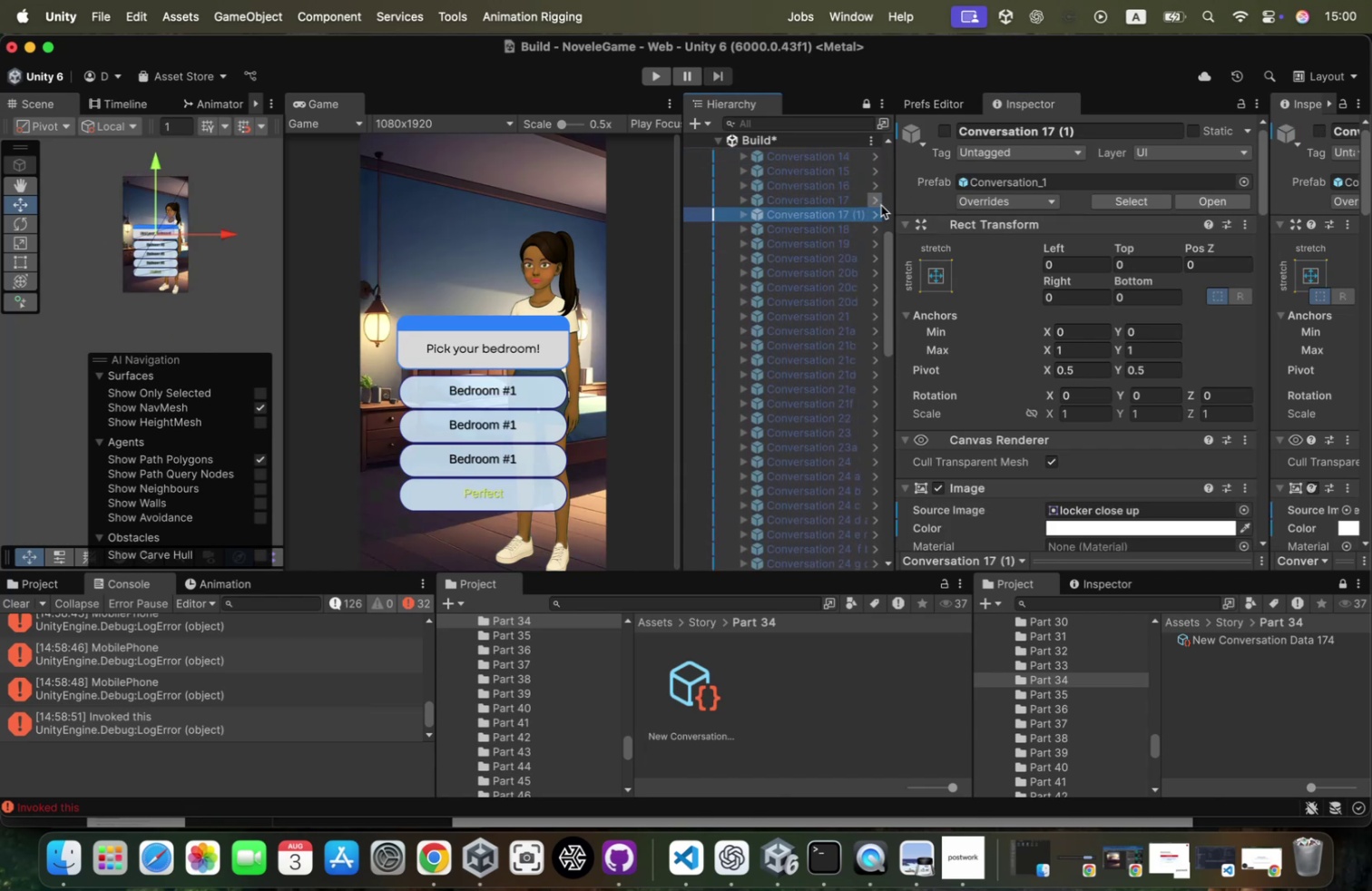 
key(ArrowRight)
 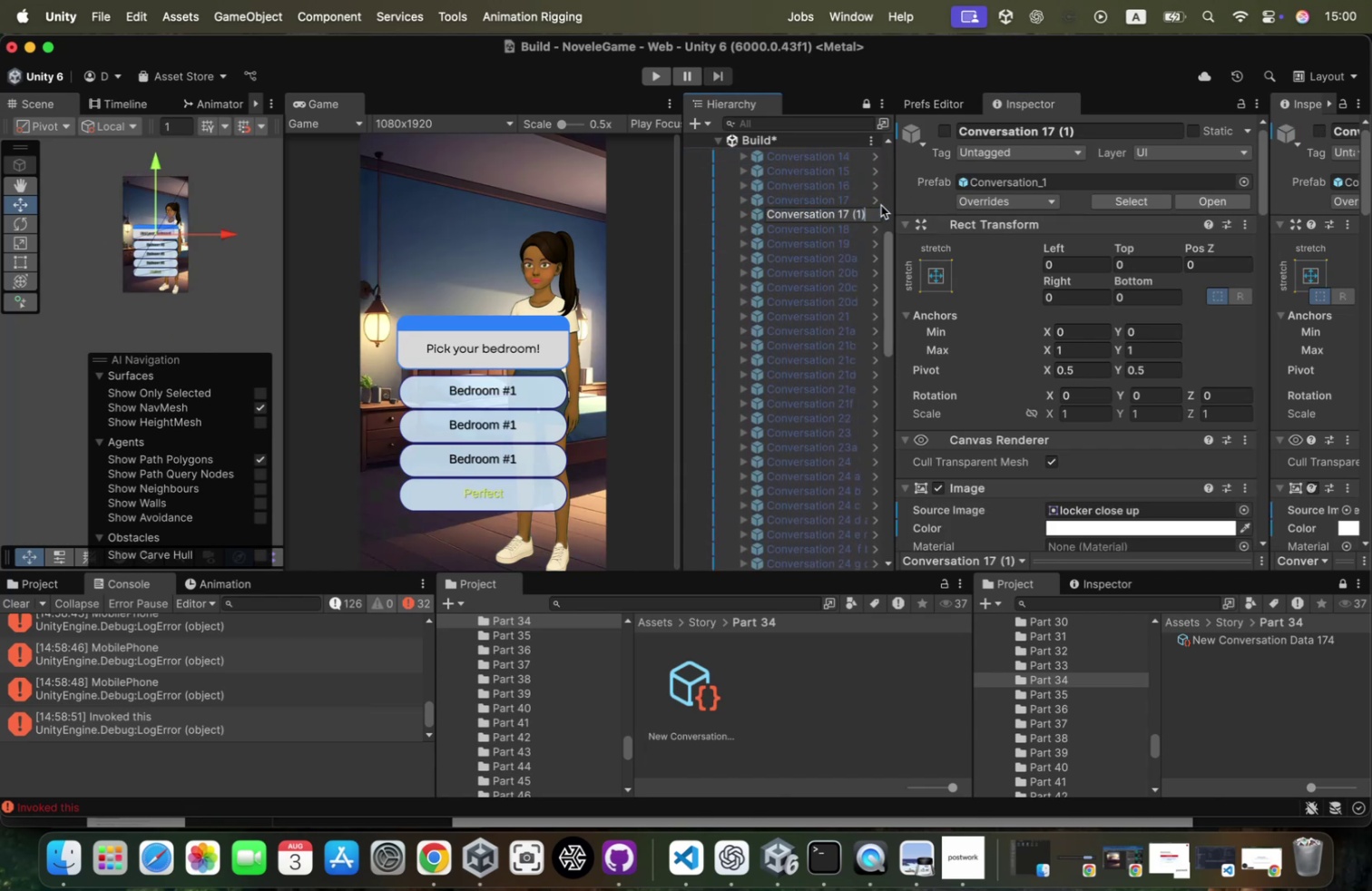 
key(Backspace)
key(Backspace)
key(Backspace)
key(Backspace)
key(Backspace)
key(Backspace)
type(35)
 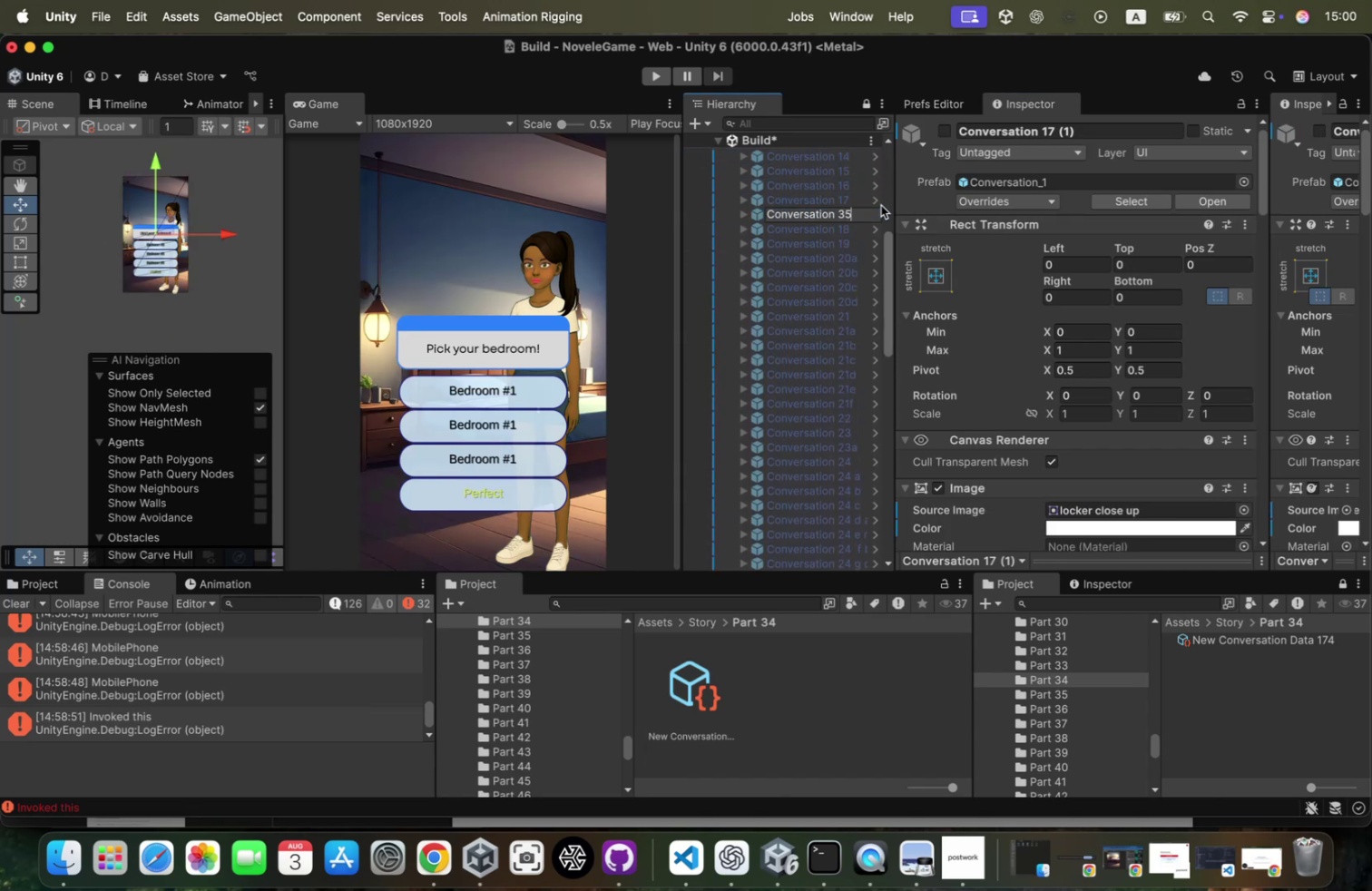 
key(Enter)
 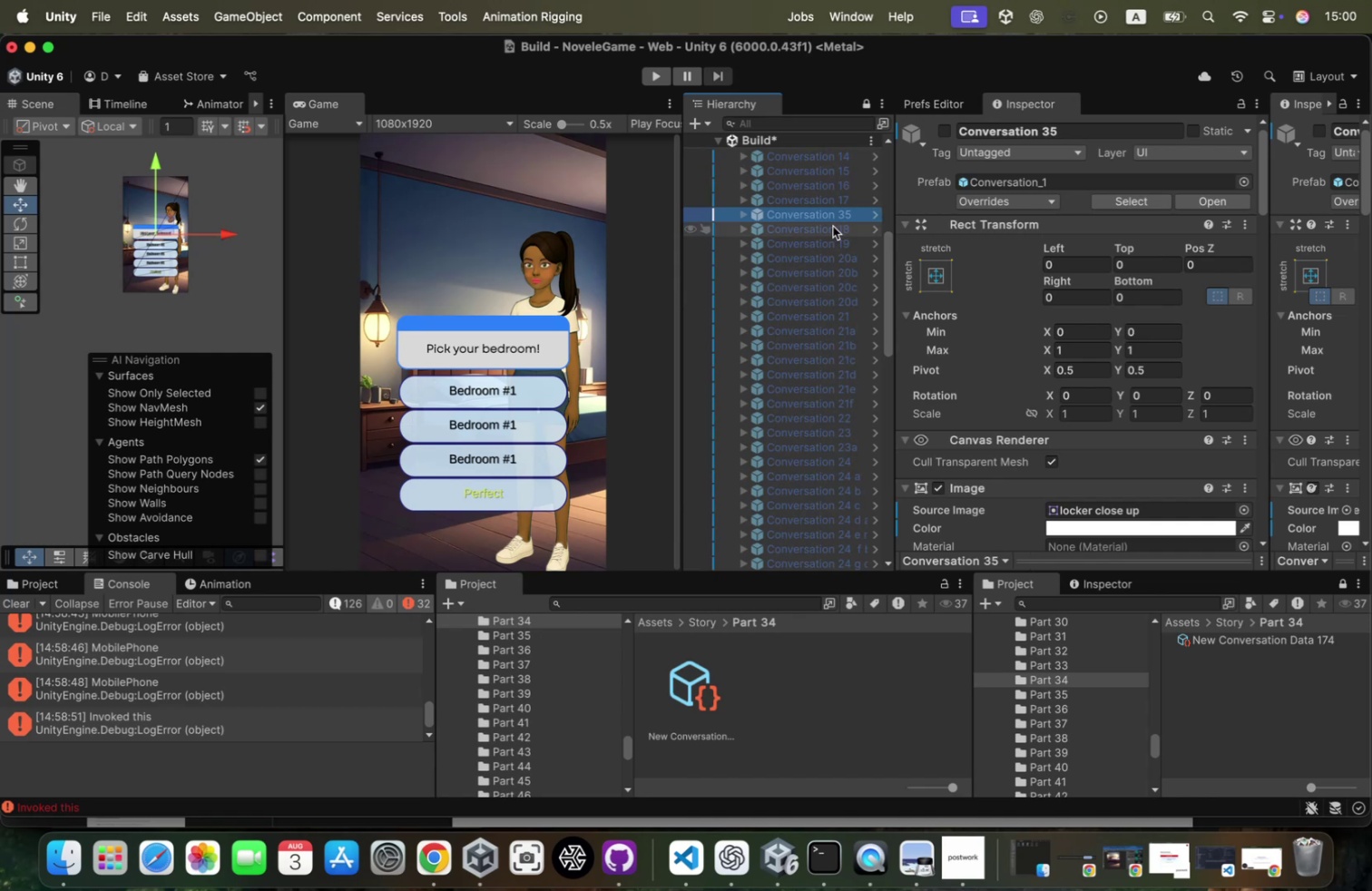 
left_click_drag(start_coordinate=[836, 219], to_coordinate=[831, 442])
 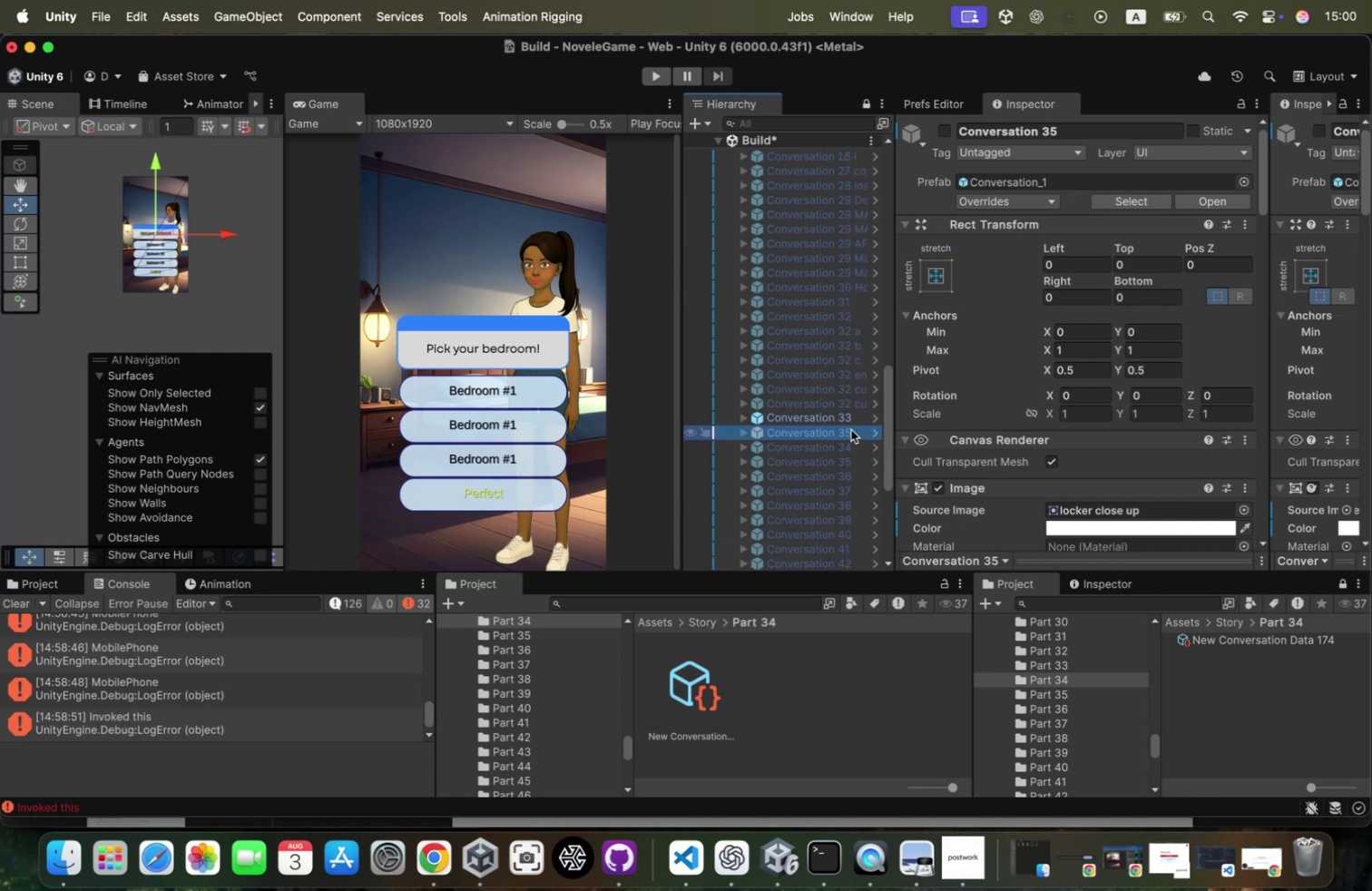 
left_click([849, 415])
 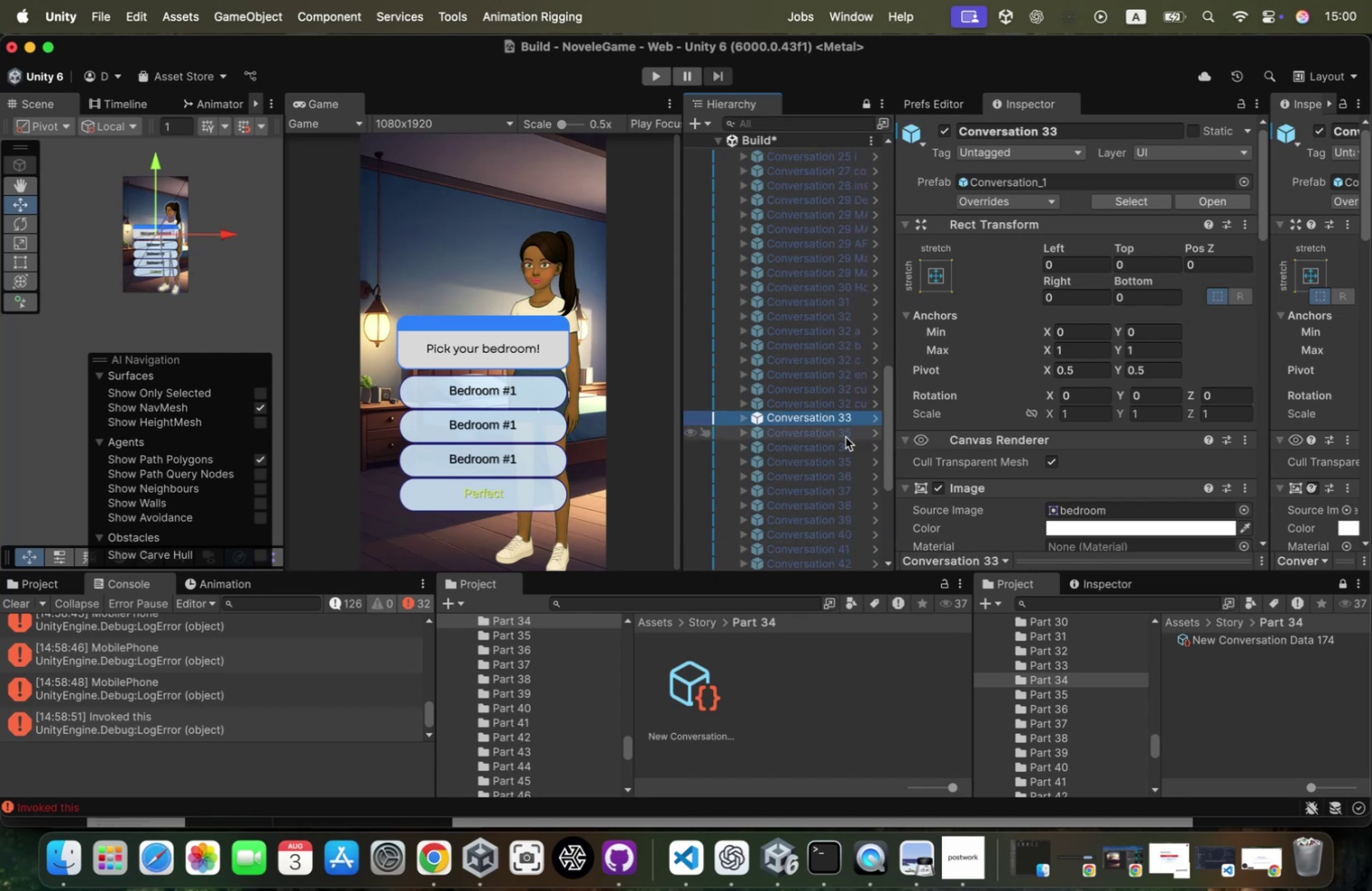 
left_click([846, 436])
 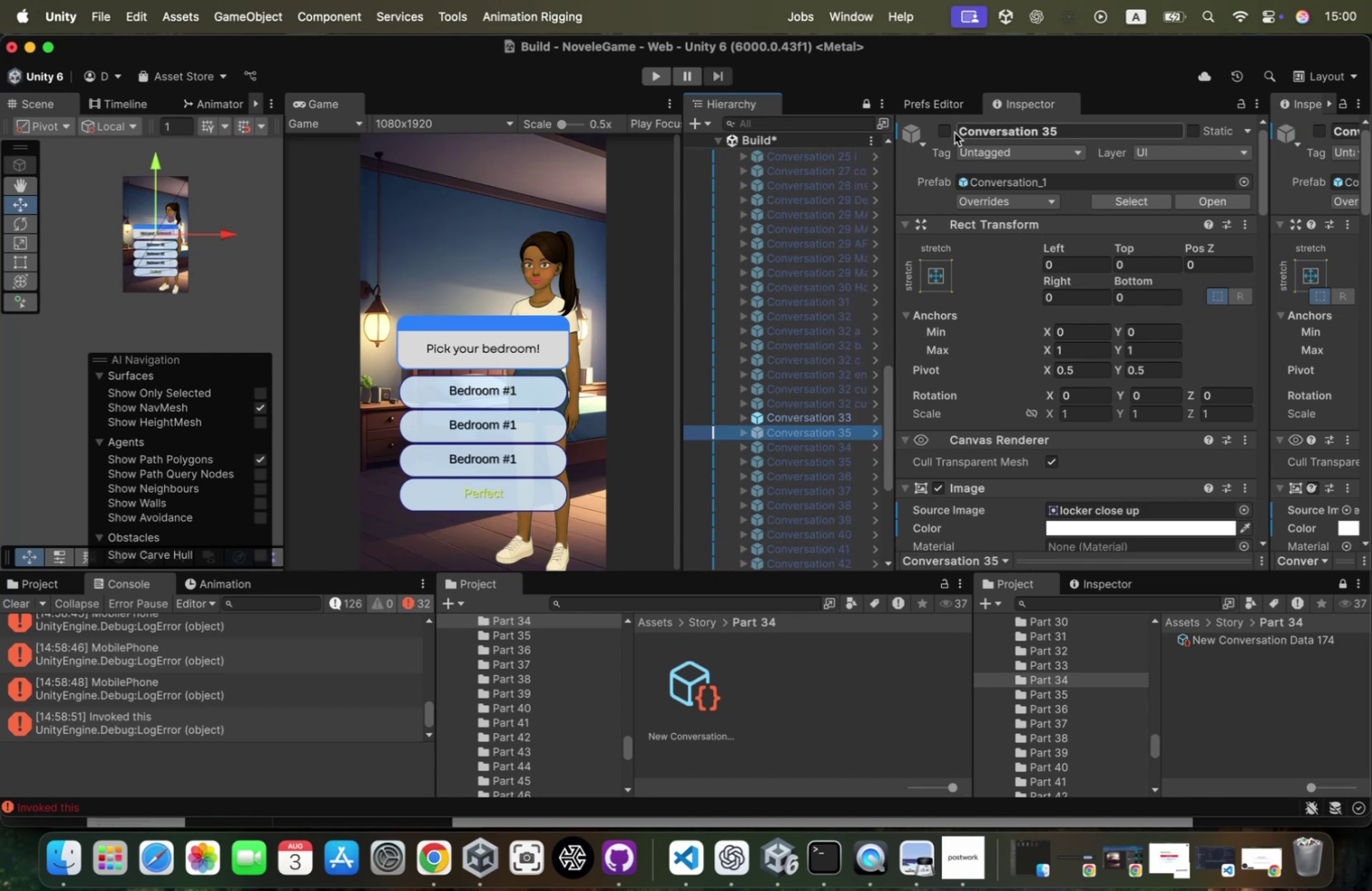 
left_click([951, 133])
 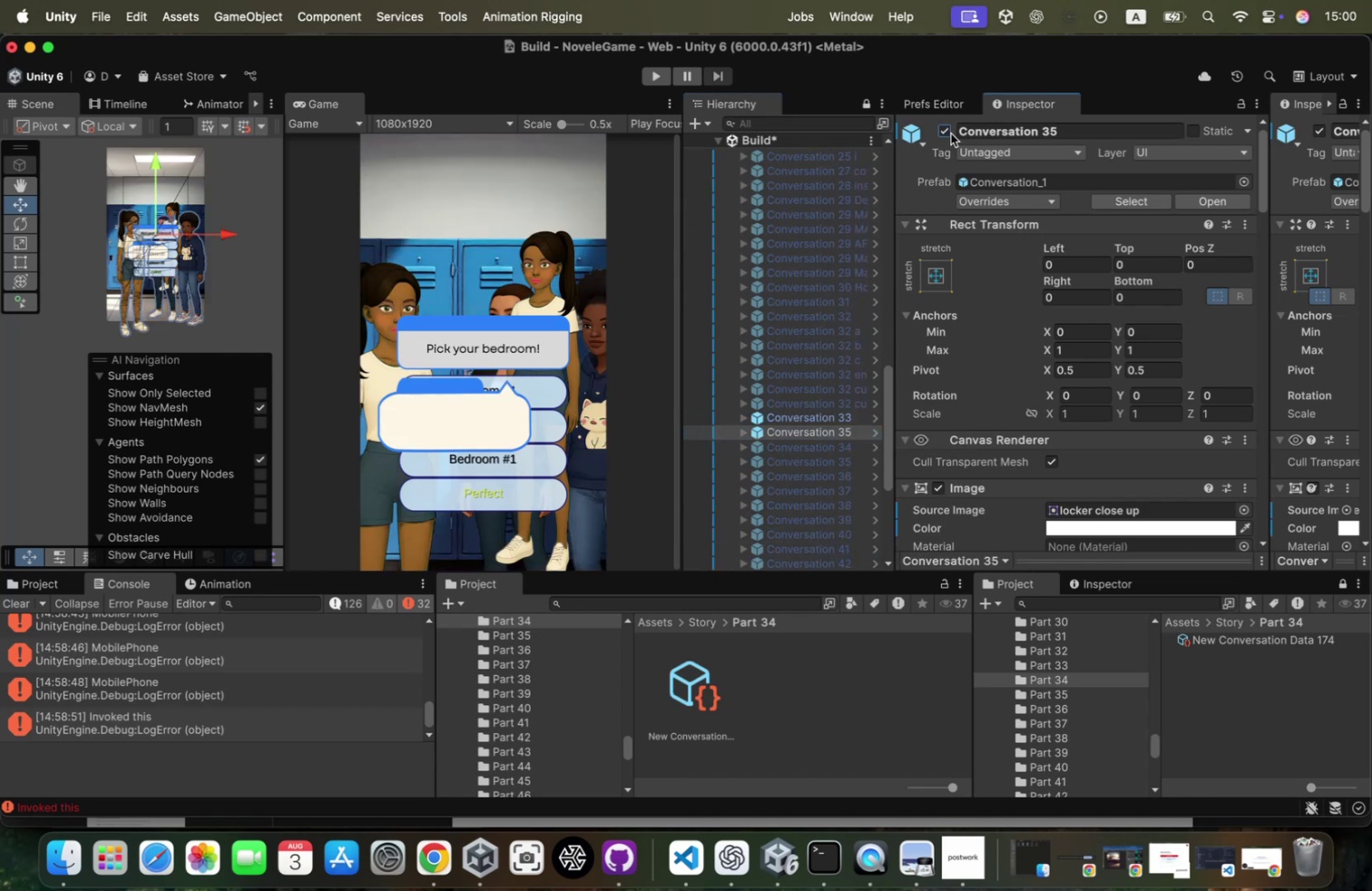 
left_click([951, 133])
 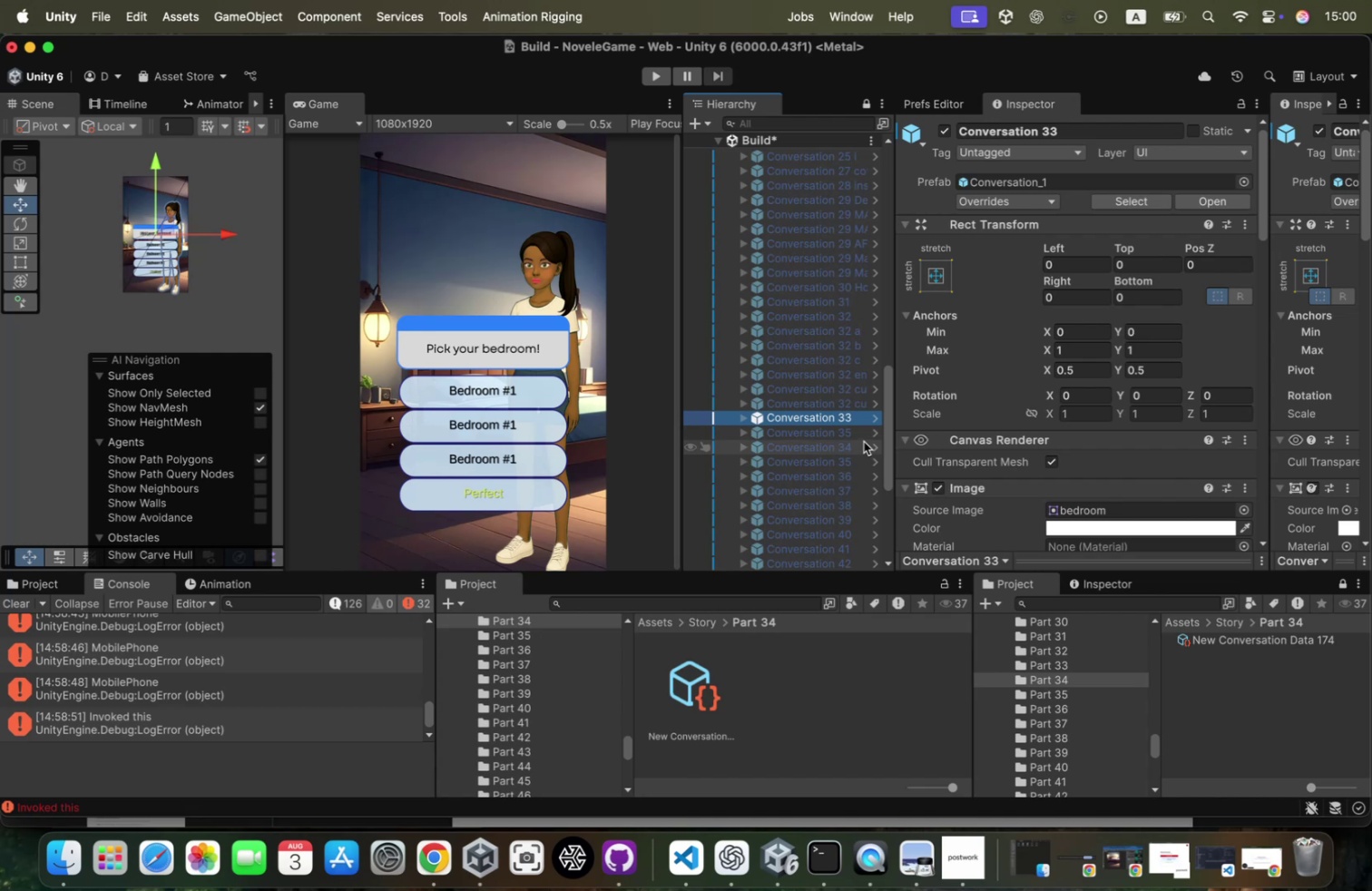 
left_click_drag(start_coordinate=[854, 427], to_coordinate=[847, 451])
 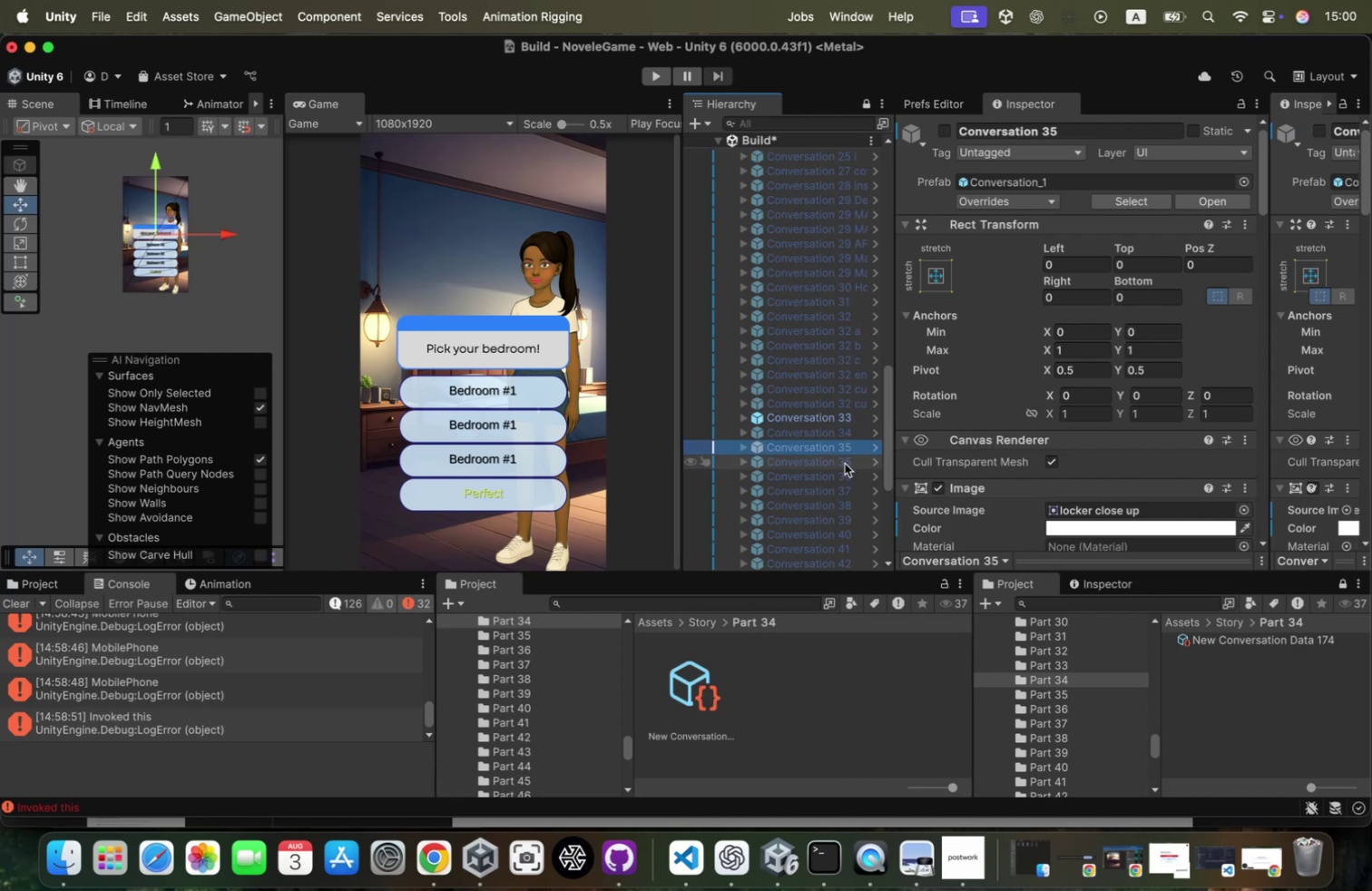 
scroll: coordinate [1238, 277], scroll_direction: down, amount: 195.0
 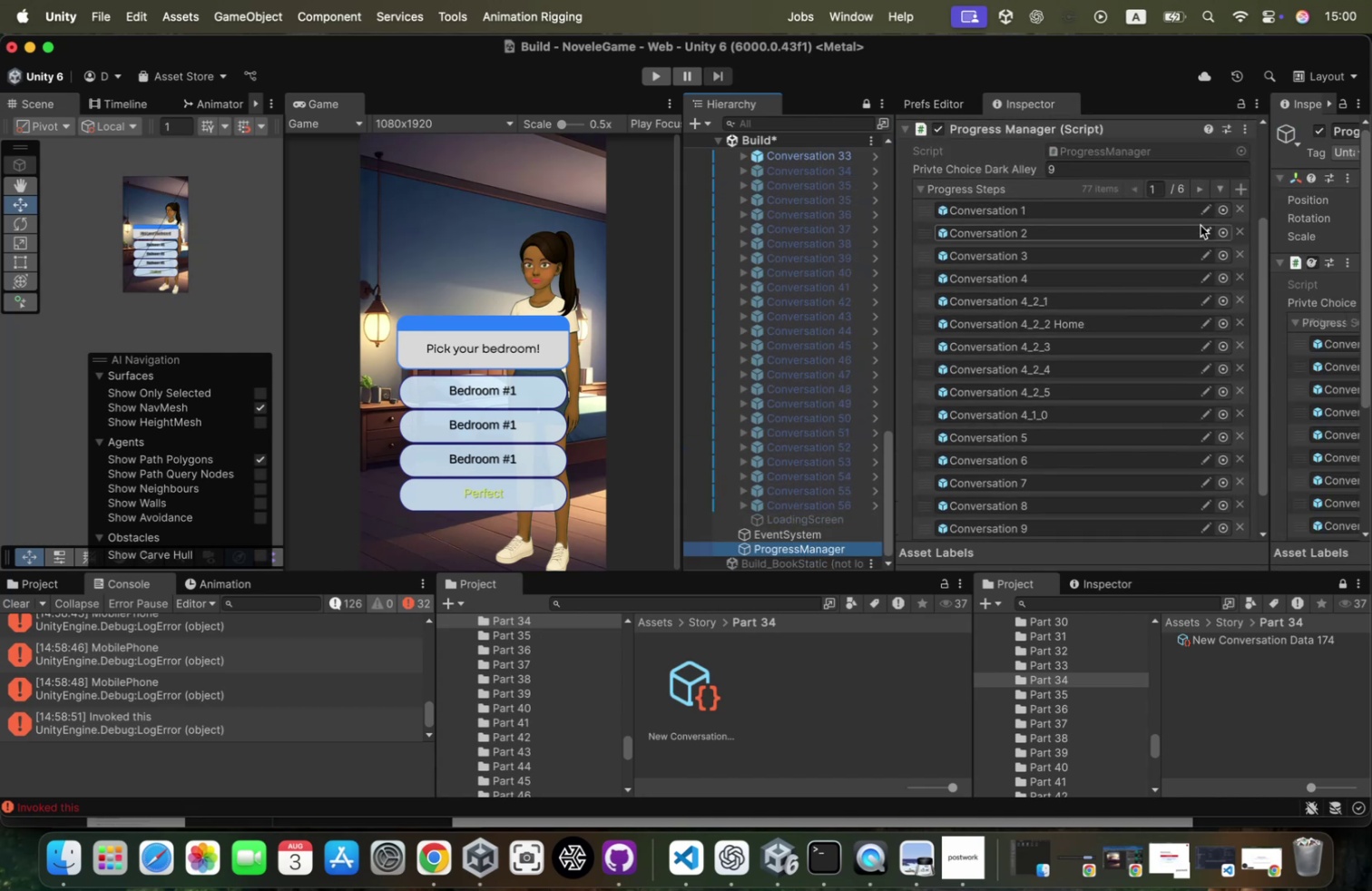 
mouse_move([1201, 226])
 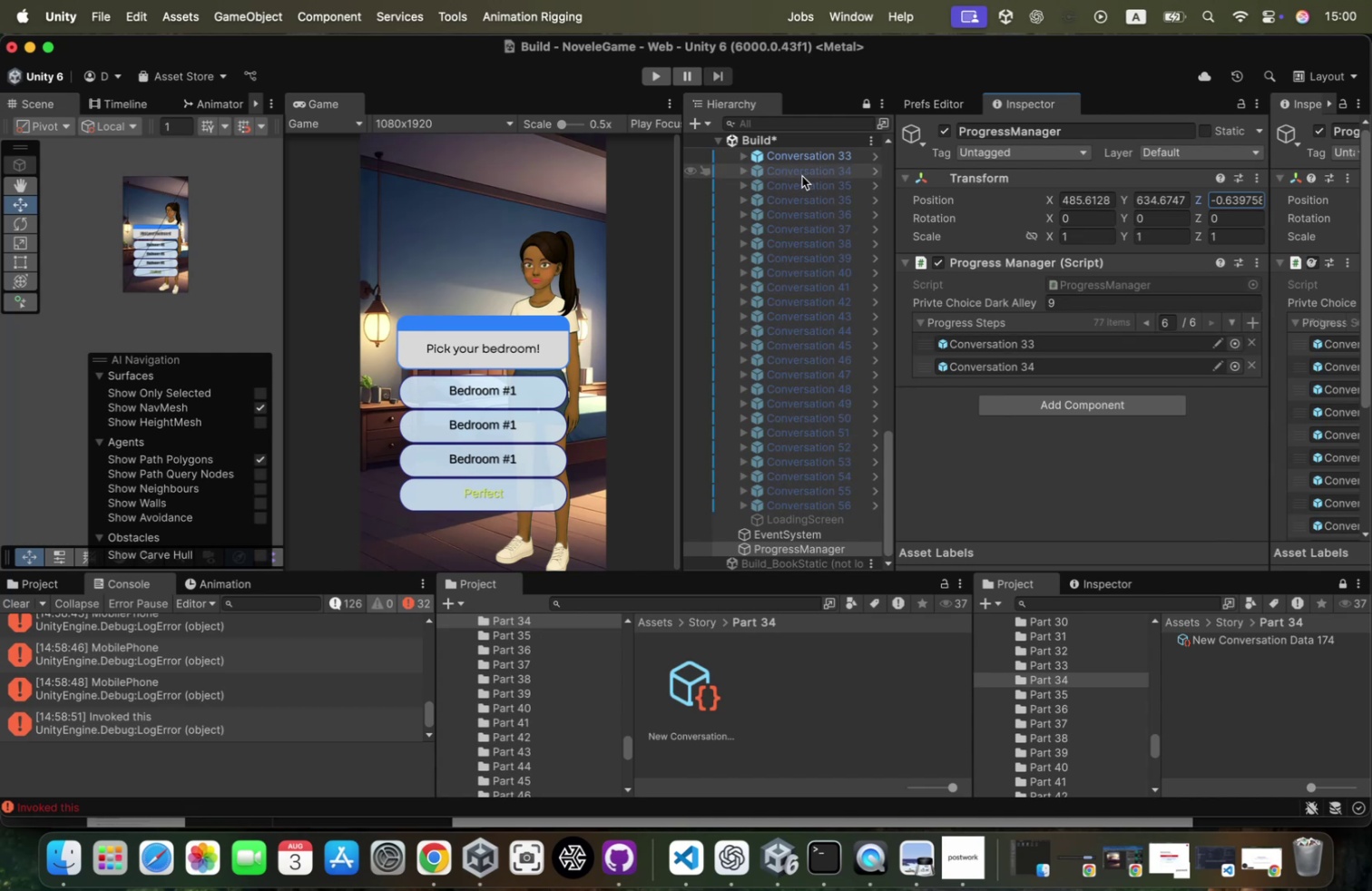 
left_click_drag(start_coordinate=[799, 183], to_coordinate=[1056, 318])
 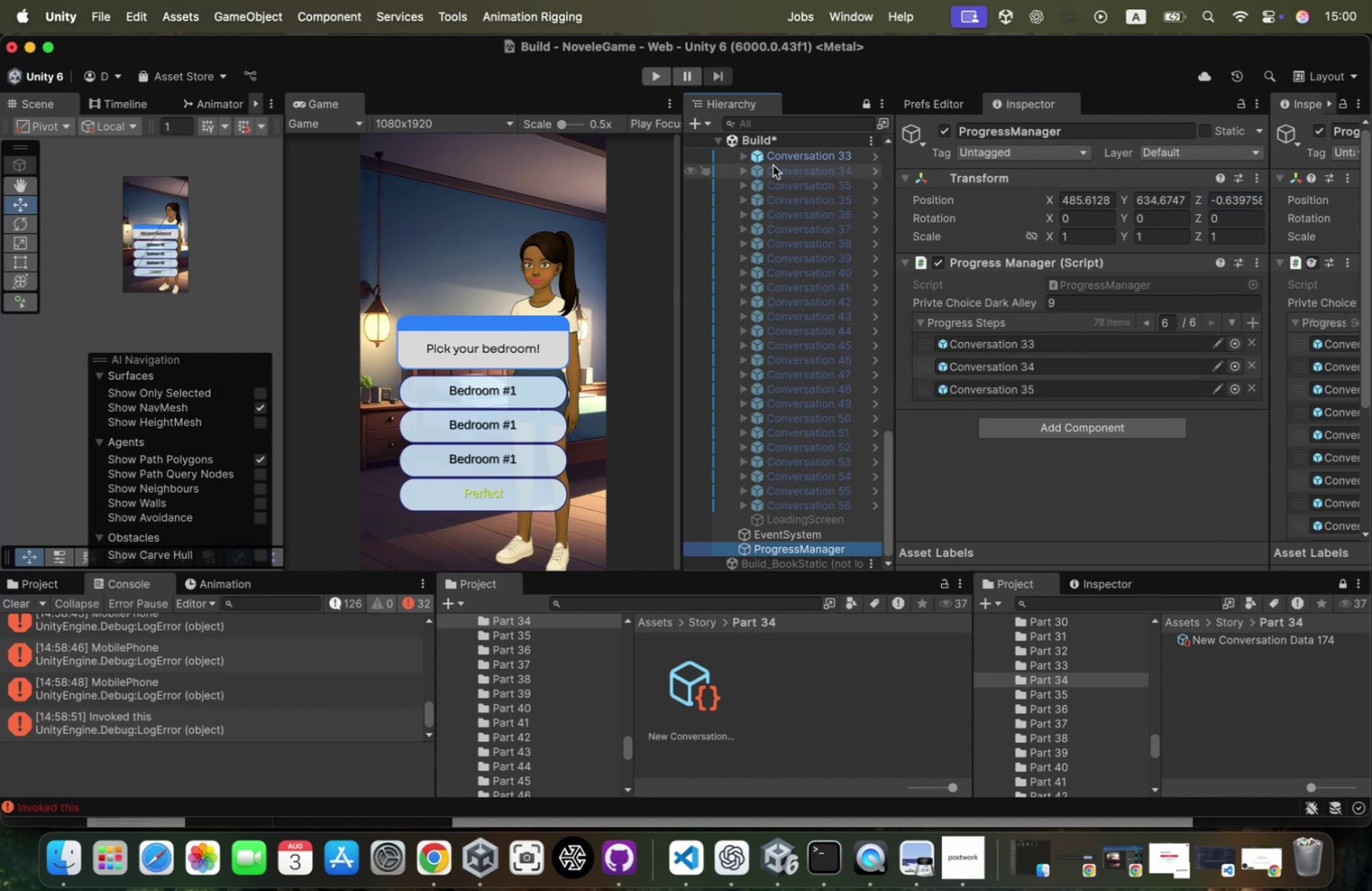 
left_click([781, 148])
 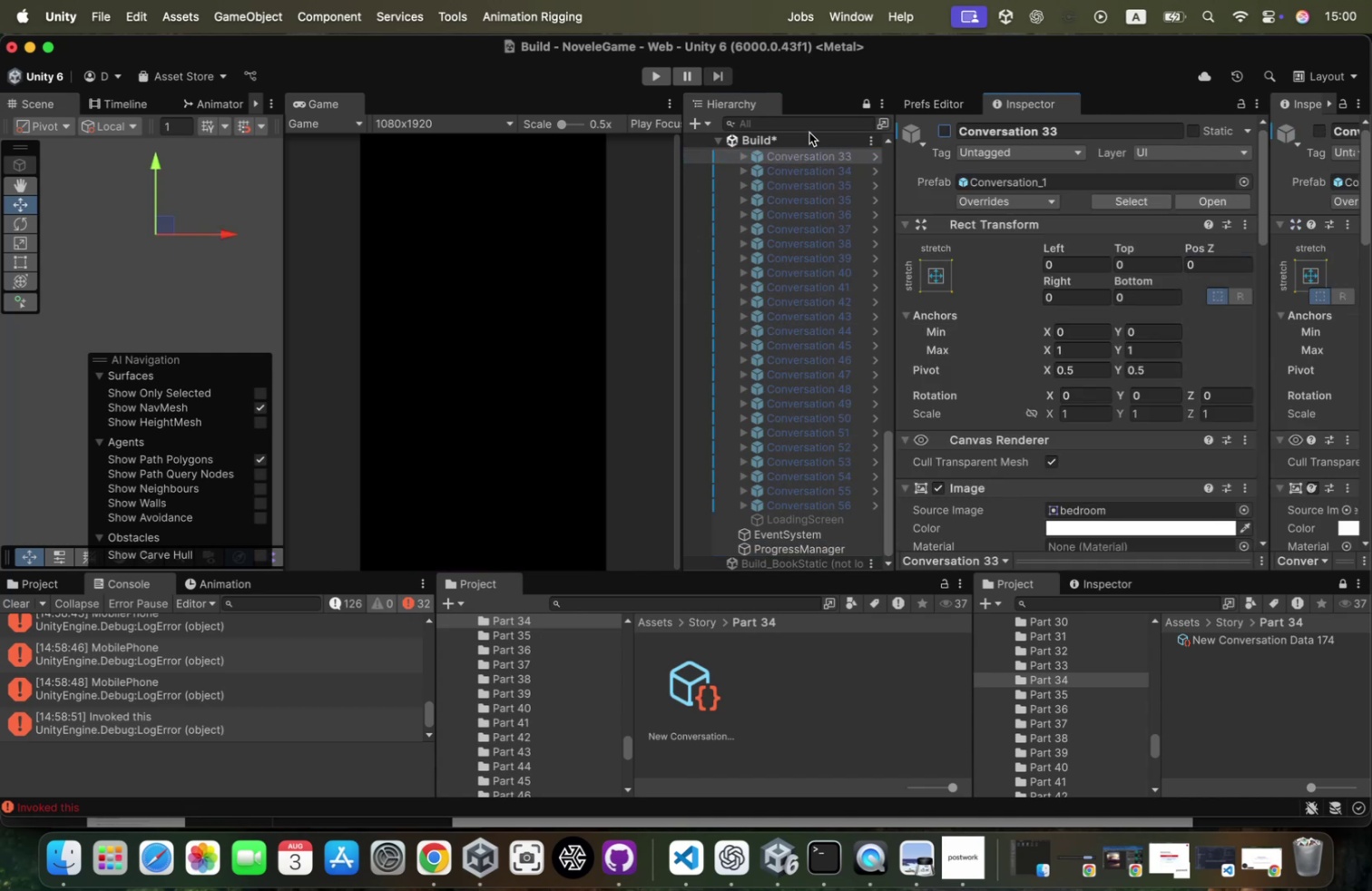 
right_click([802, 144])
 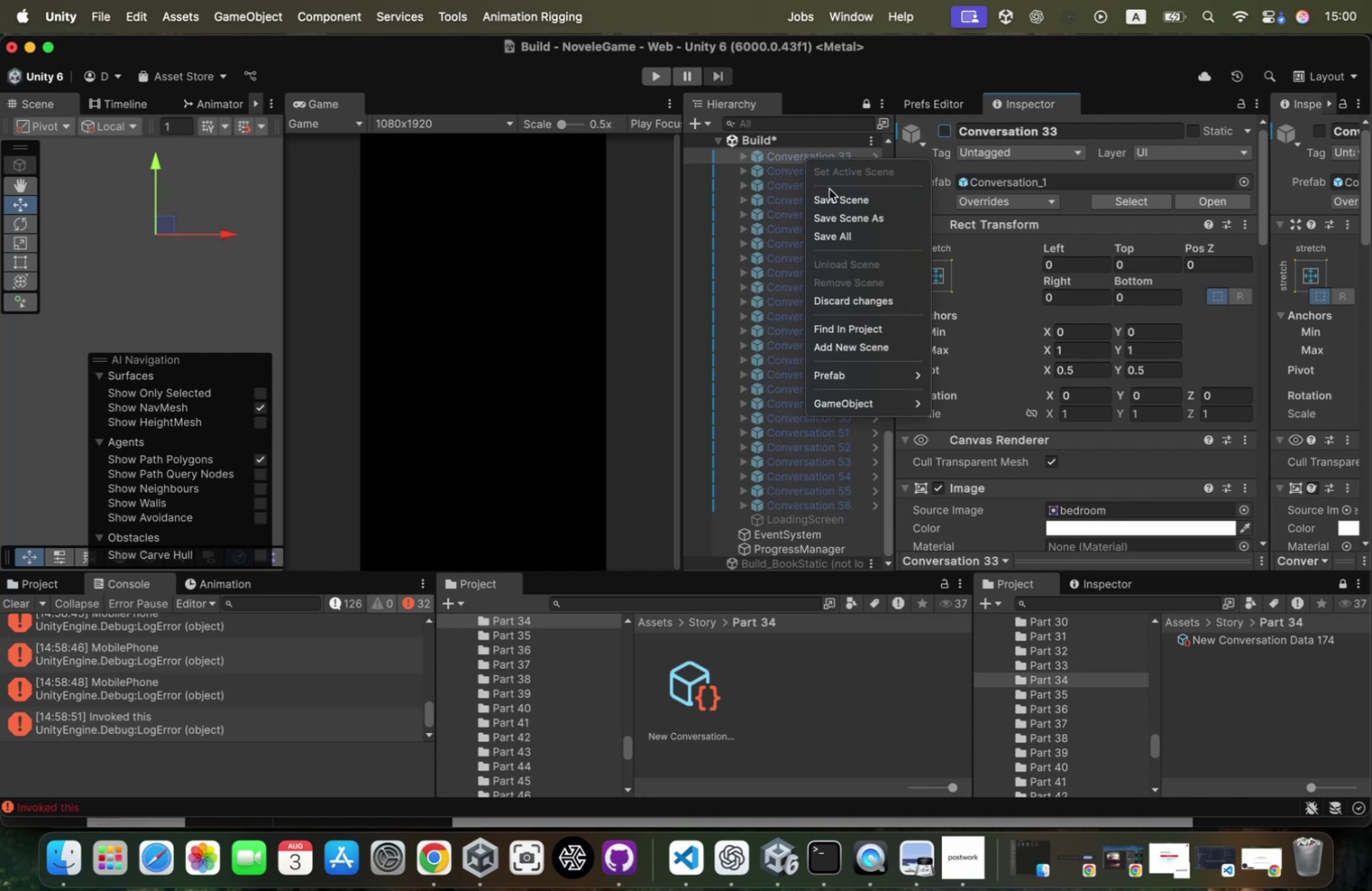 
left_click([829, 191])
 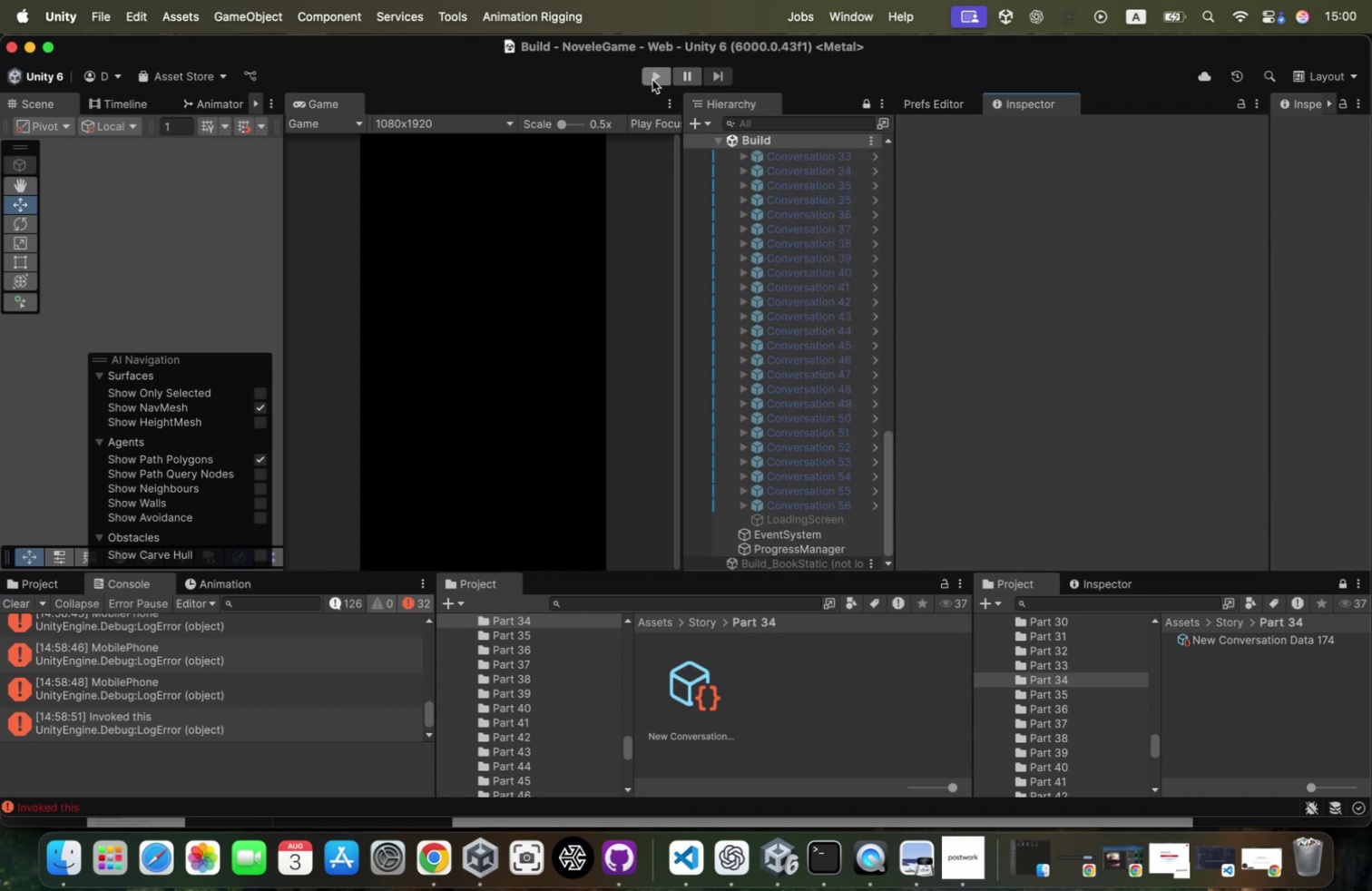 
left_click([652, 79])
 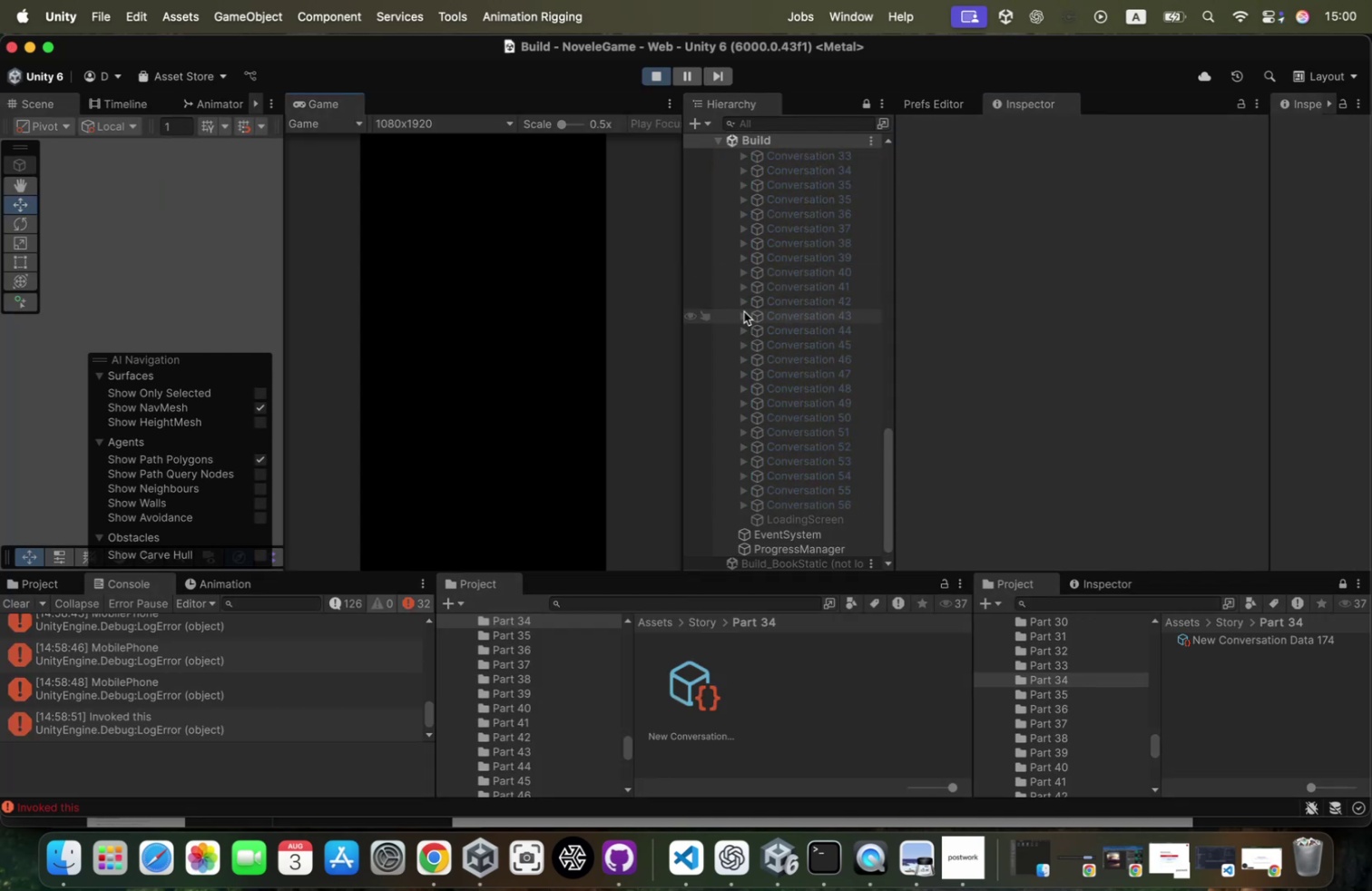 
scroll: coordinate [782, 282], scroll_direction: up, amount: 6.0
 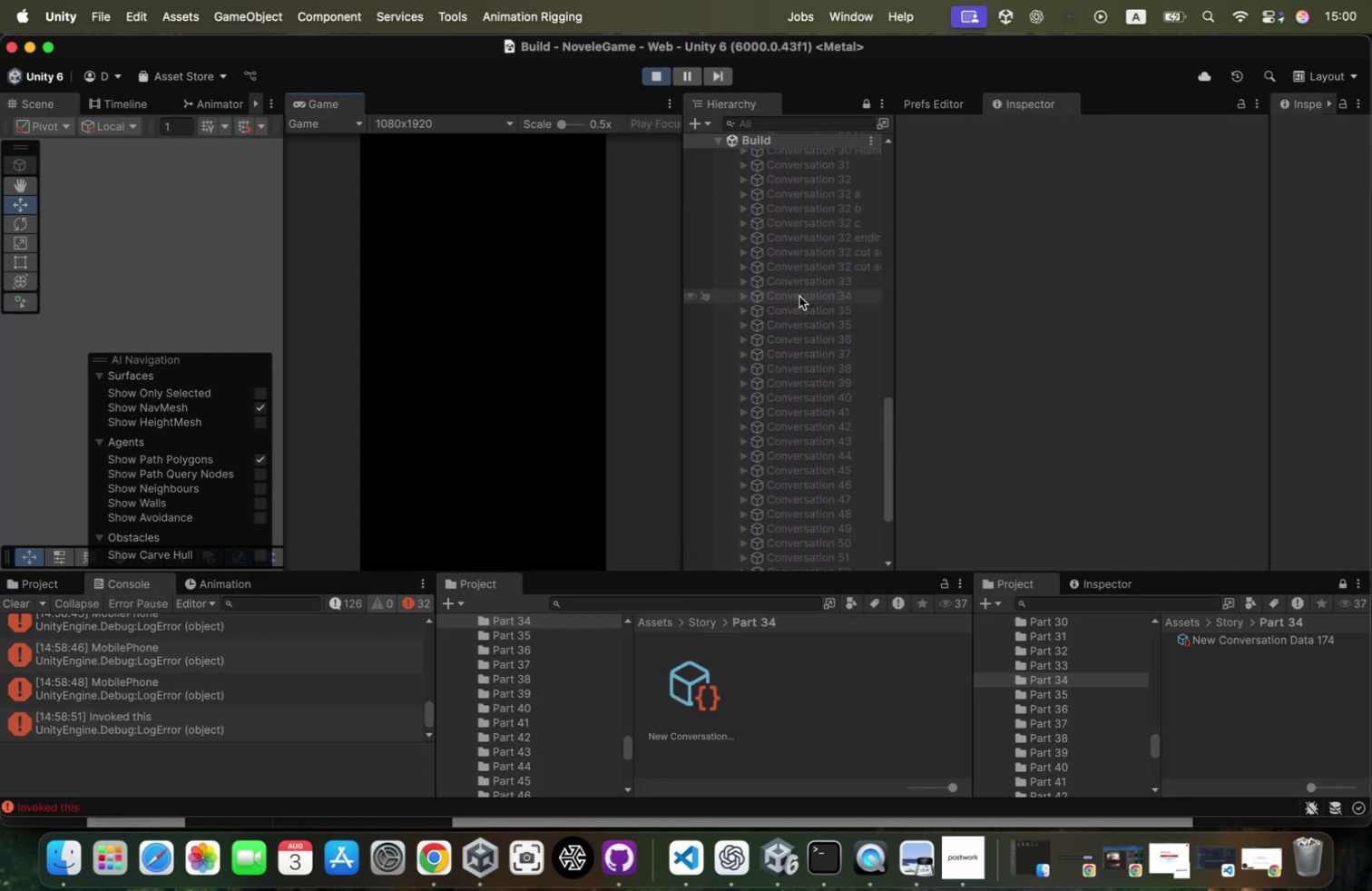 
left_click([799, 296])
 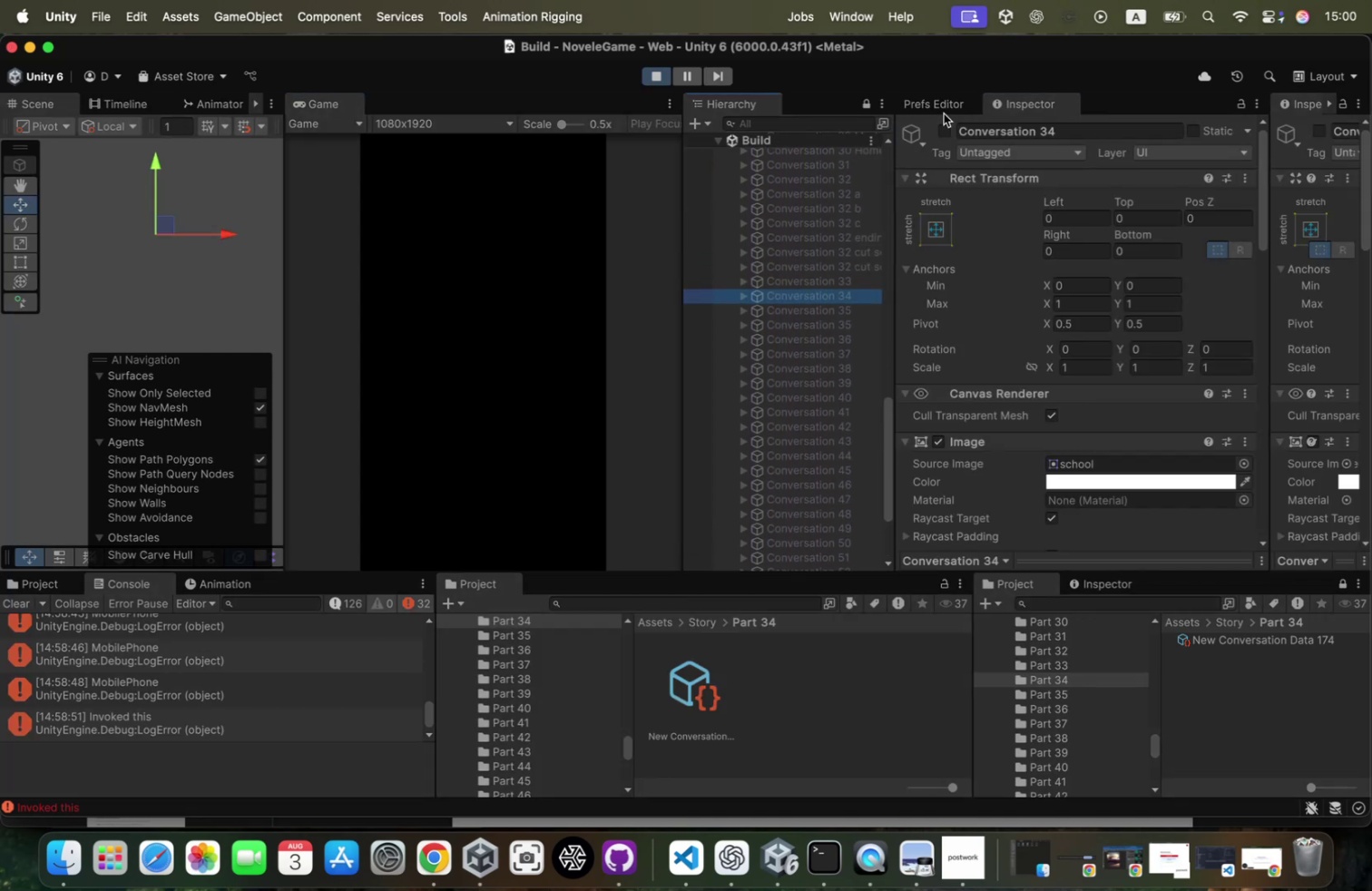 
left_click([946, 123])
 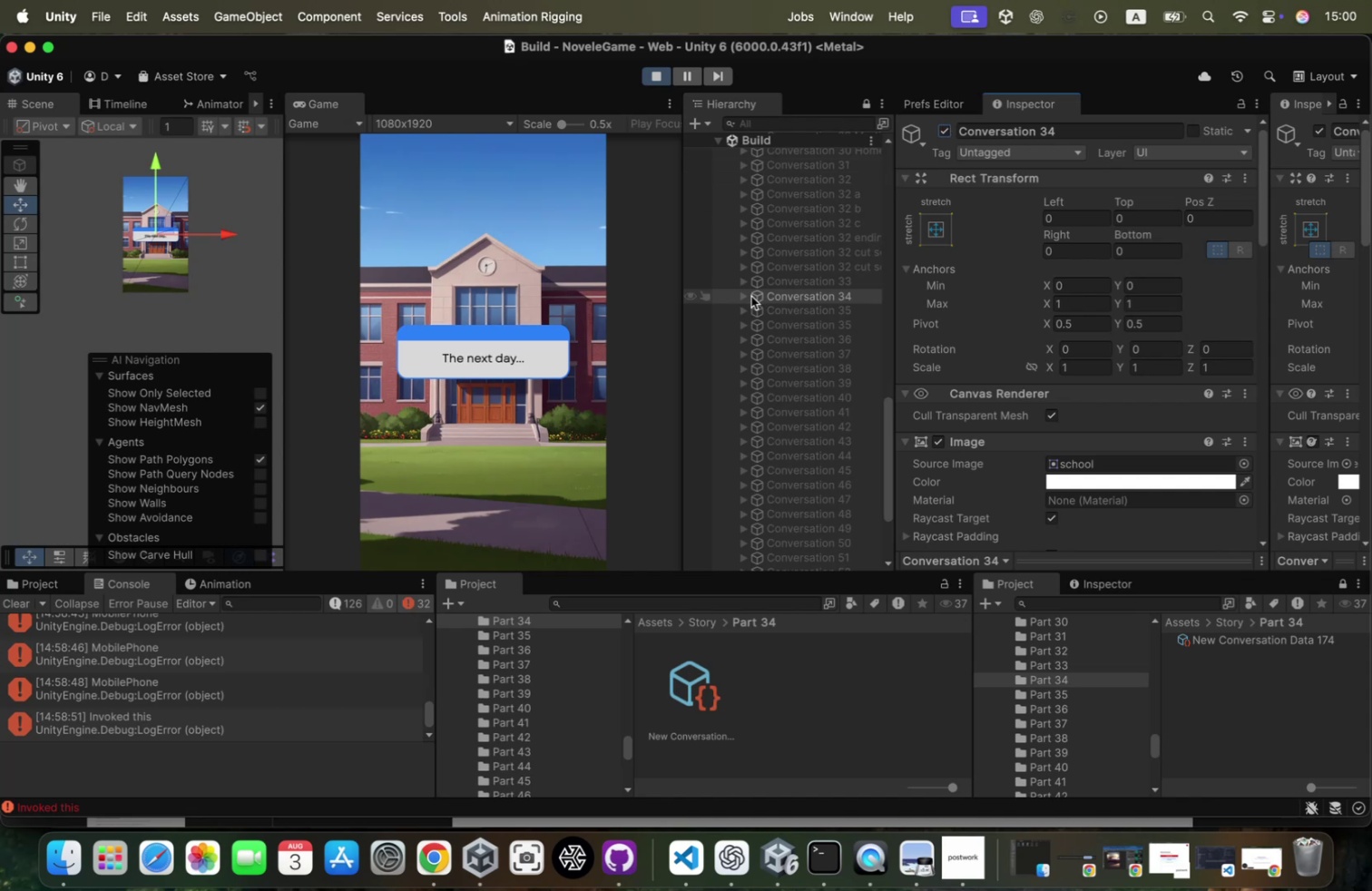 
left_click([742, 297])
 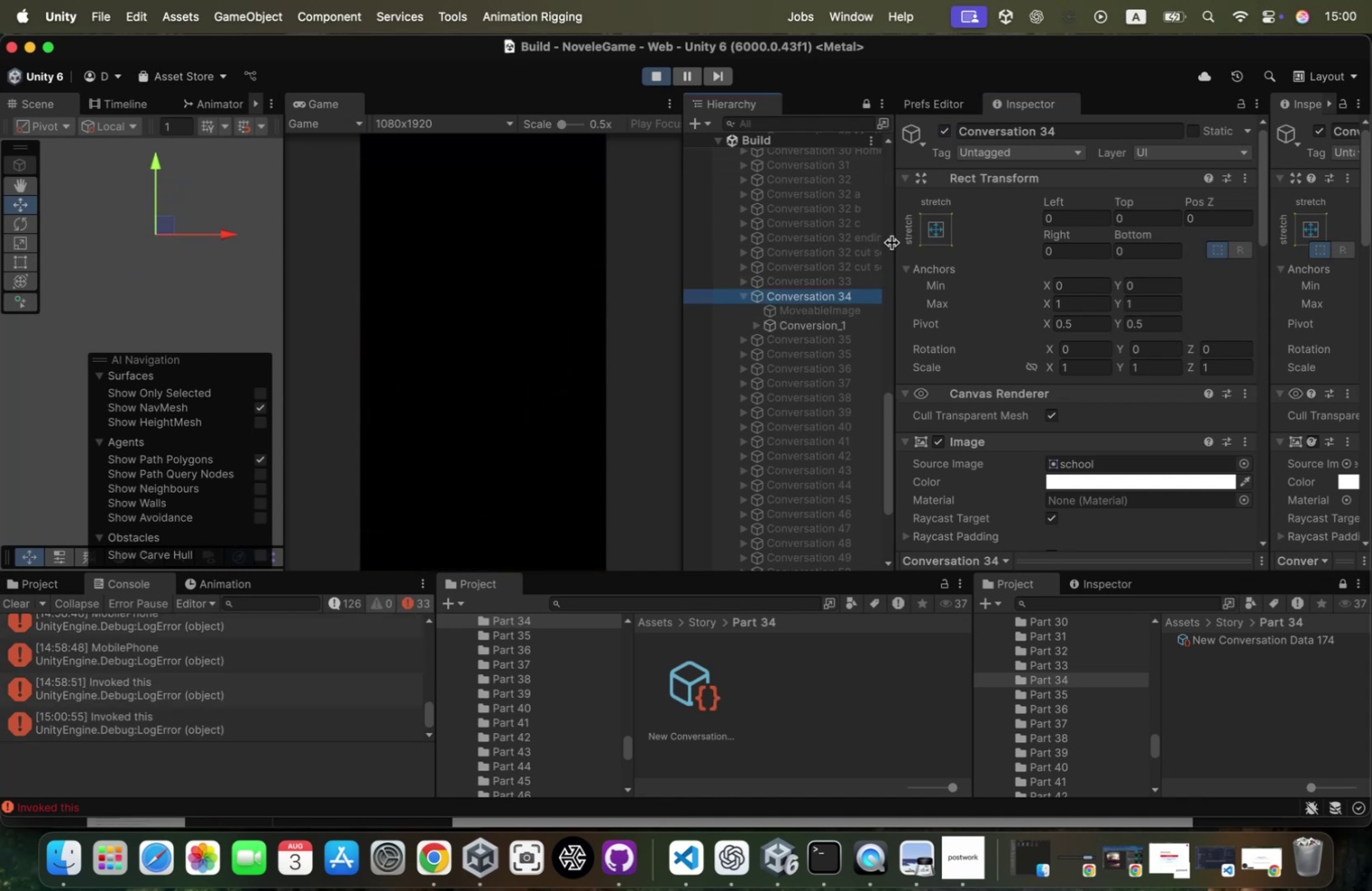 
wait(8.76)
 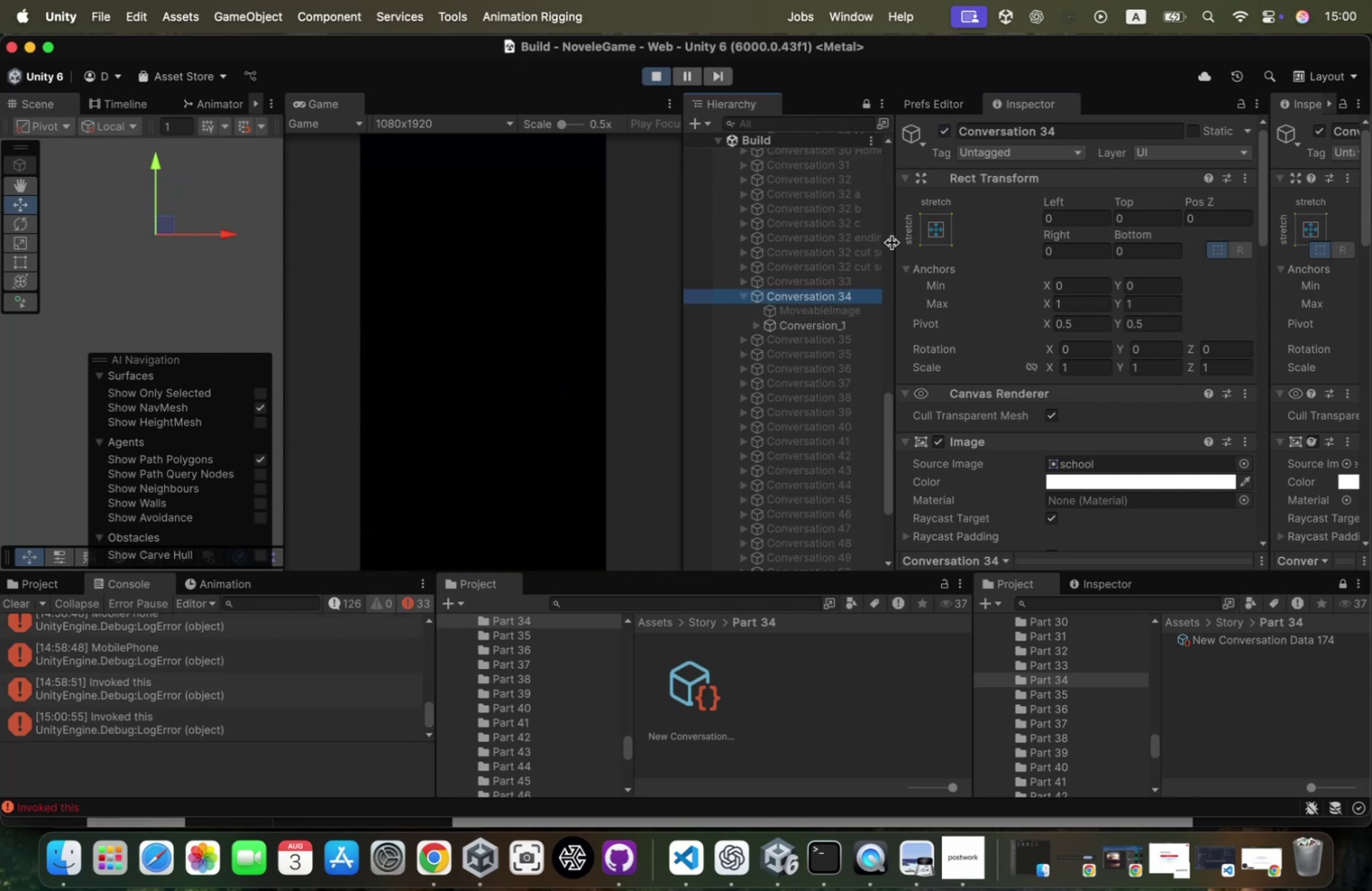 
left_click([660, 68])
 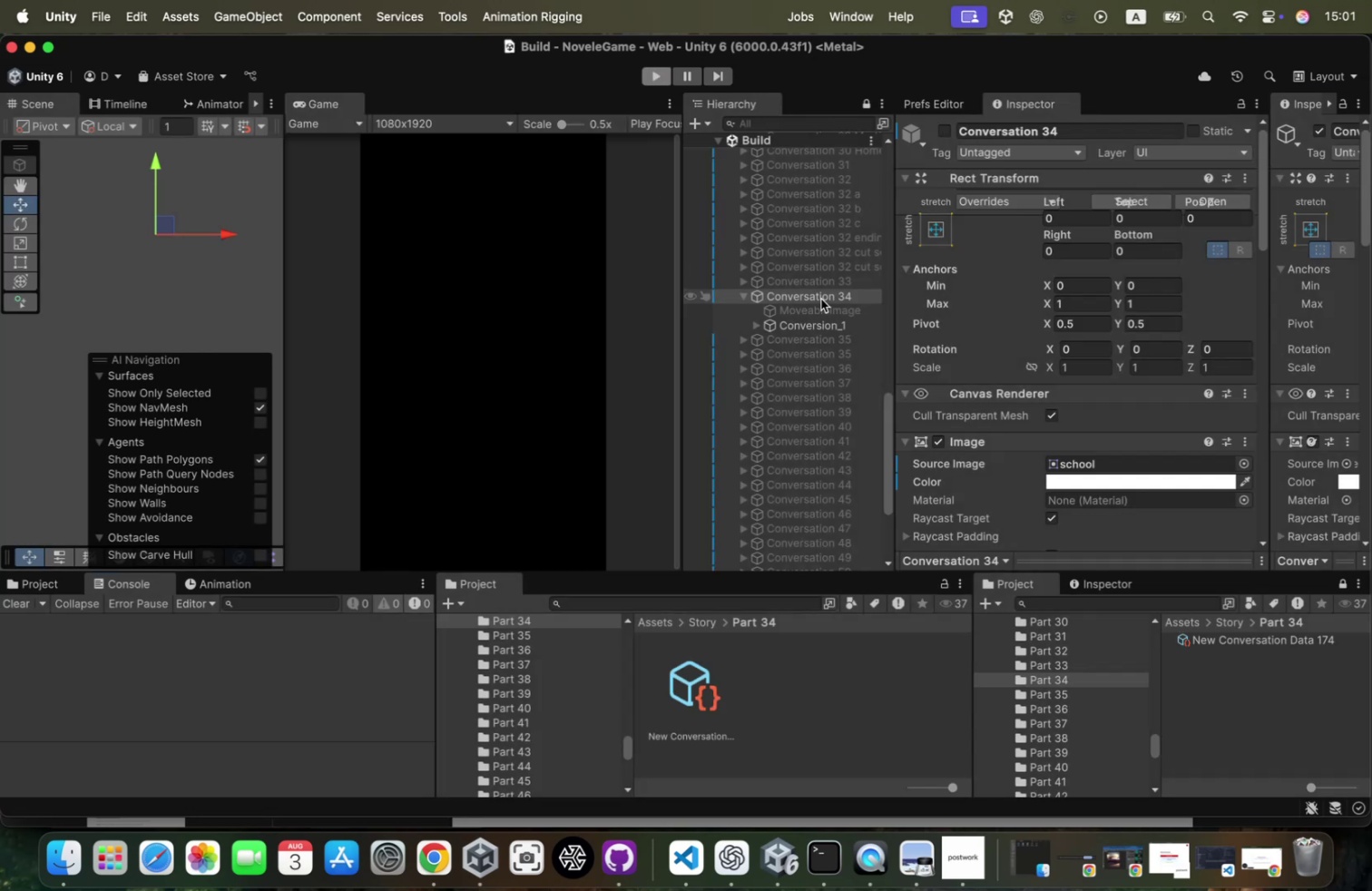 
left_click([818, 311])
 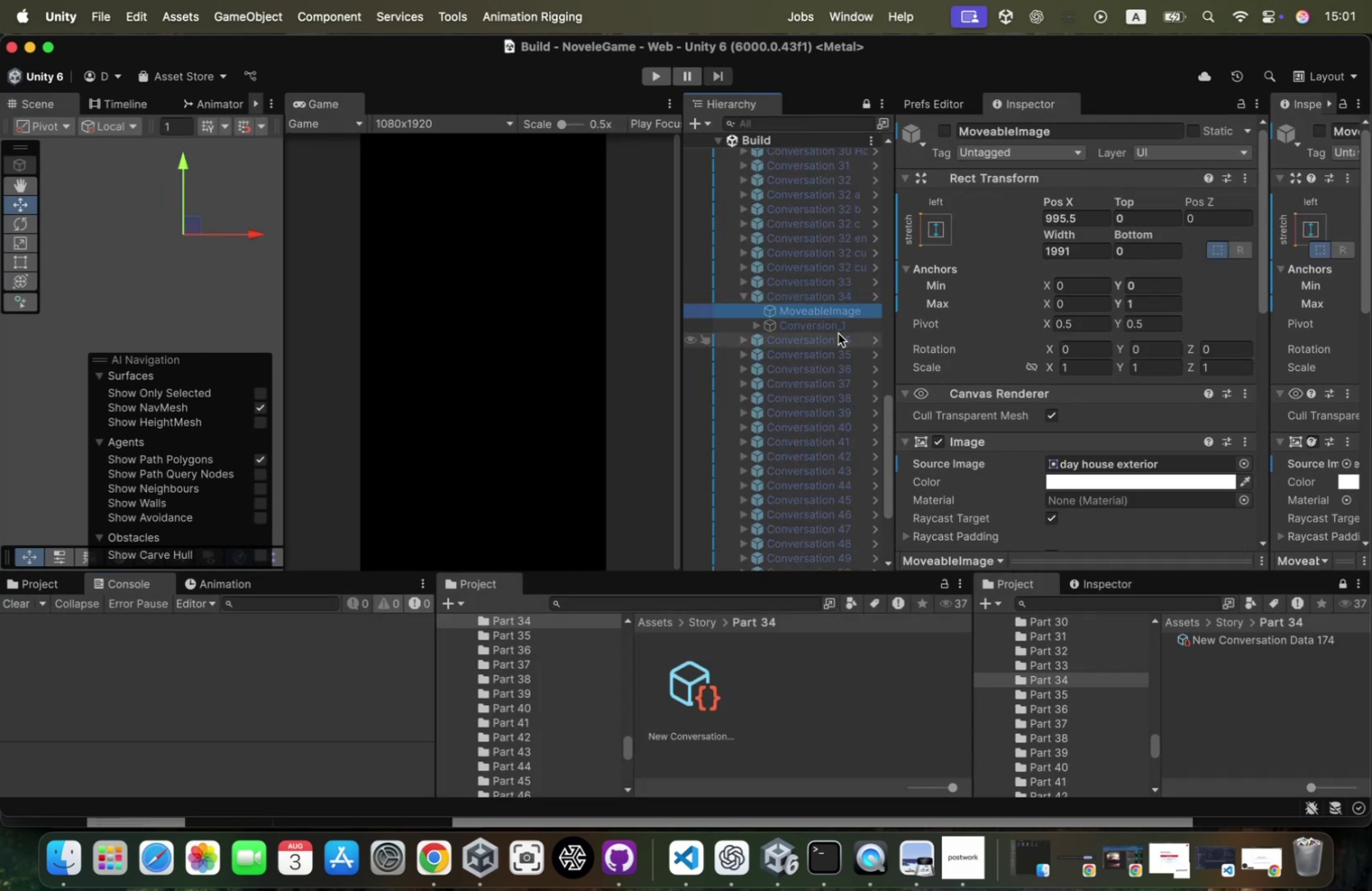 
left_click([833, 289])
 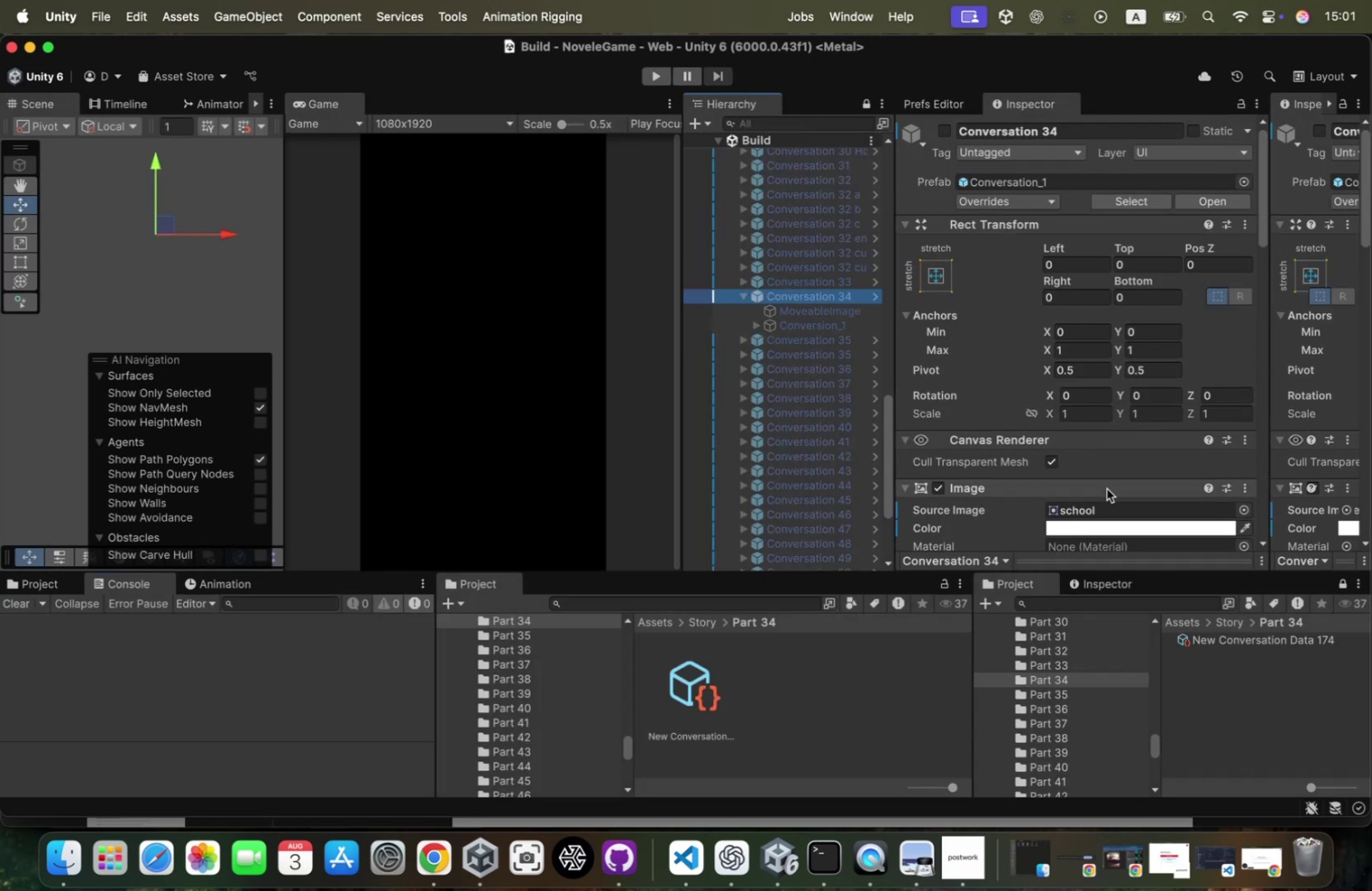 
left_click([1102, 500])
 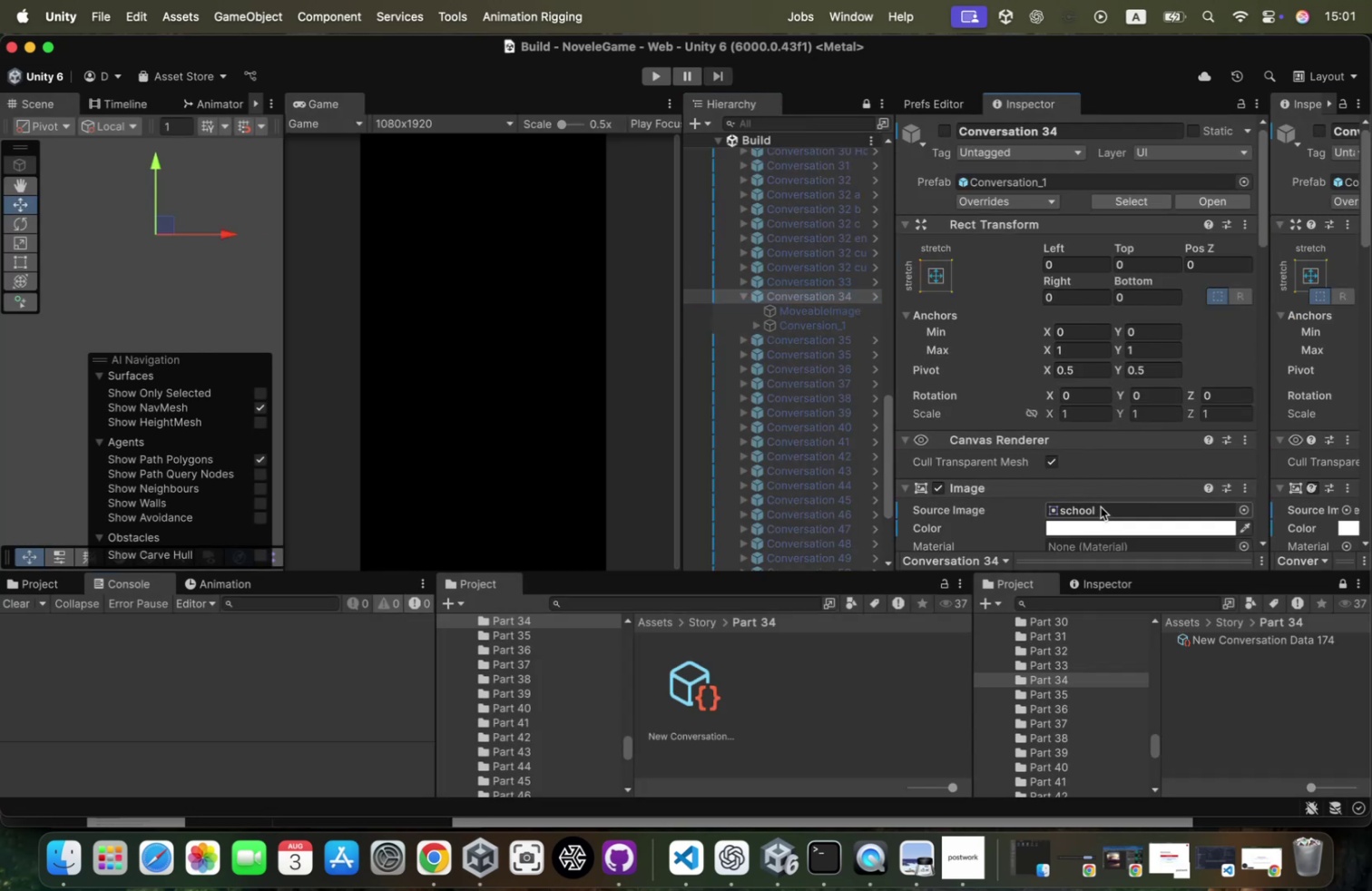 
left_click([1100, 507])
 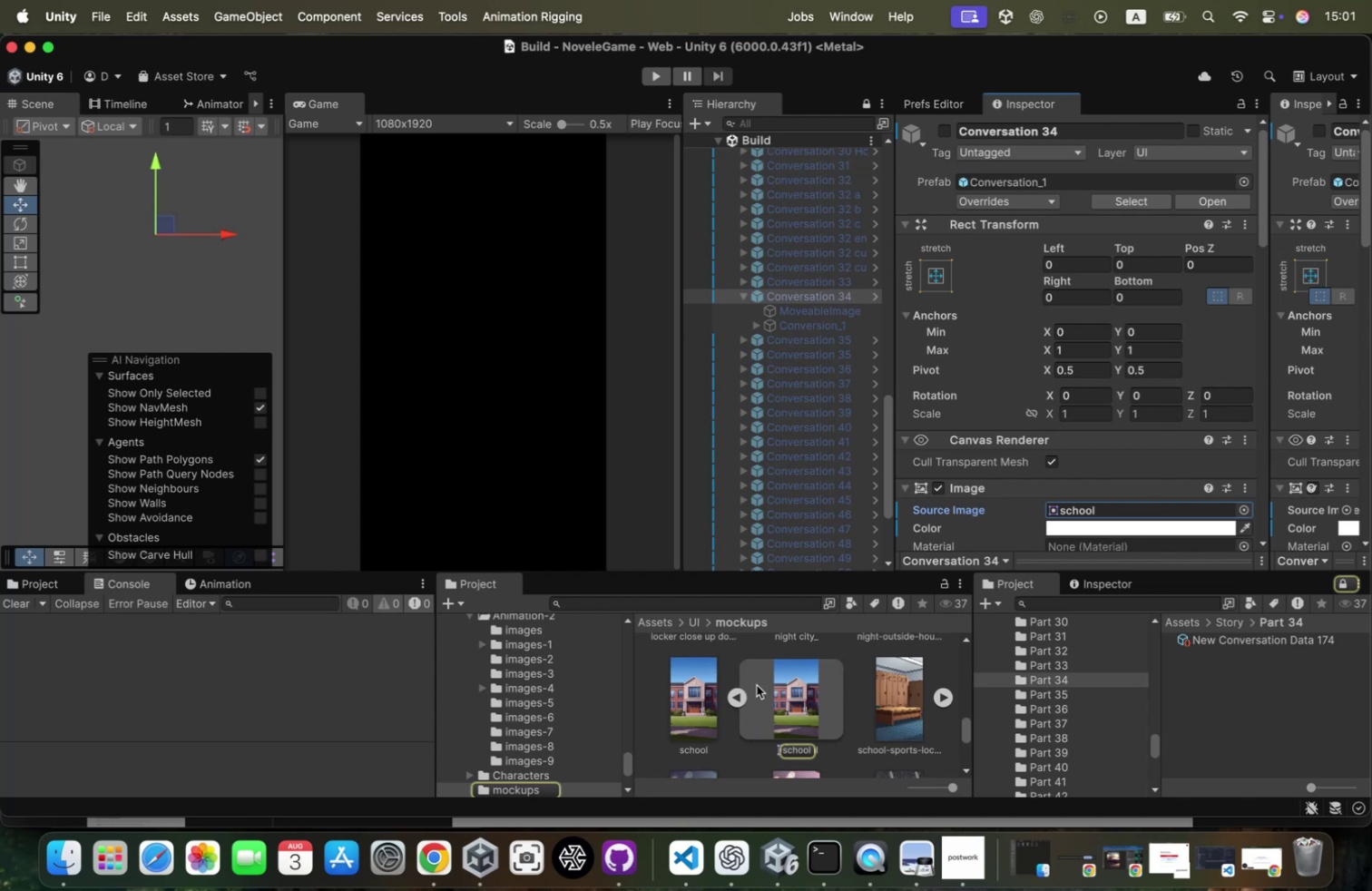 
scroll: coordinate [584, 688], scroll_direction: down, amount: 4.0
 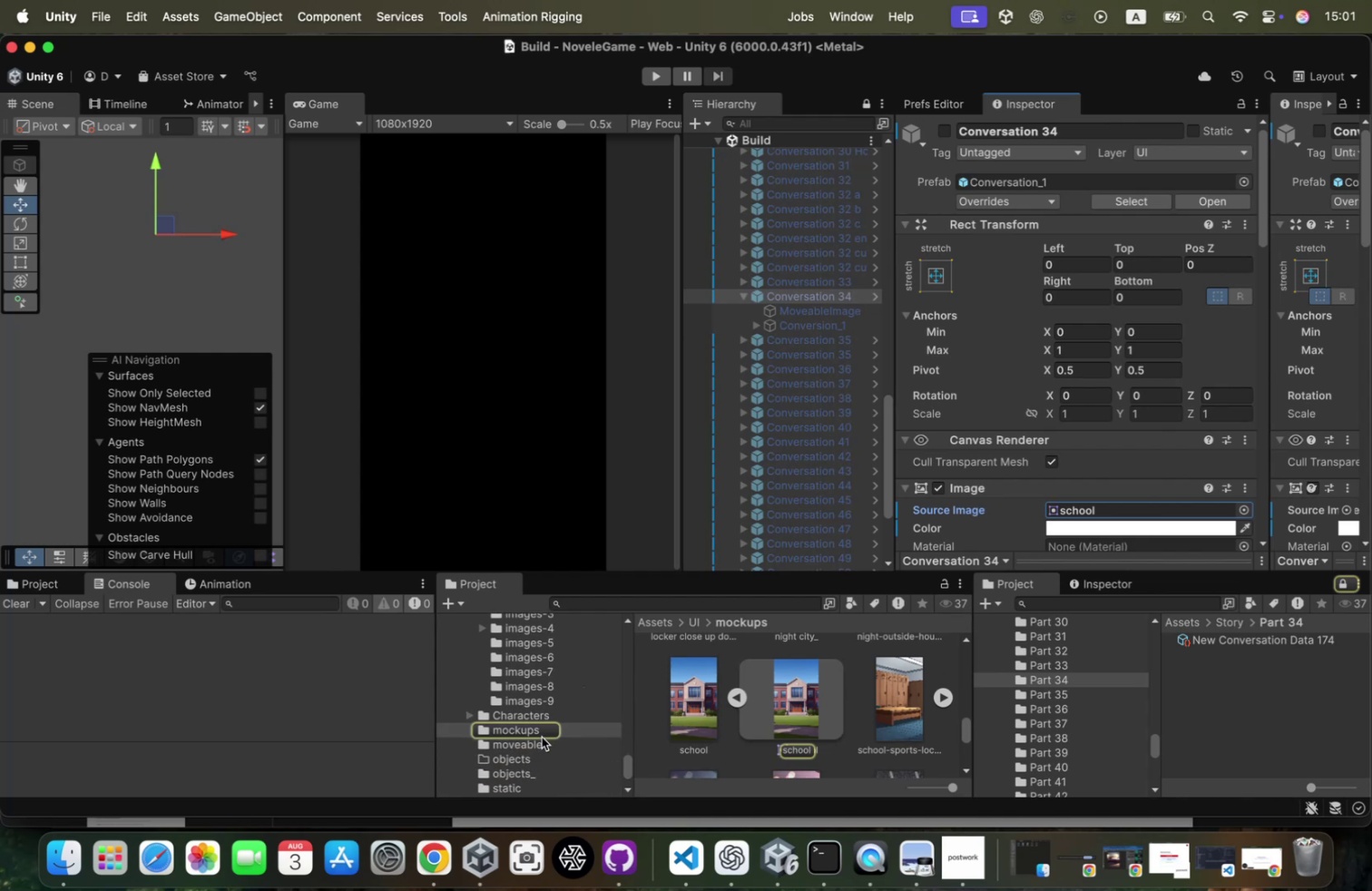 
left_click([541, 737])
 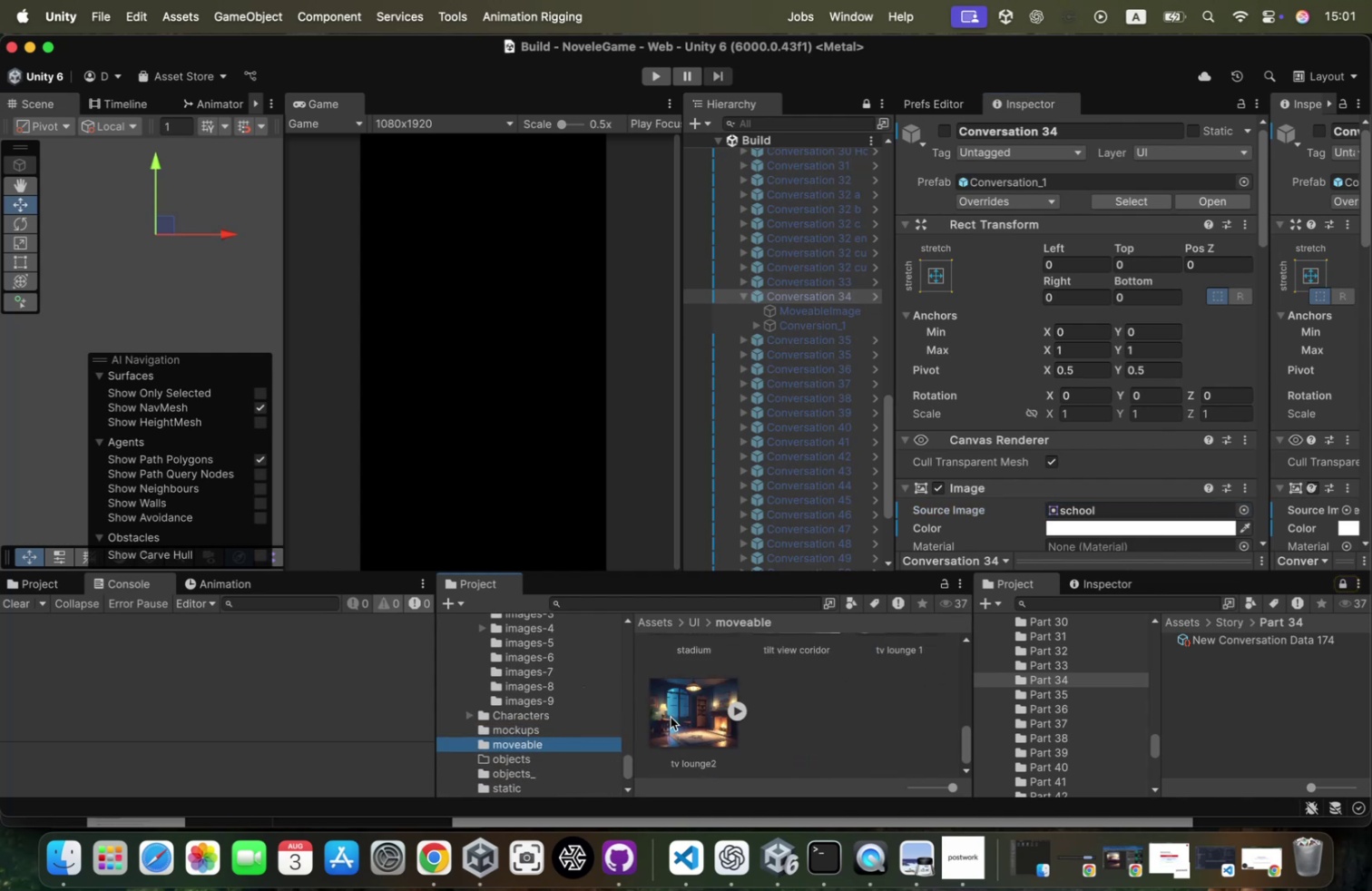 
scroll: coordinate [651, 717], scroll_direction: up, amount: 31.0
 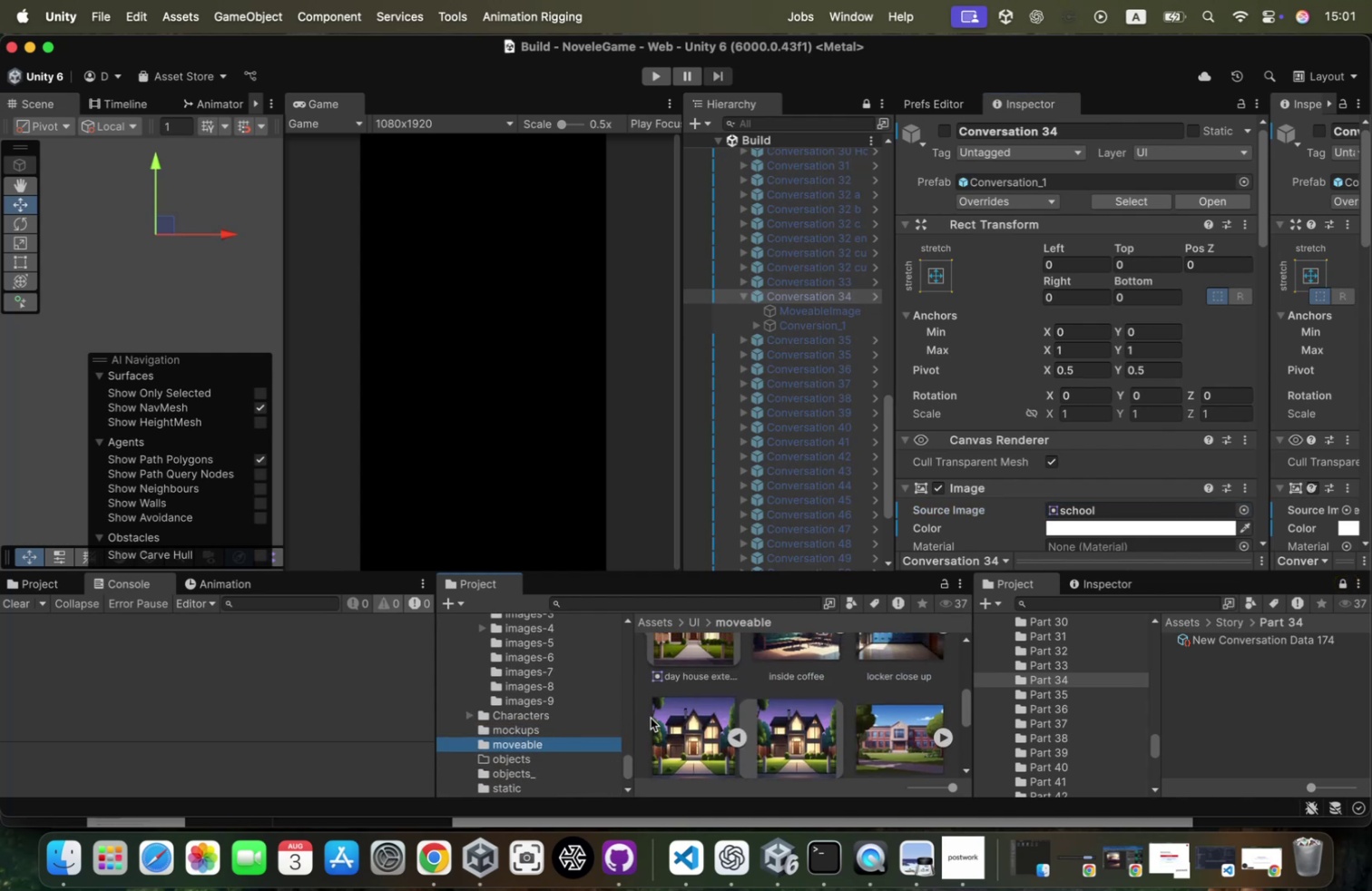 
scroll: coordinate [651, 717], scroll_direction: down, amount: 3.0
 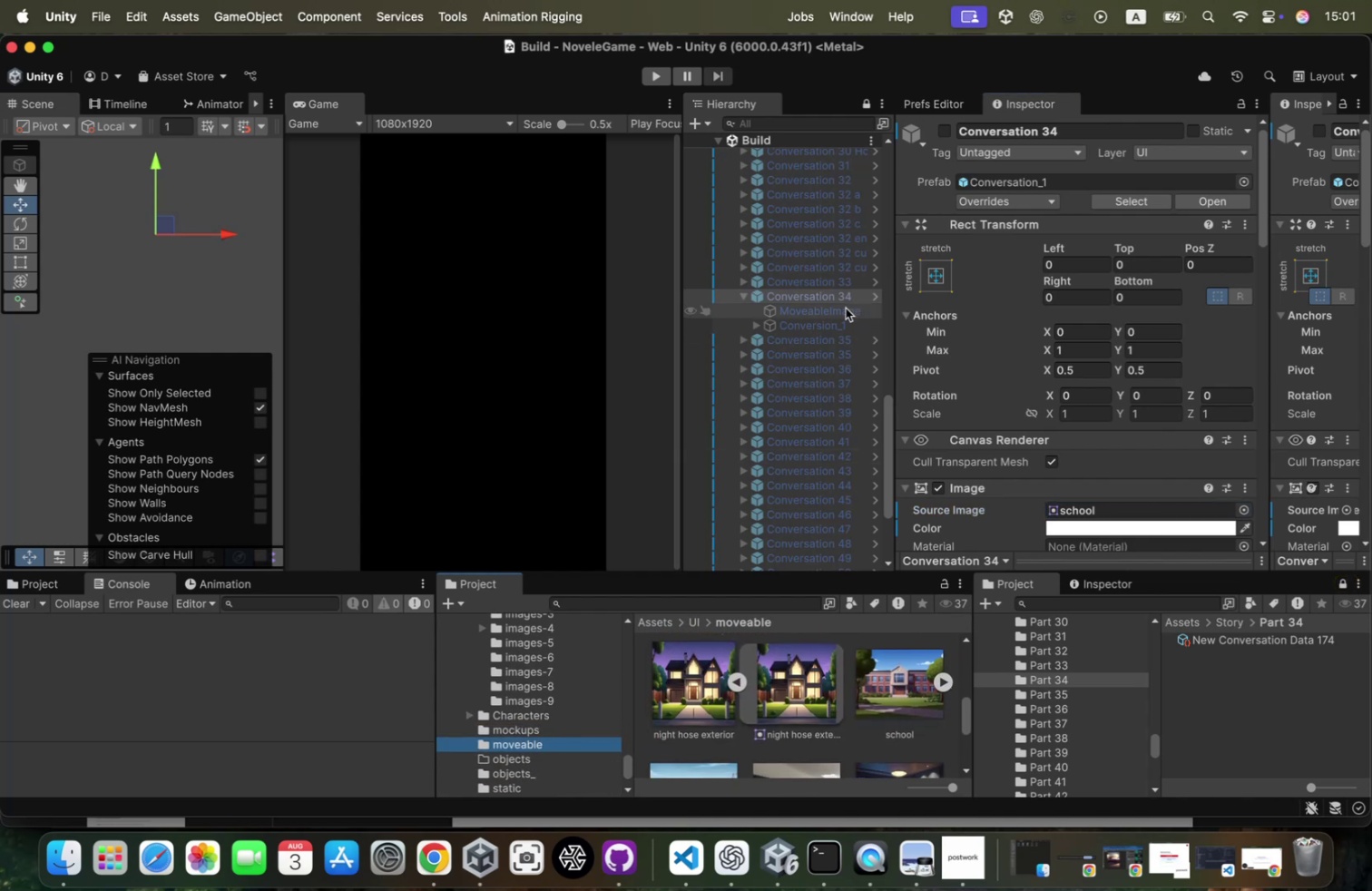 
left_click([838, 315])
 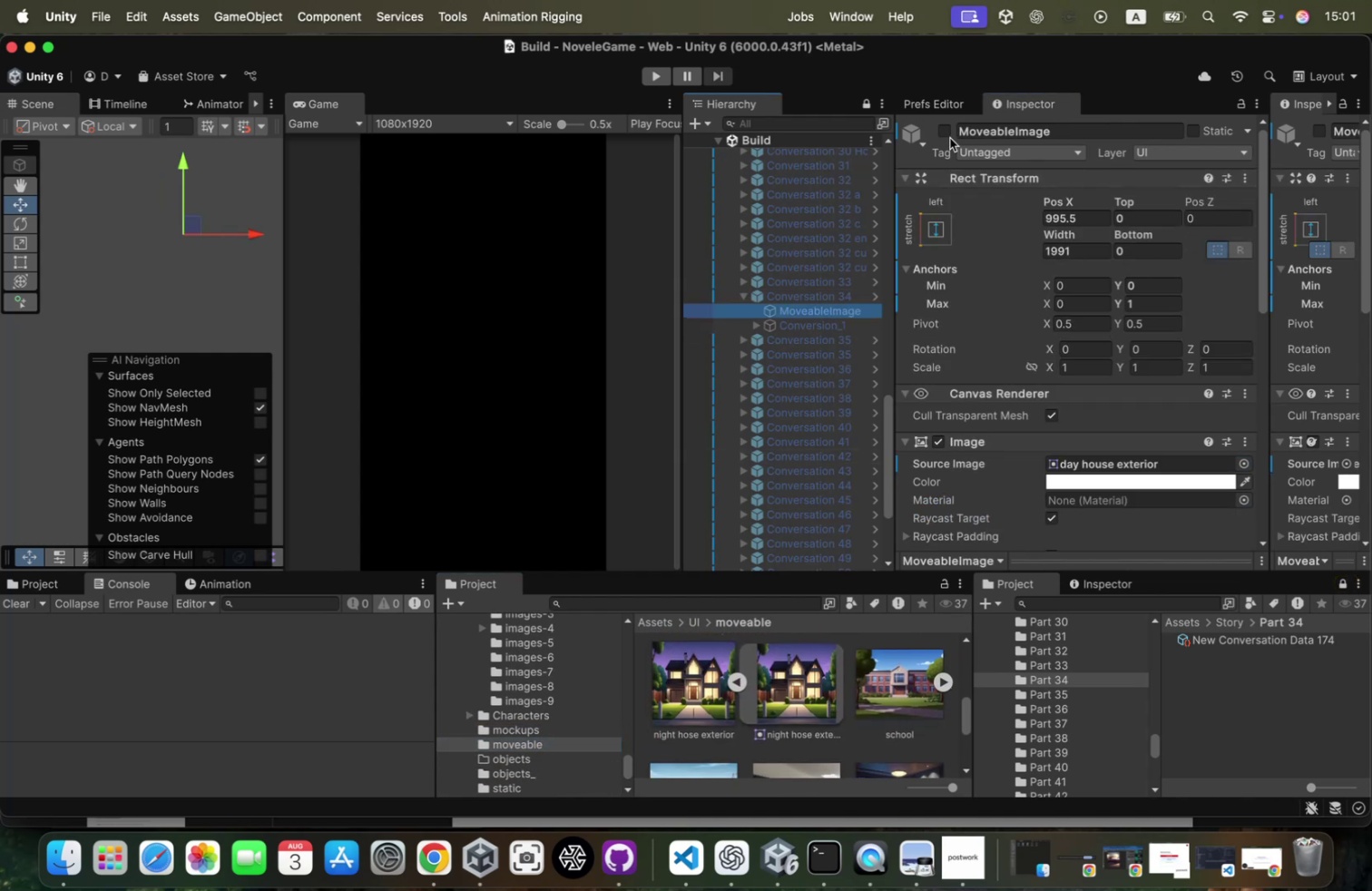 
left_click([950, 133])
 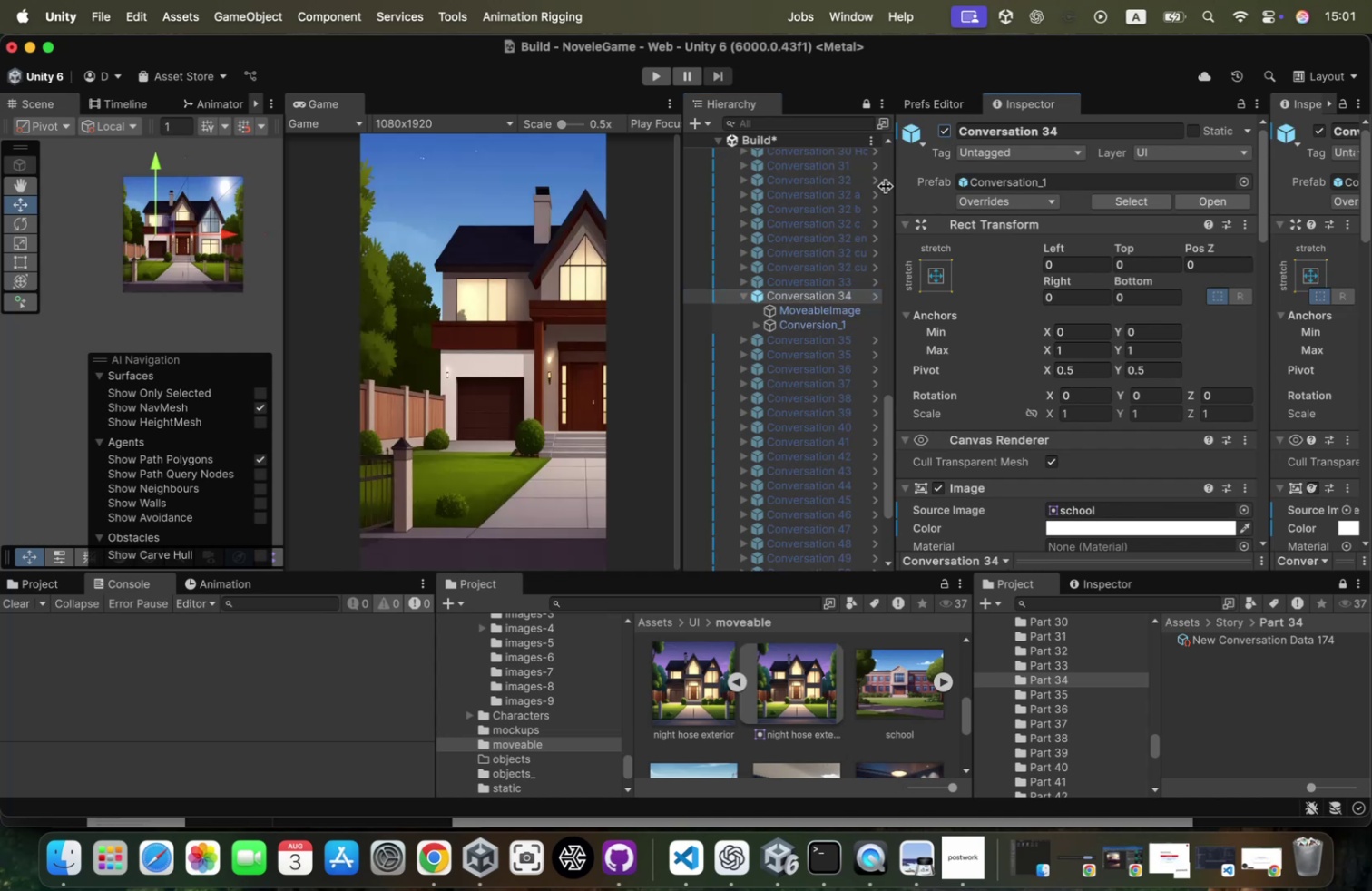 
left_click([825, 306])
 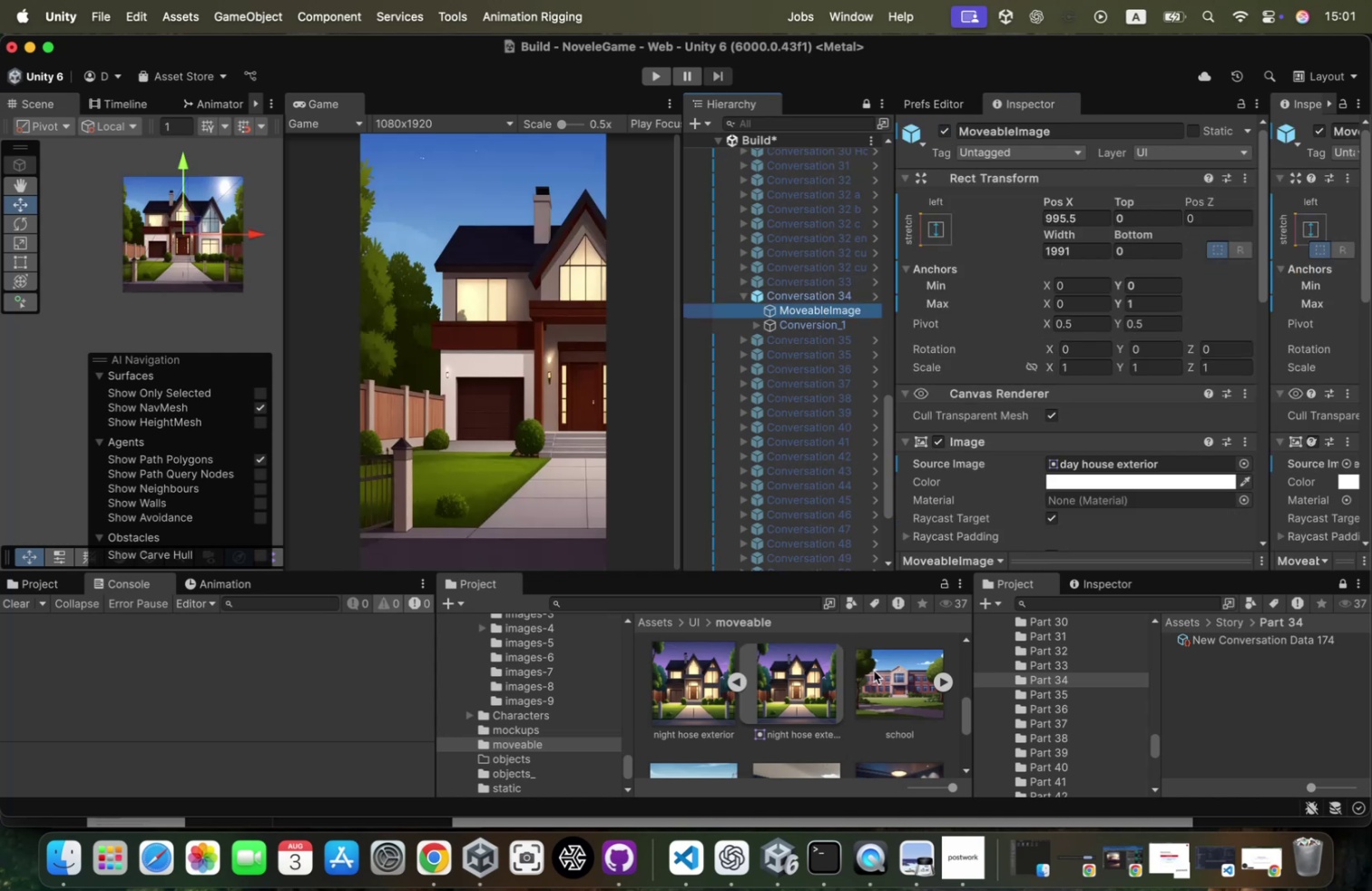 
left_click_drag(start_coordinate=[893, 695], to_coordinate=[1103, 406])
 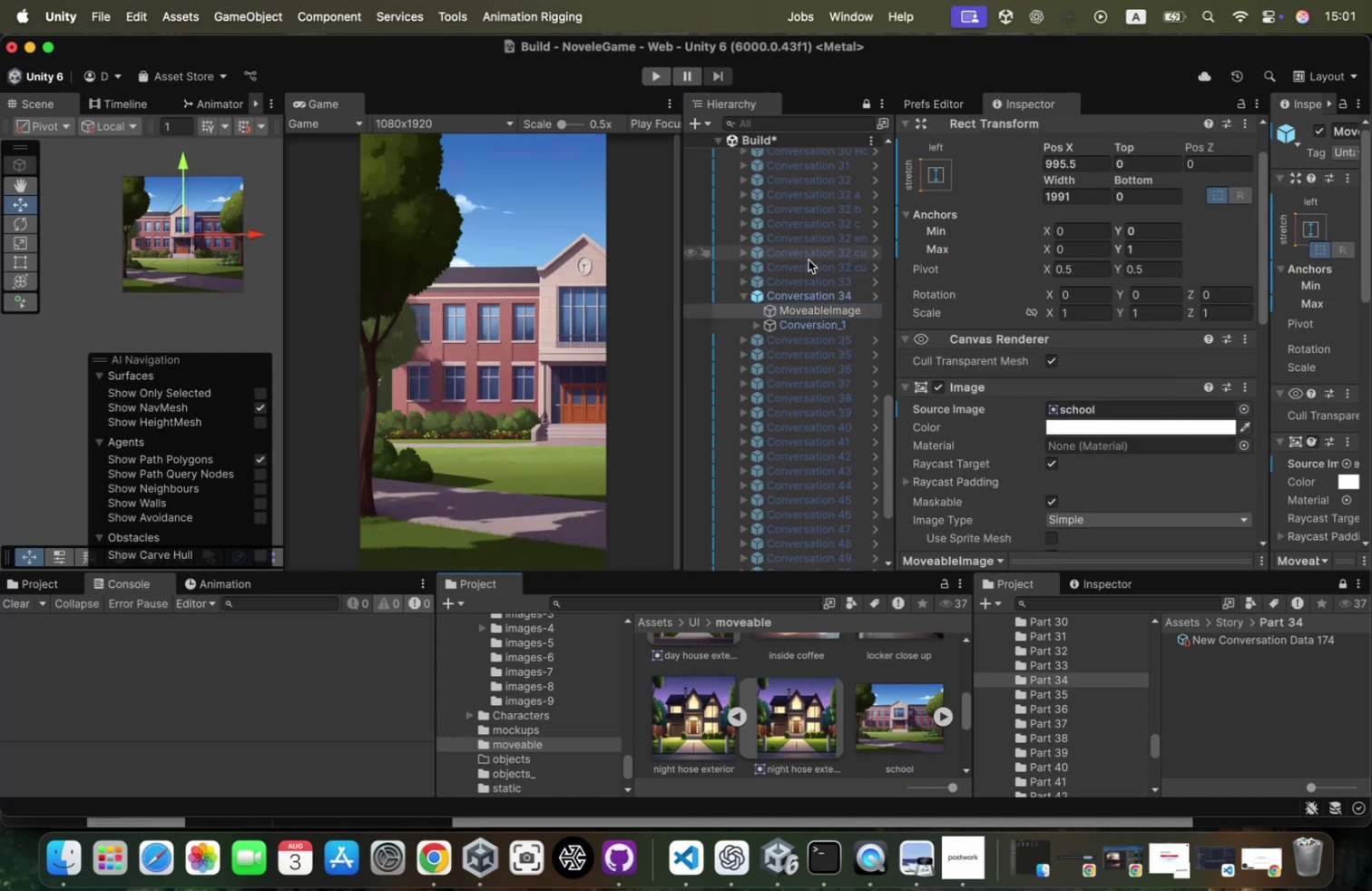 
left_click([806, 300])
 